 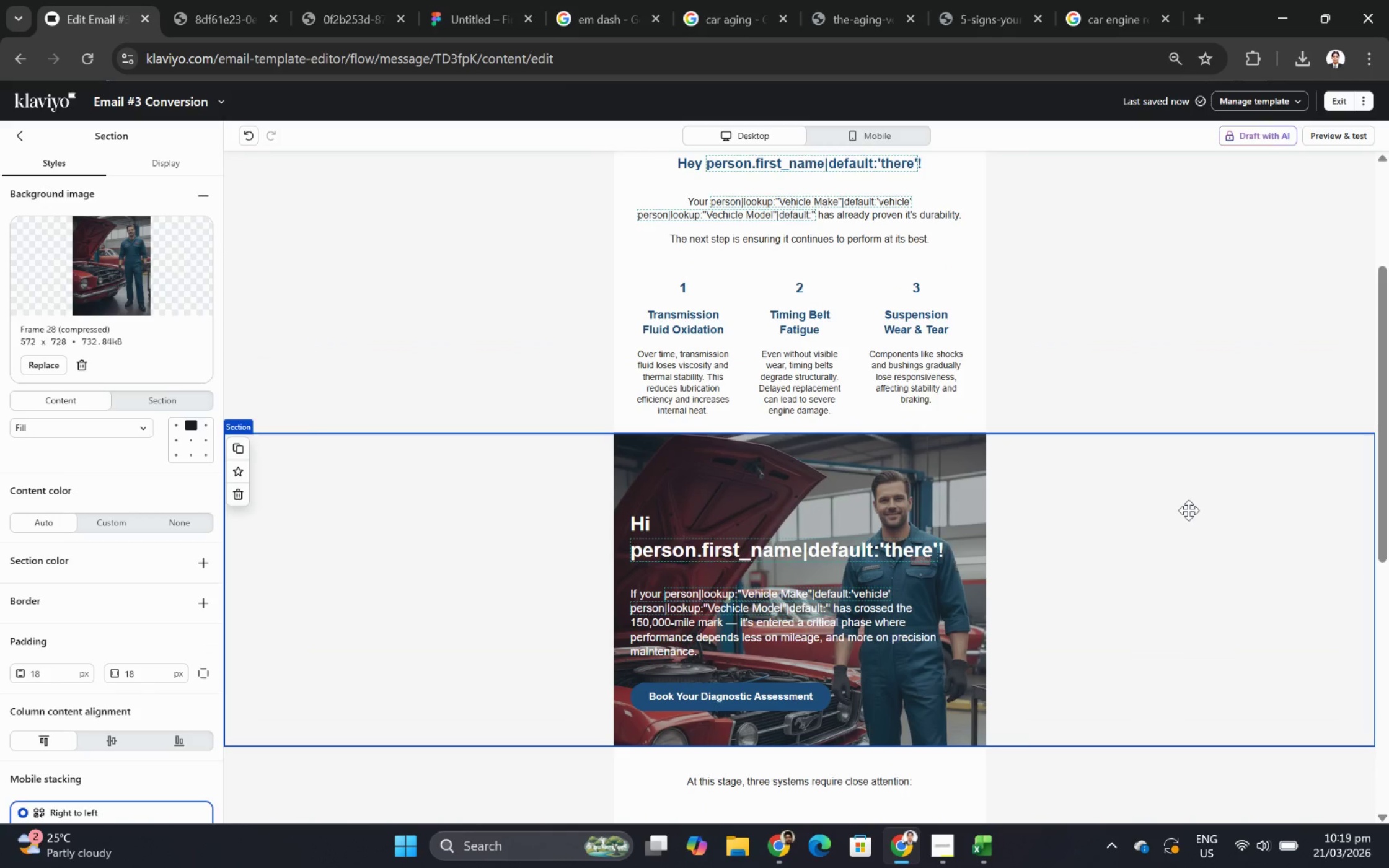 
scroll: coordinate [1188, 510], scroll_direction: up, amount: 1.0
 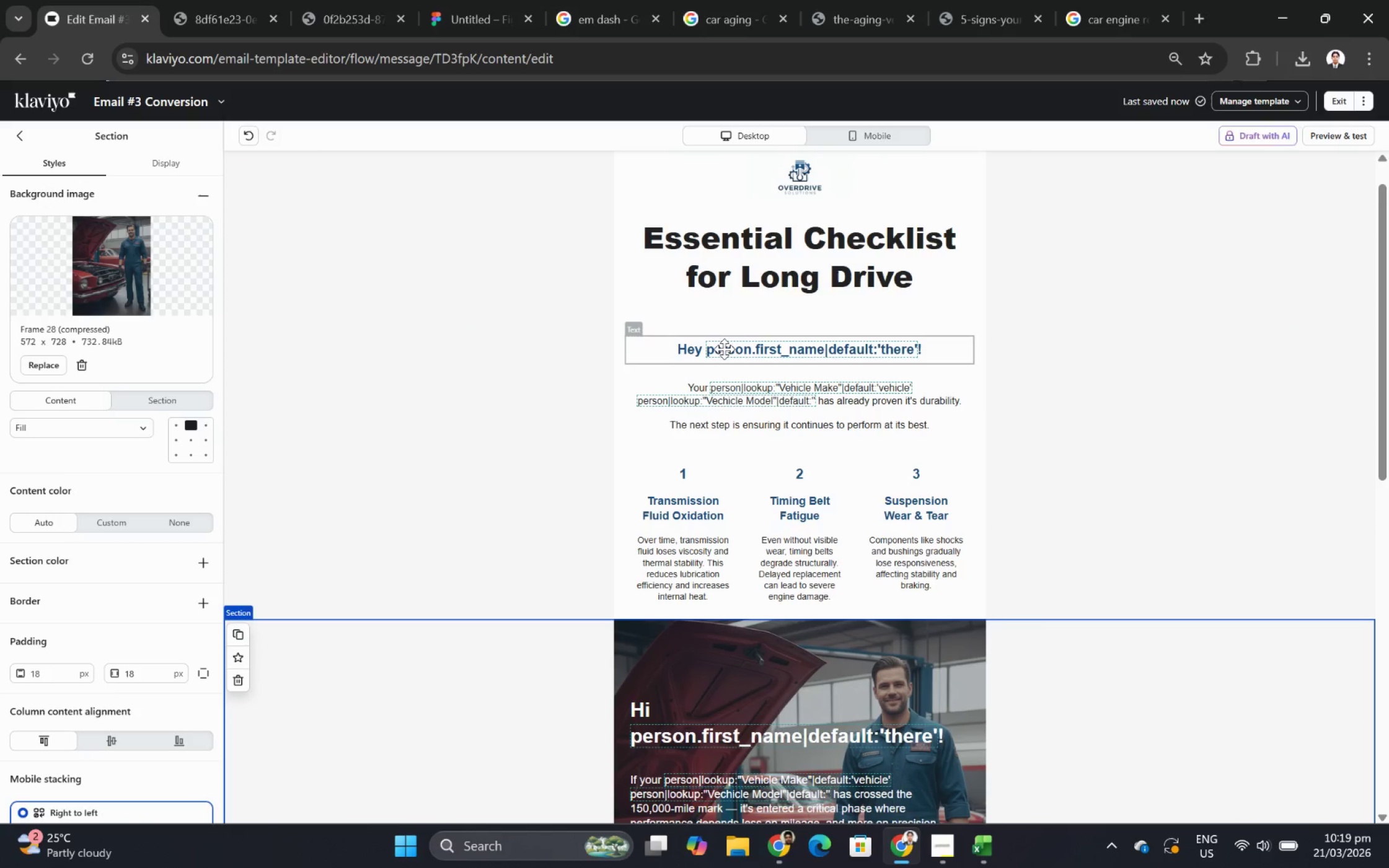 
wait(17.42)
 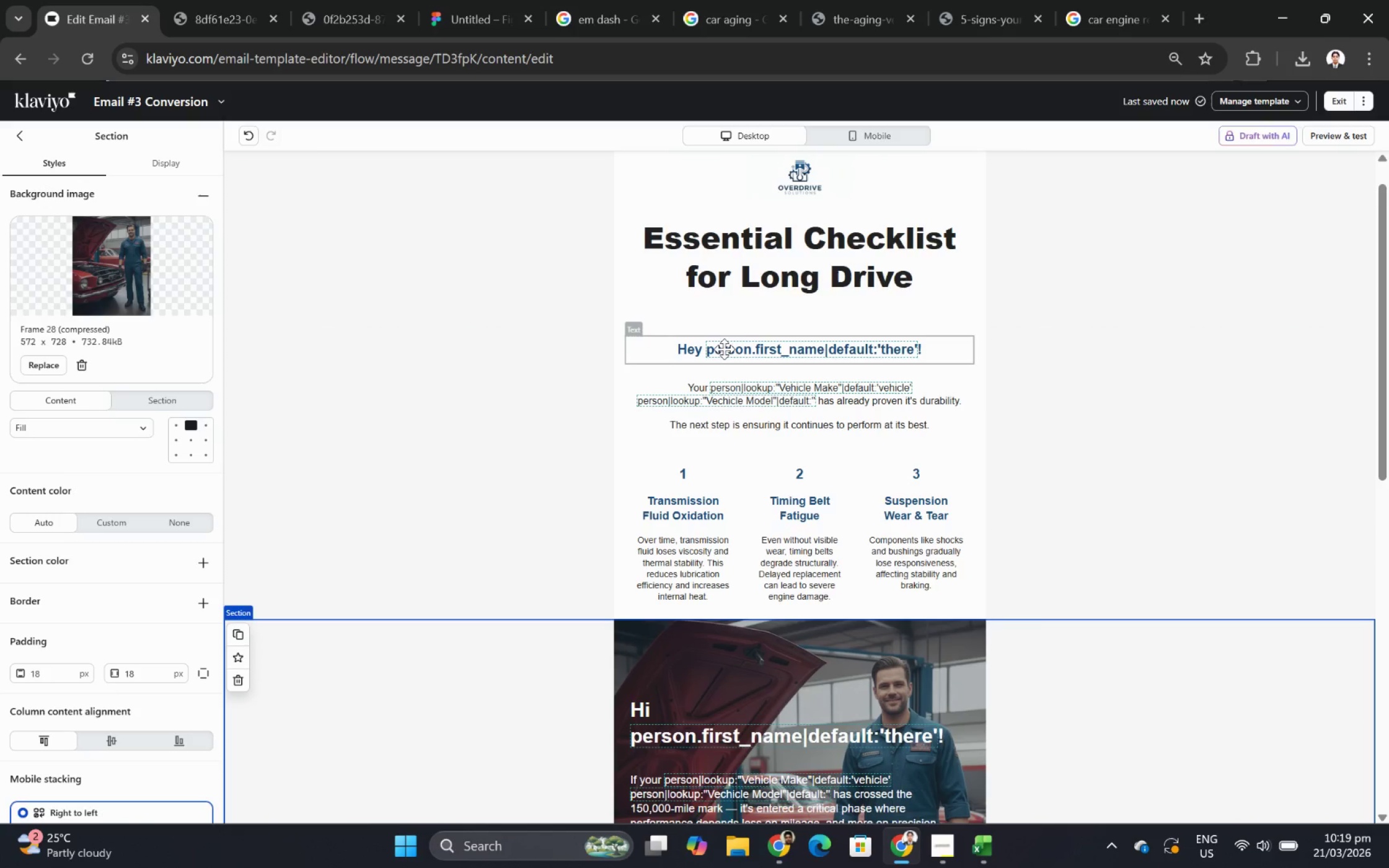 
scroll: coordinate [1168, 479], scroll_direction: down, amount: 1.0
 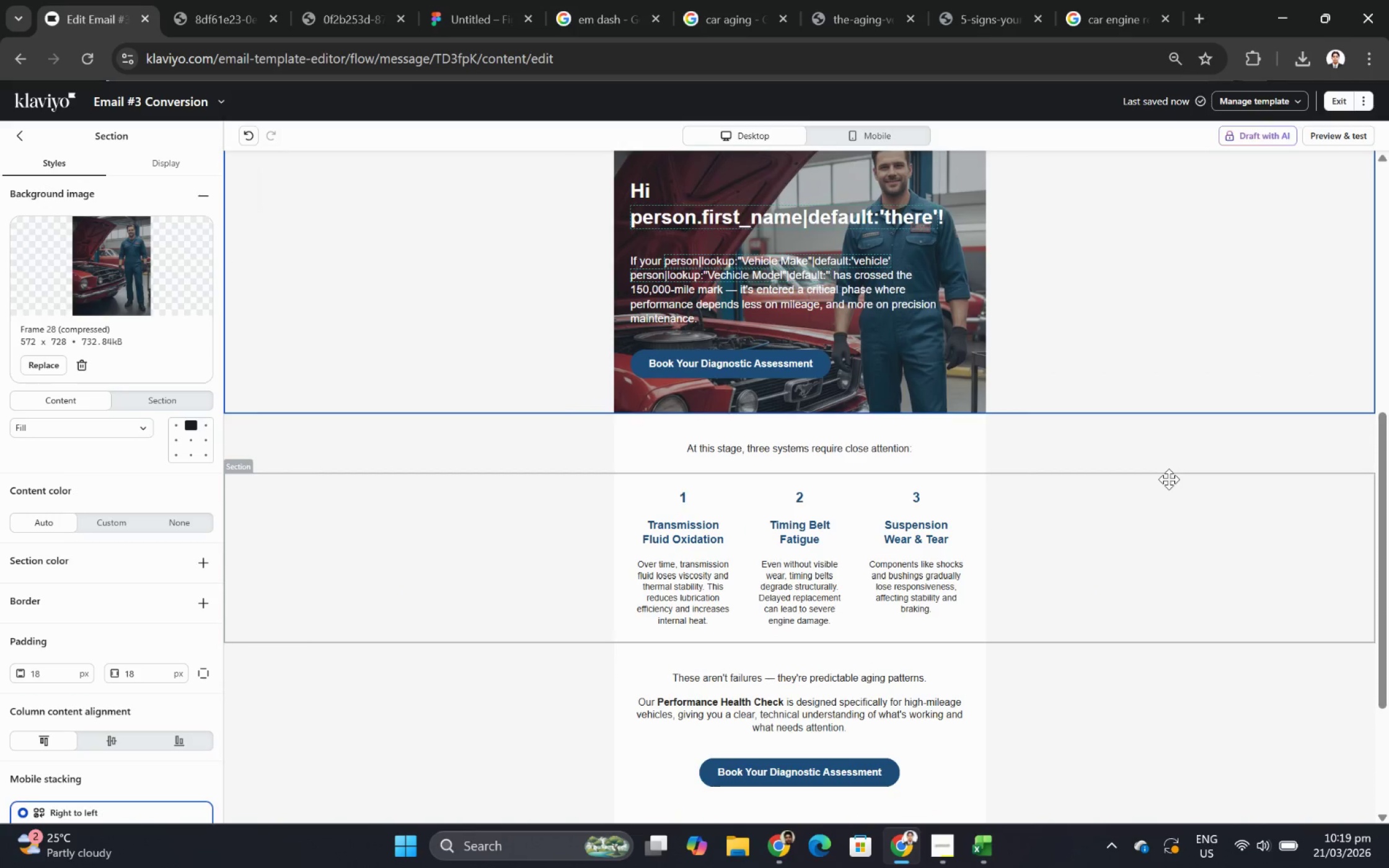 
wait(8.0)
 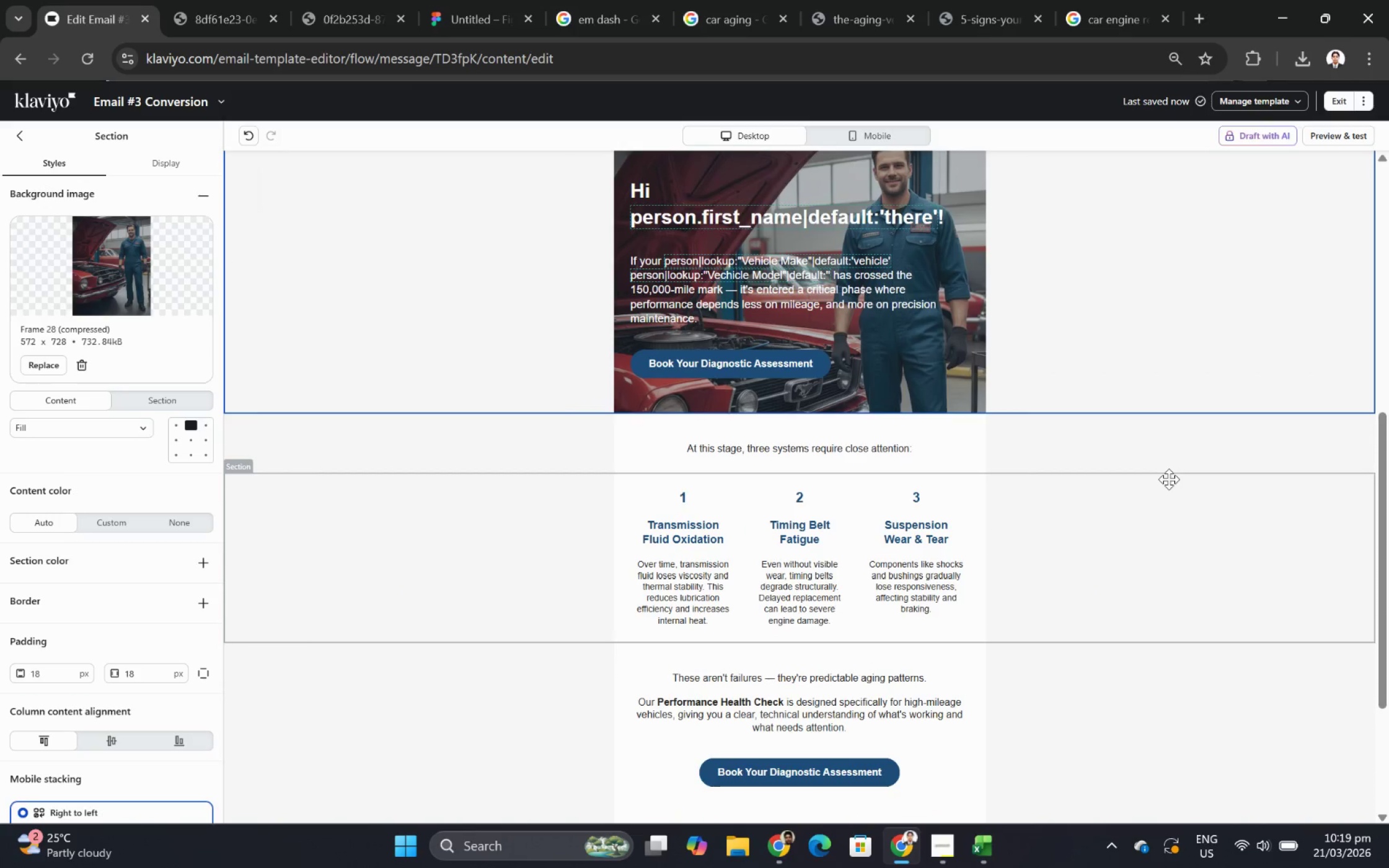 
scroll: coordinate [1168, 479], scroll_direction: down, amount: 3.0
 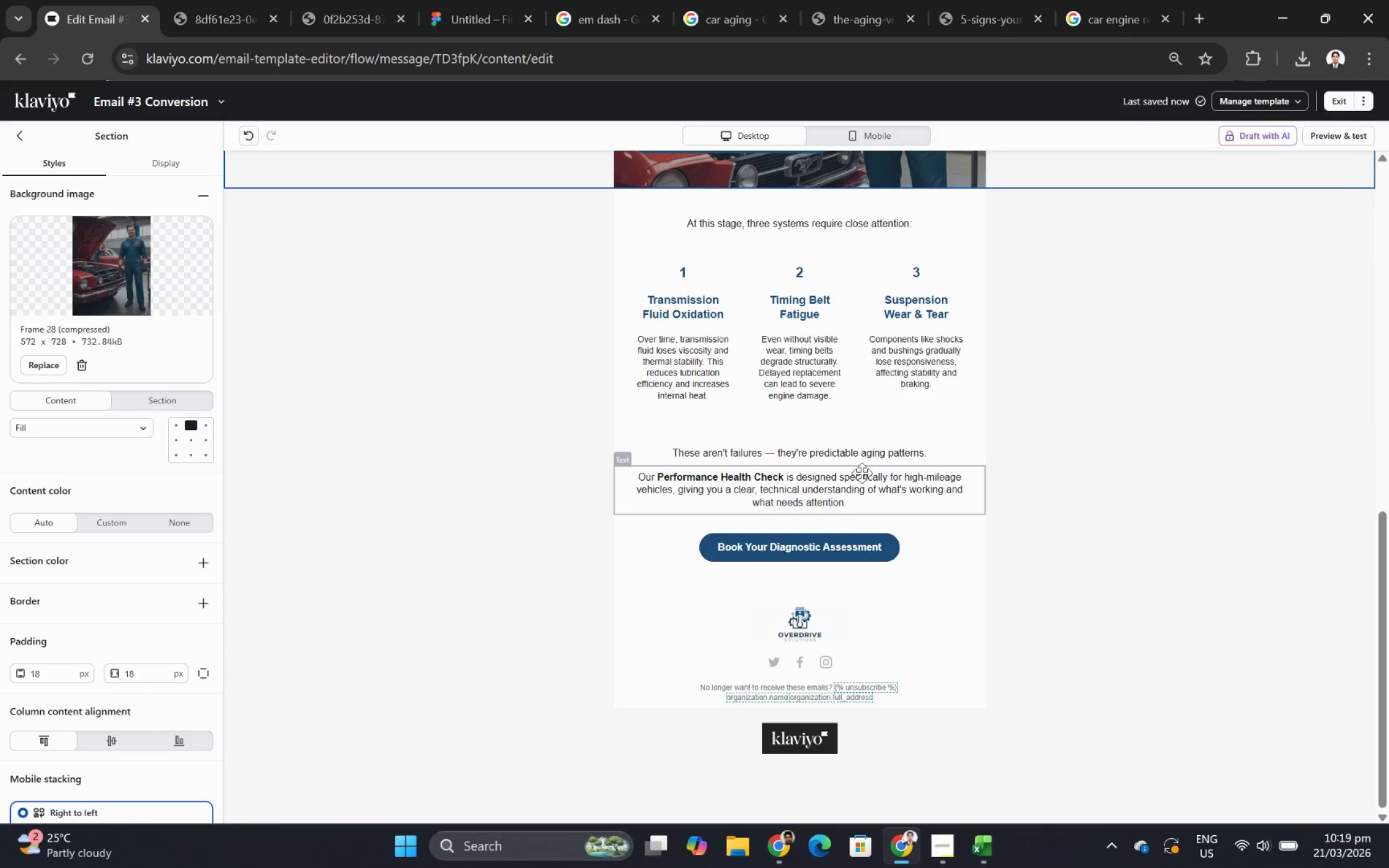 
left_click([866, 446])
 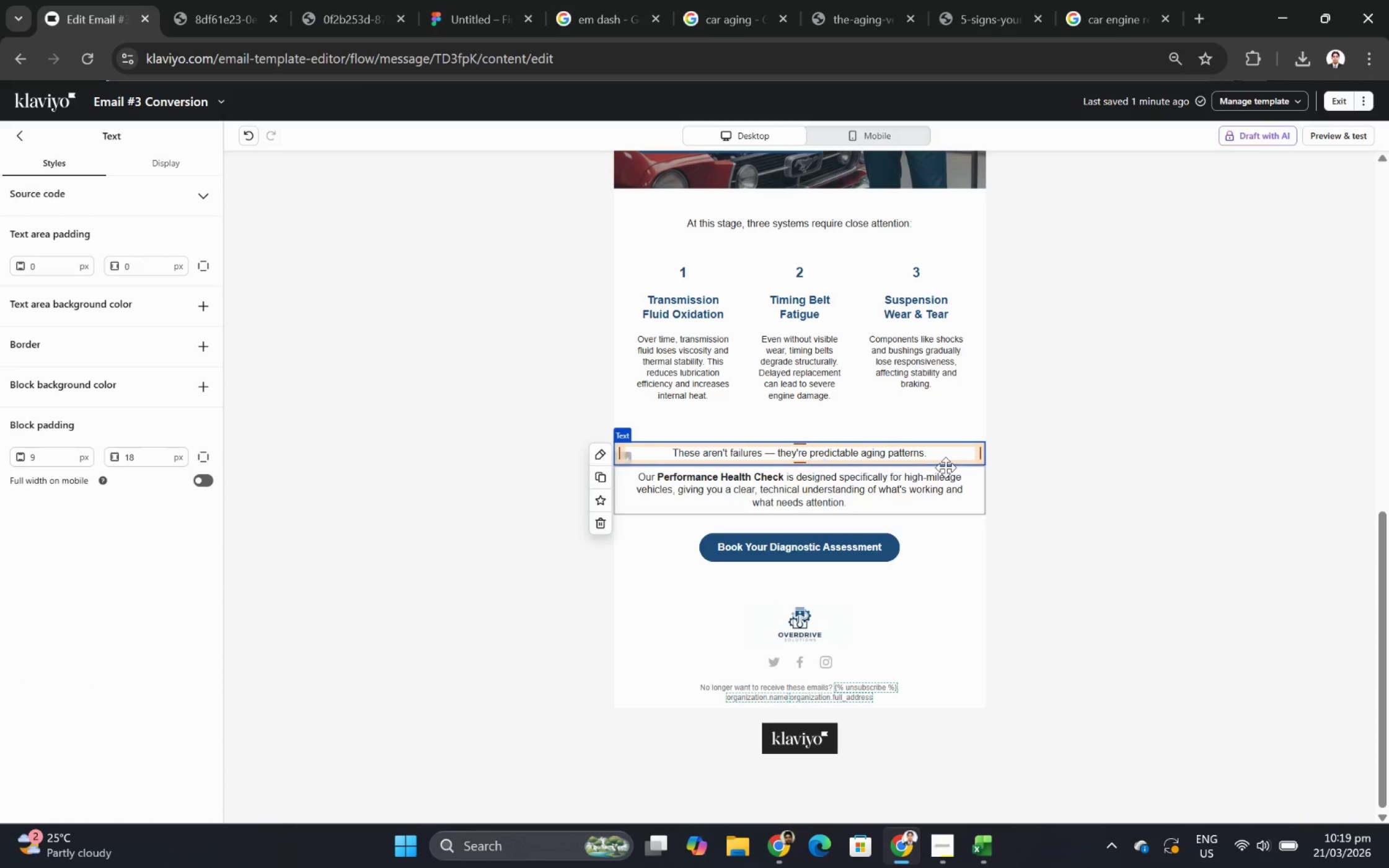 
left_click([936, 477])
 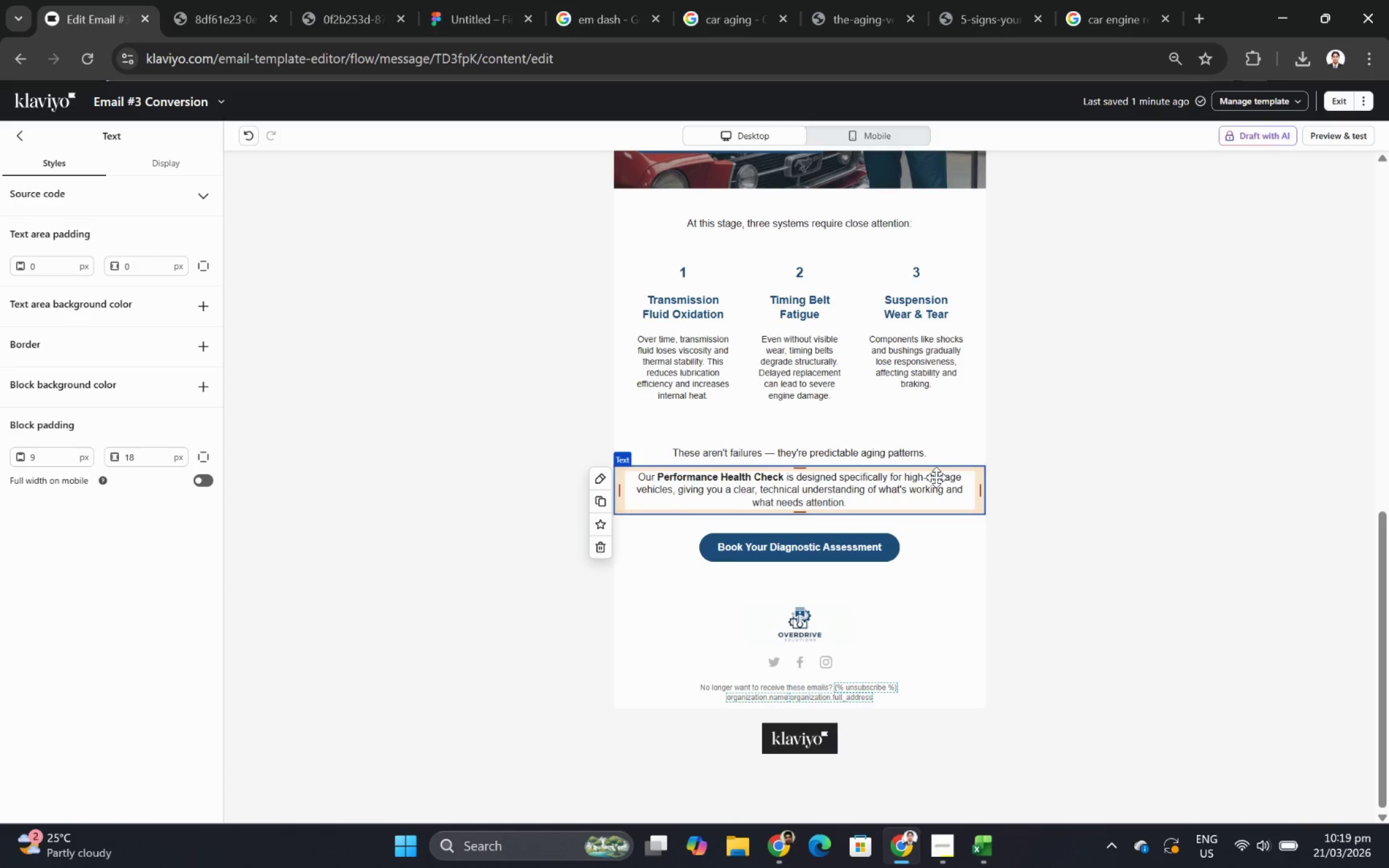 
scroll: coordinate [917, 516], scroll_direction: up, amount: 6.0
 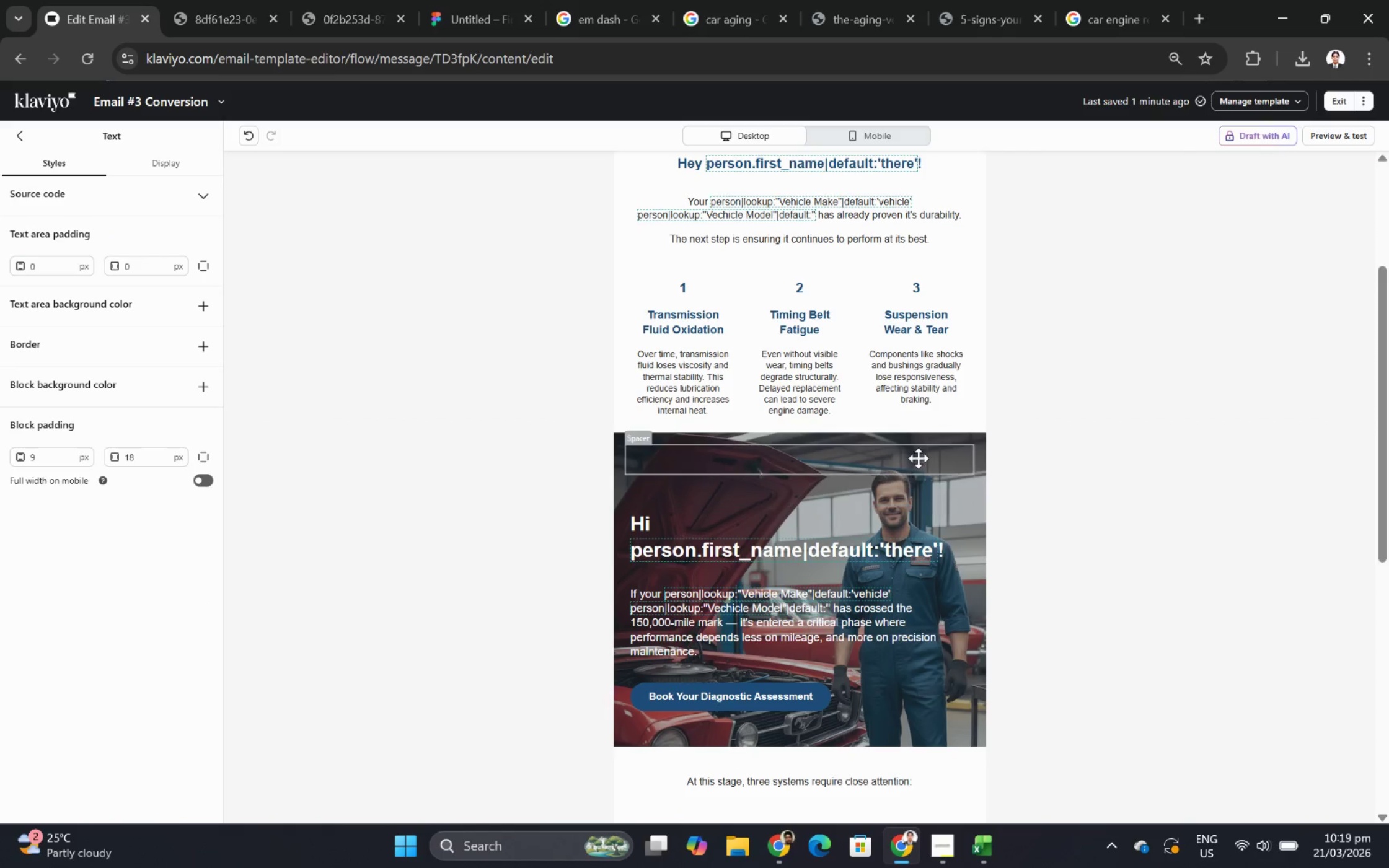 
scroll: coordinate [804, 752], scroll_direction: down, amount: 4.0
 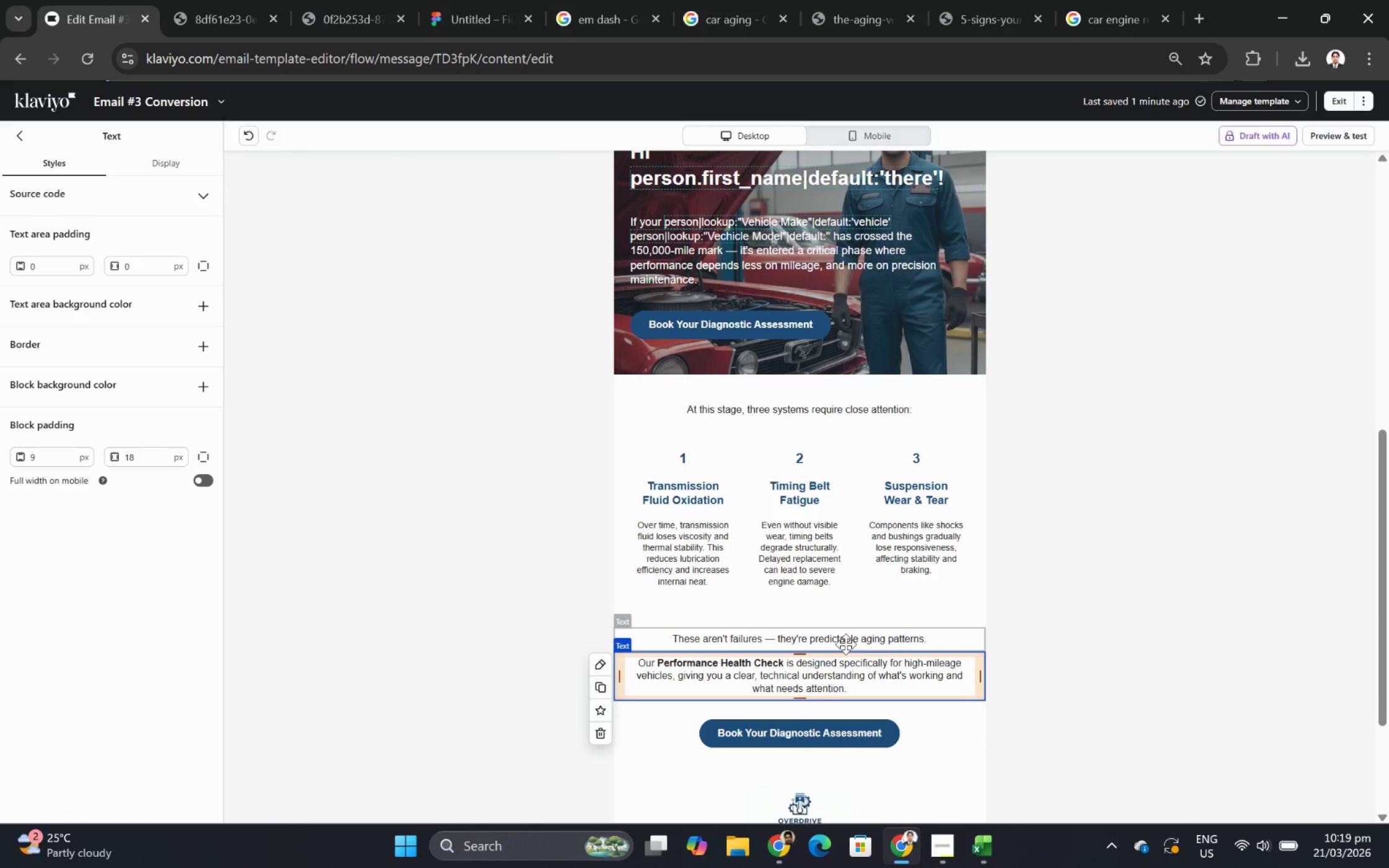 
left_click([846, 642])
 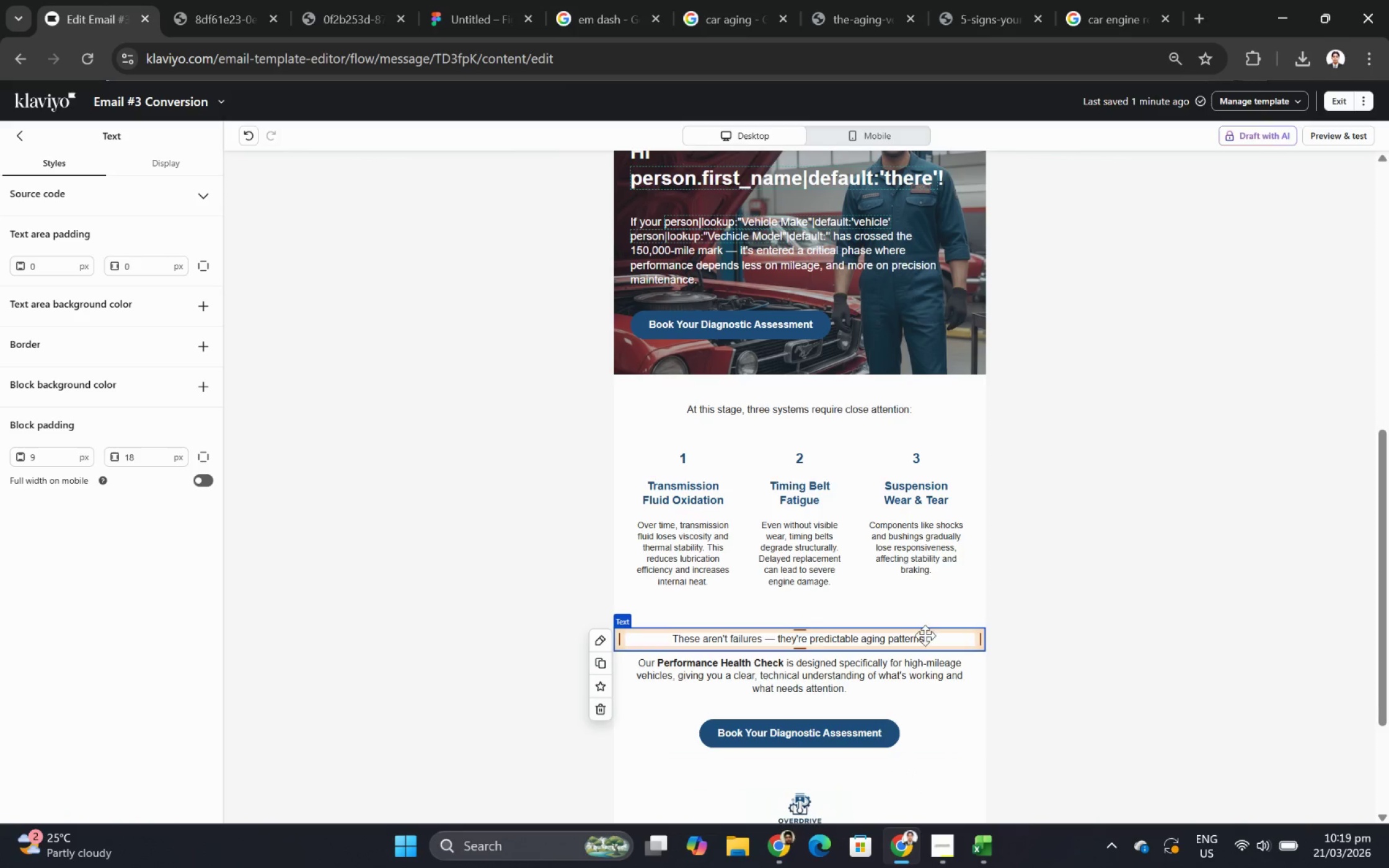 
left_click_drag(start_coordinate=[925, 635], to_coordinate=[925, 710])
 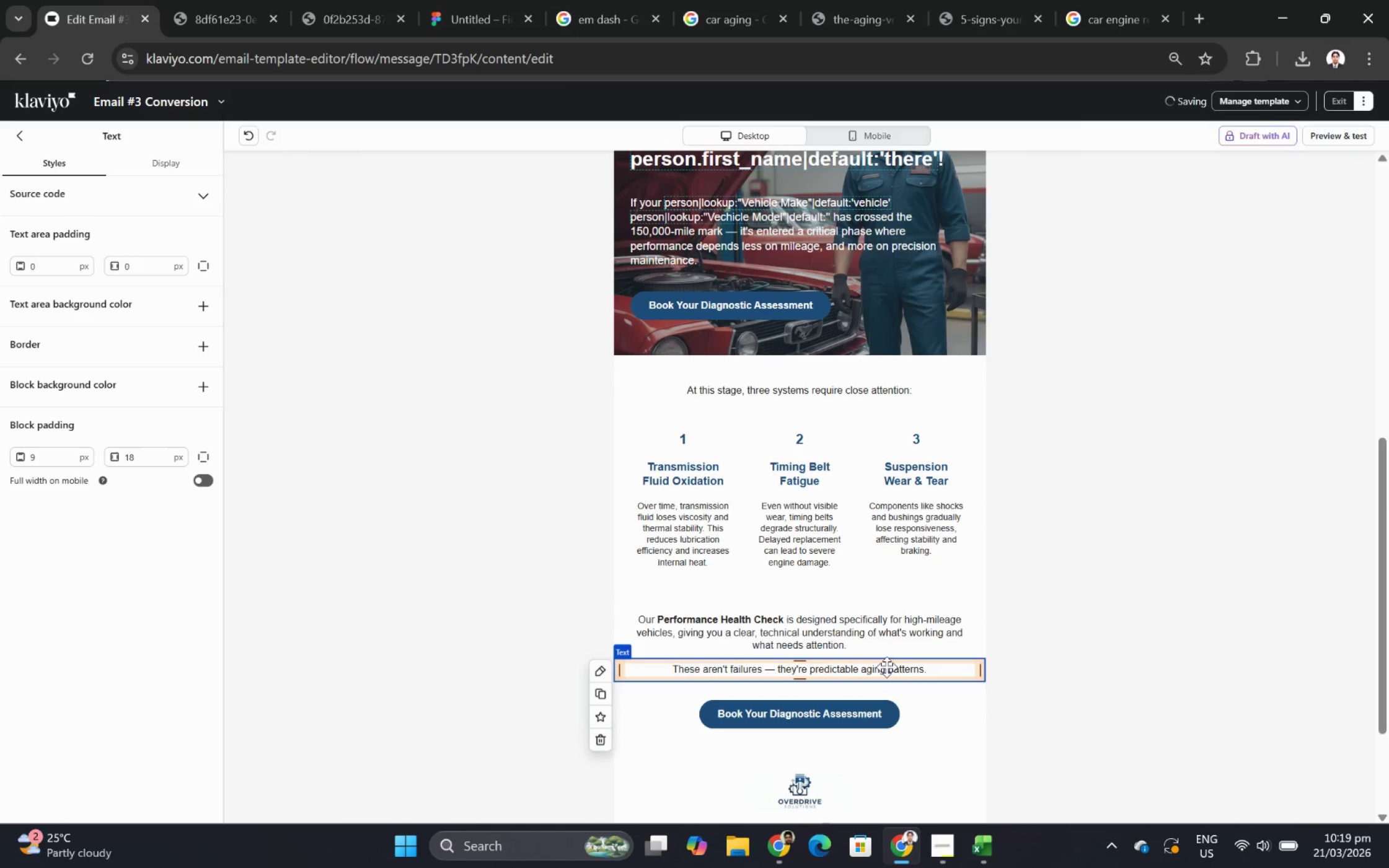 
double_click([886, 667])
 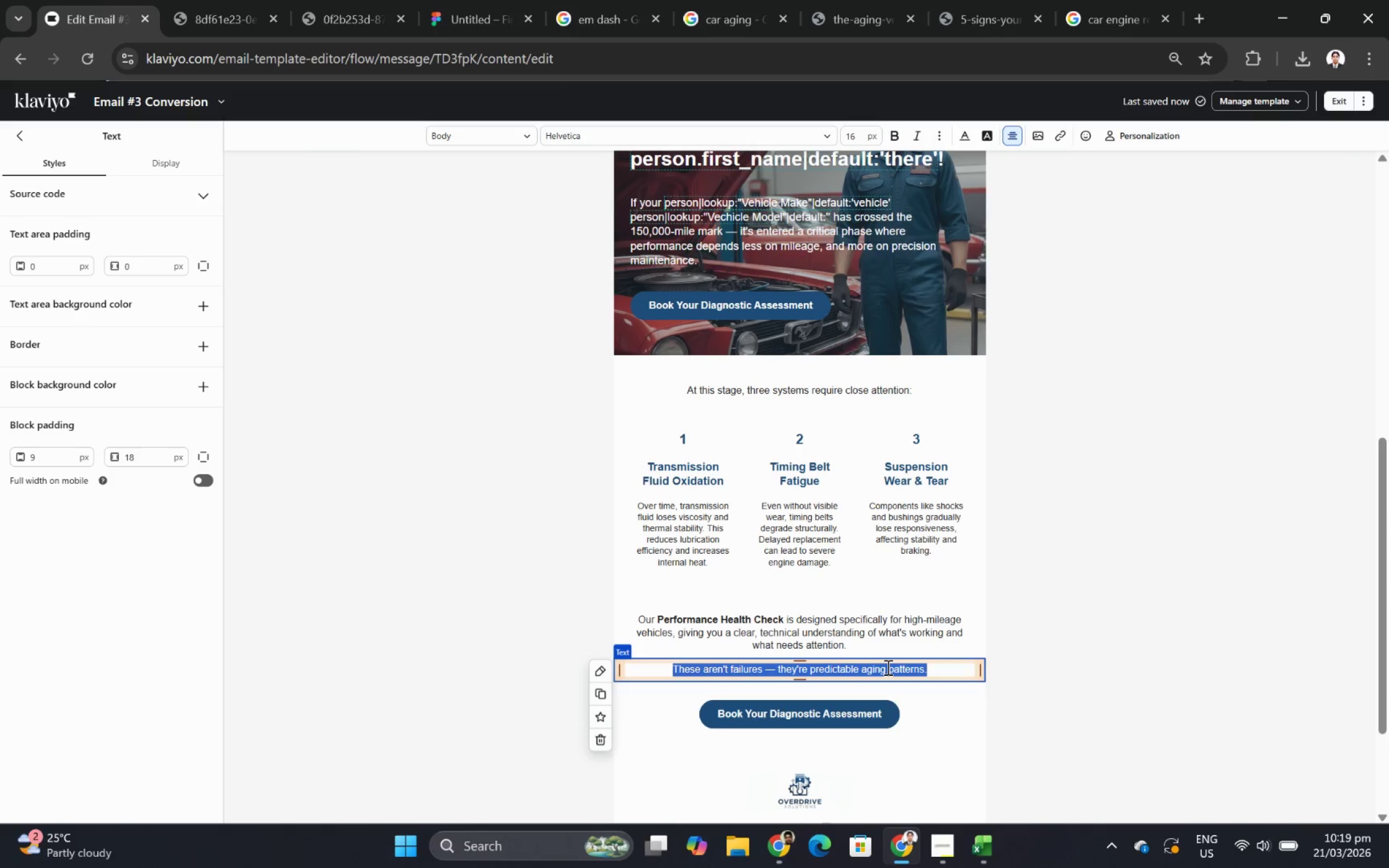 
type(n under 60 mnuts, you'll get a precise )
key(Backspace)
type(, data-driven assessment of your vehicles')
key(Backspace)
key(Backspace)
type(;s condition)
 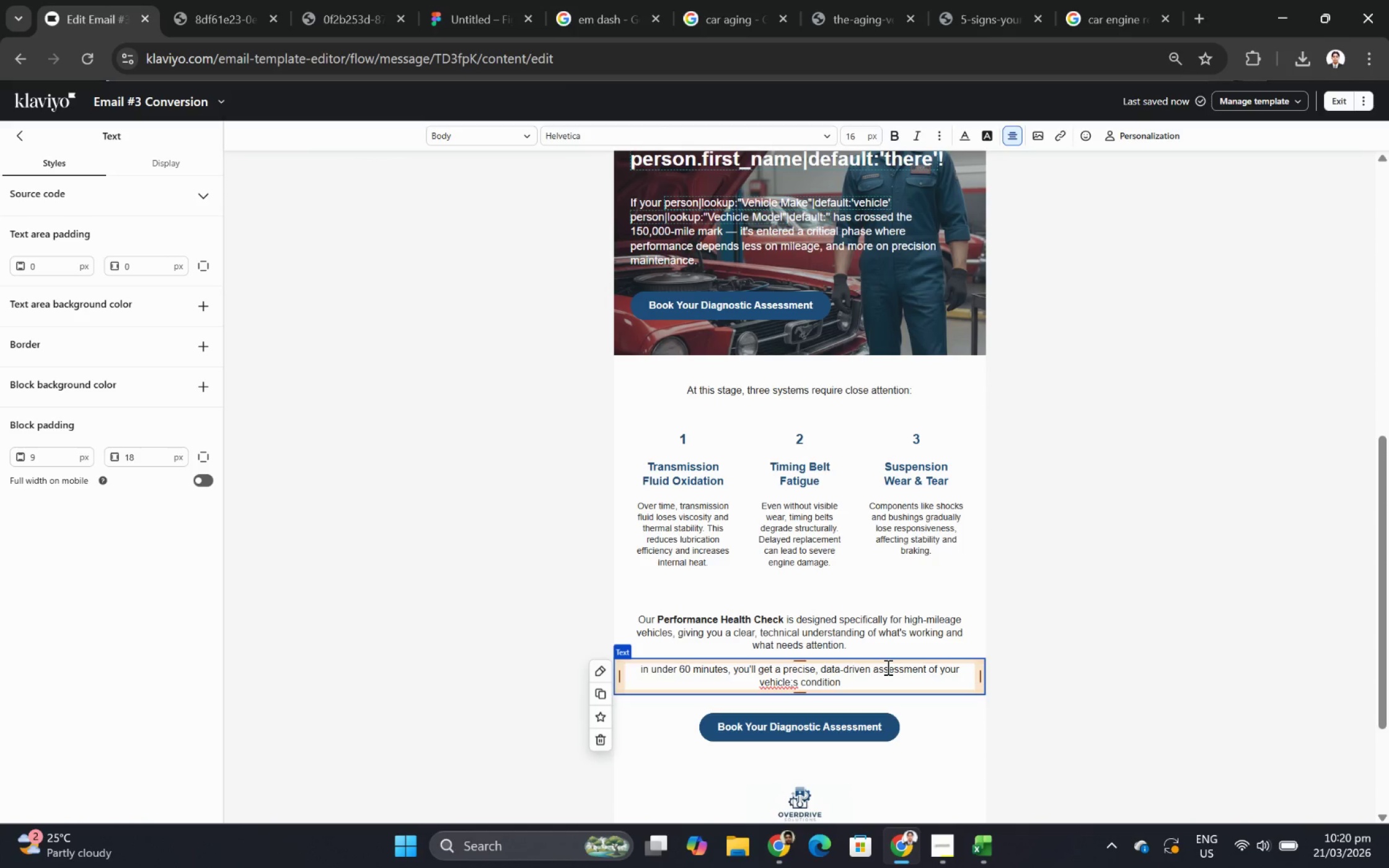 
left_click([791, 685])
 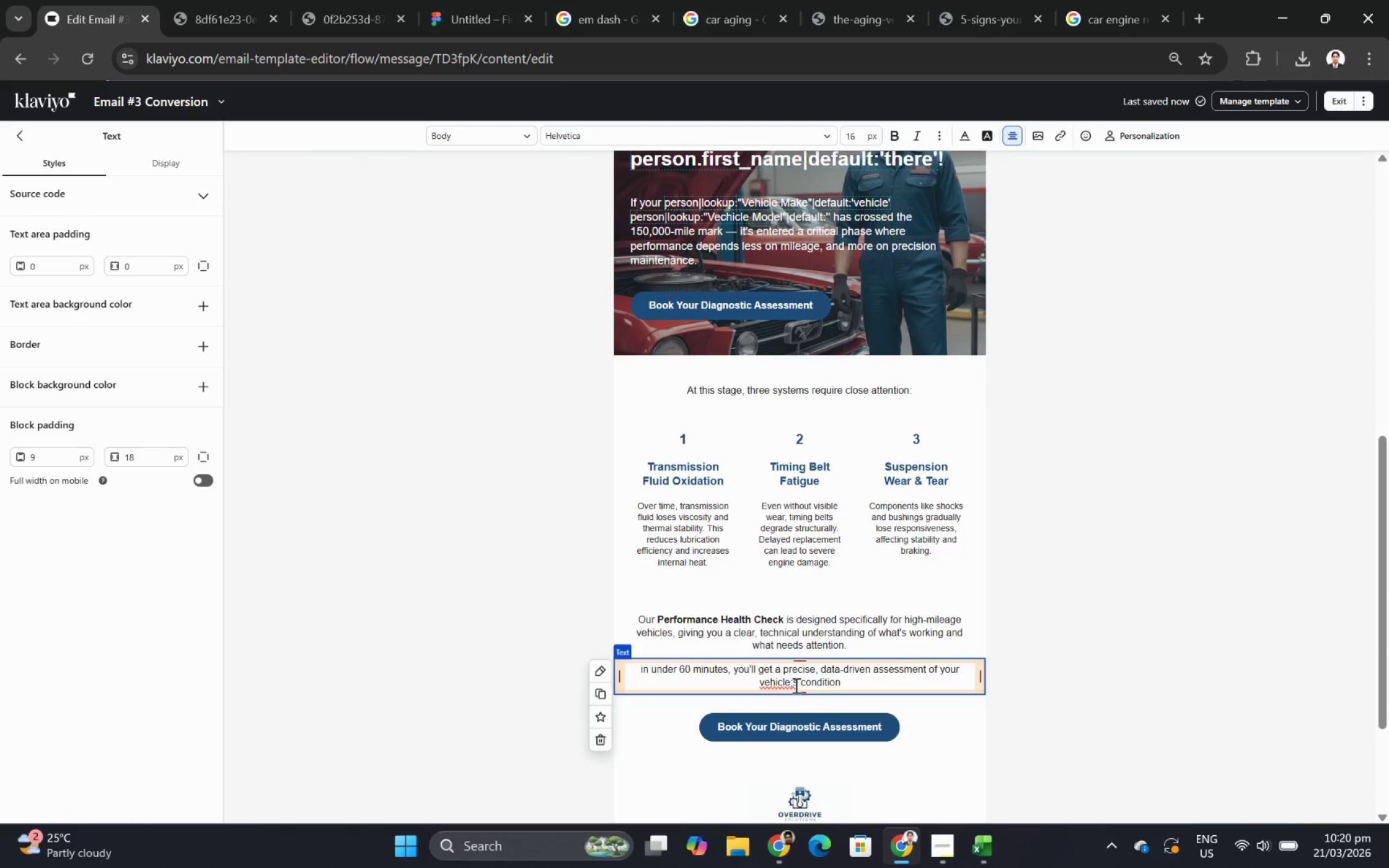 
left_click([795, 685])
 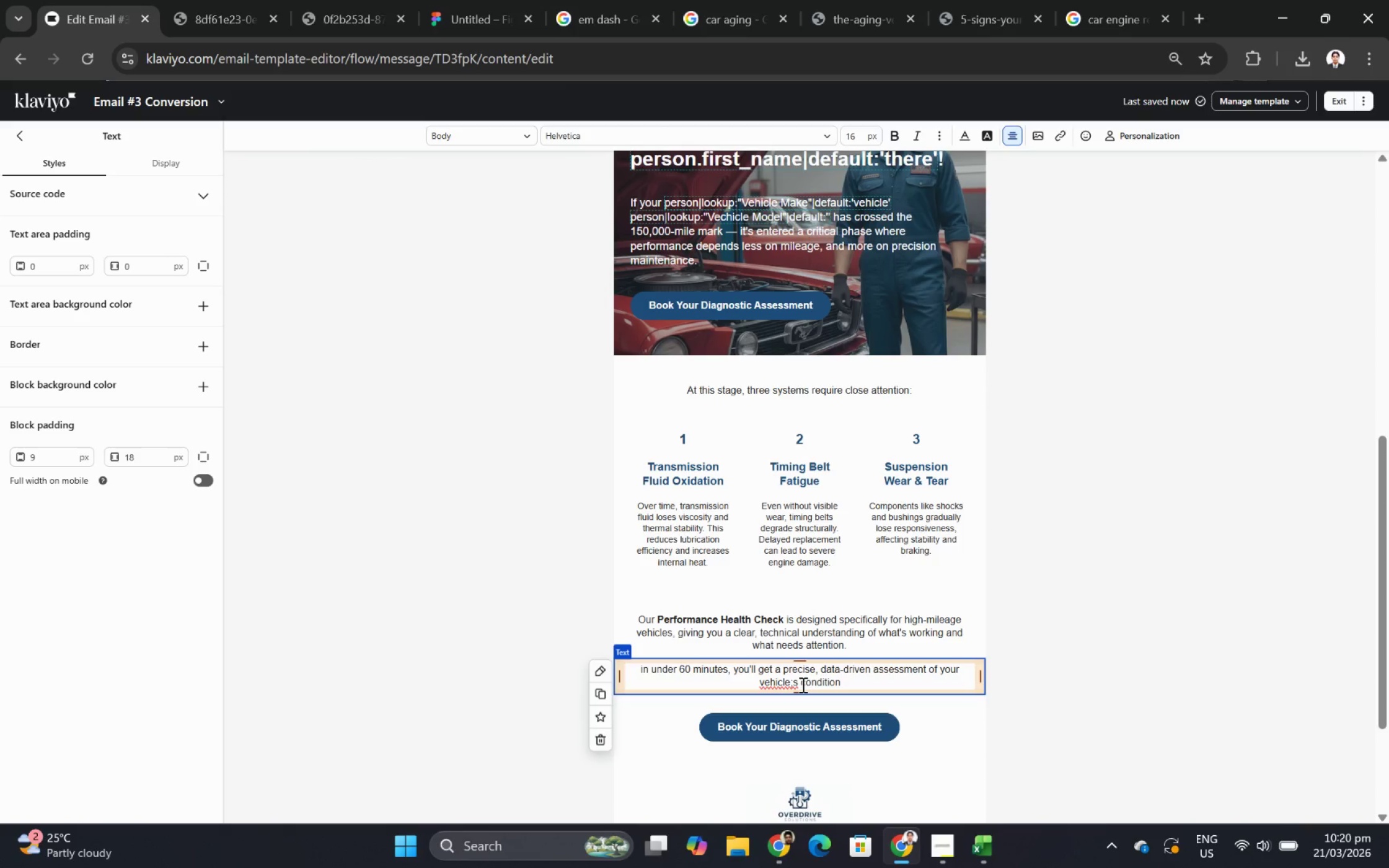 
key(Backspace)
 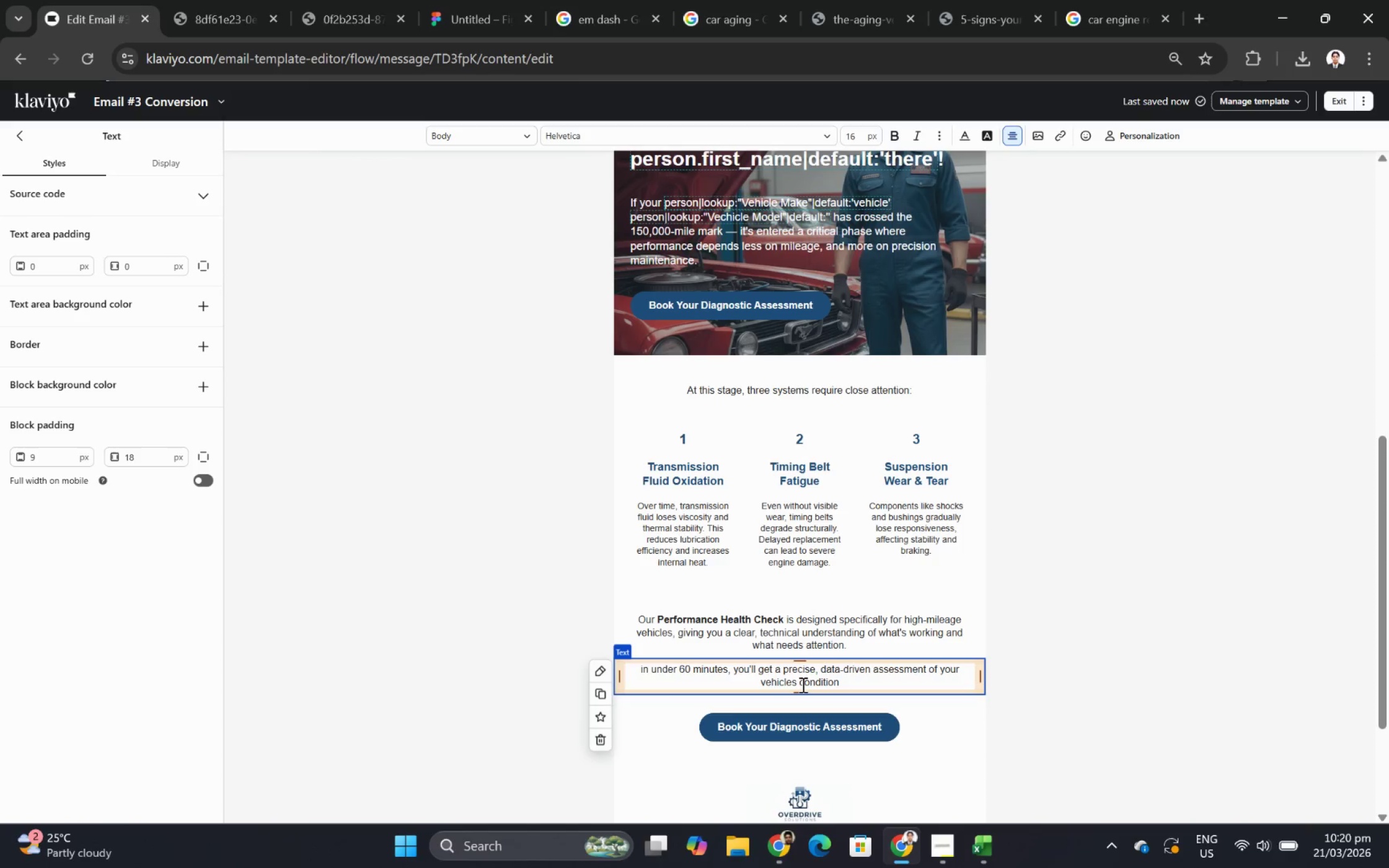 
key(Quote)
 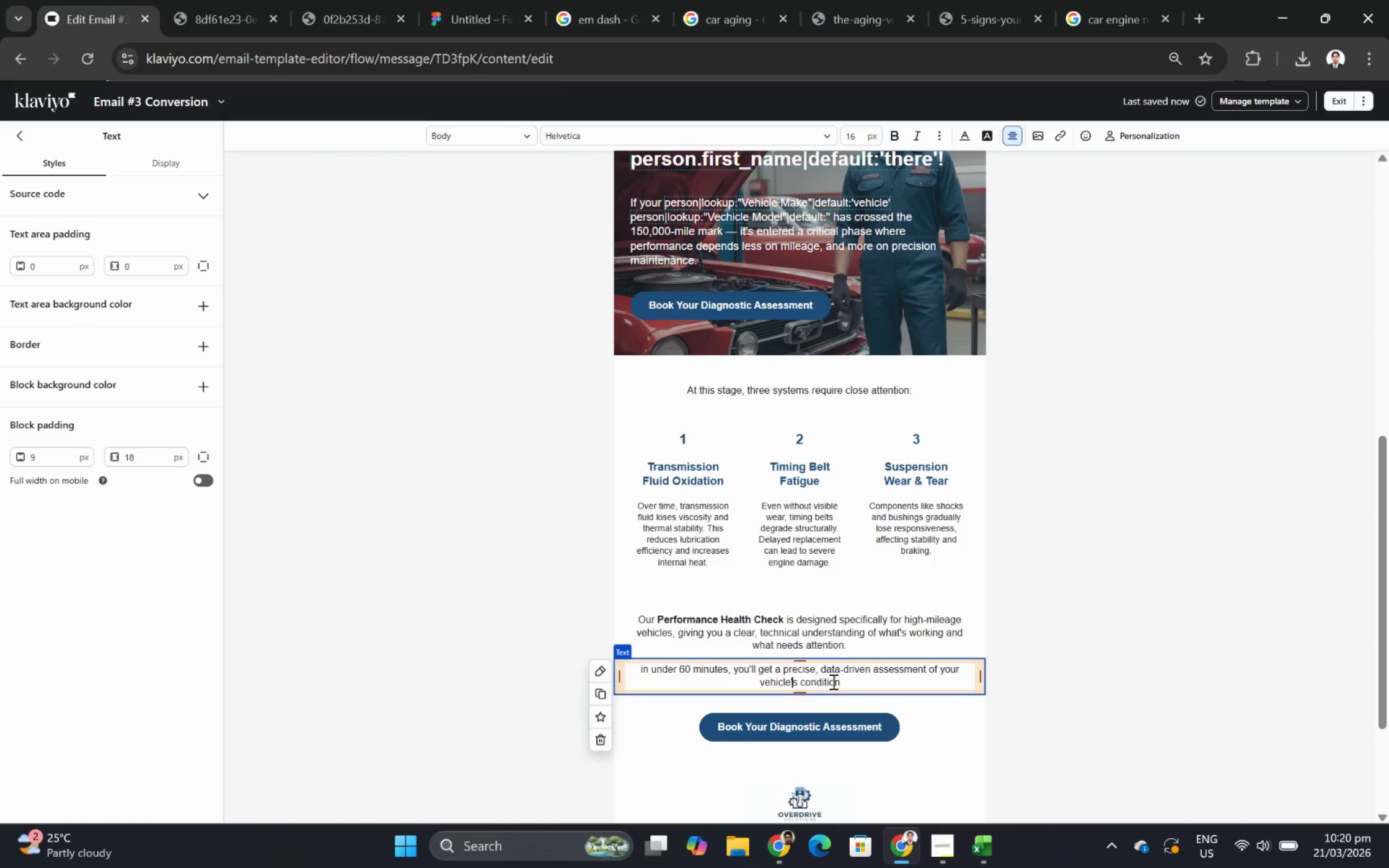 
left_click([857, 678])
 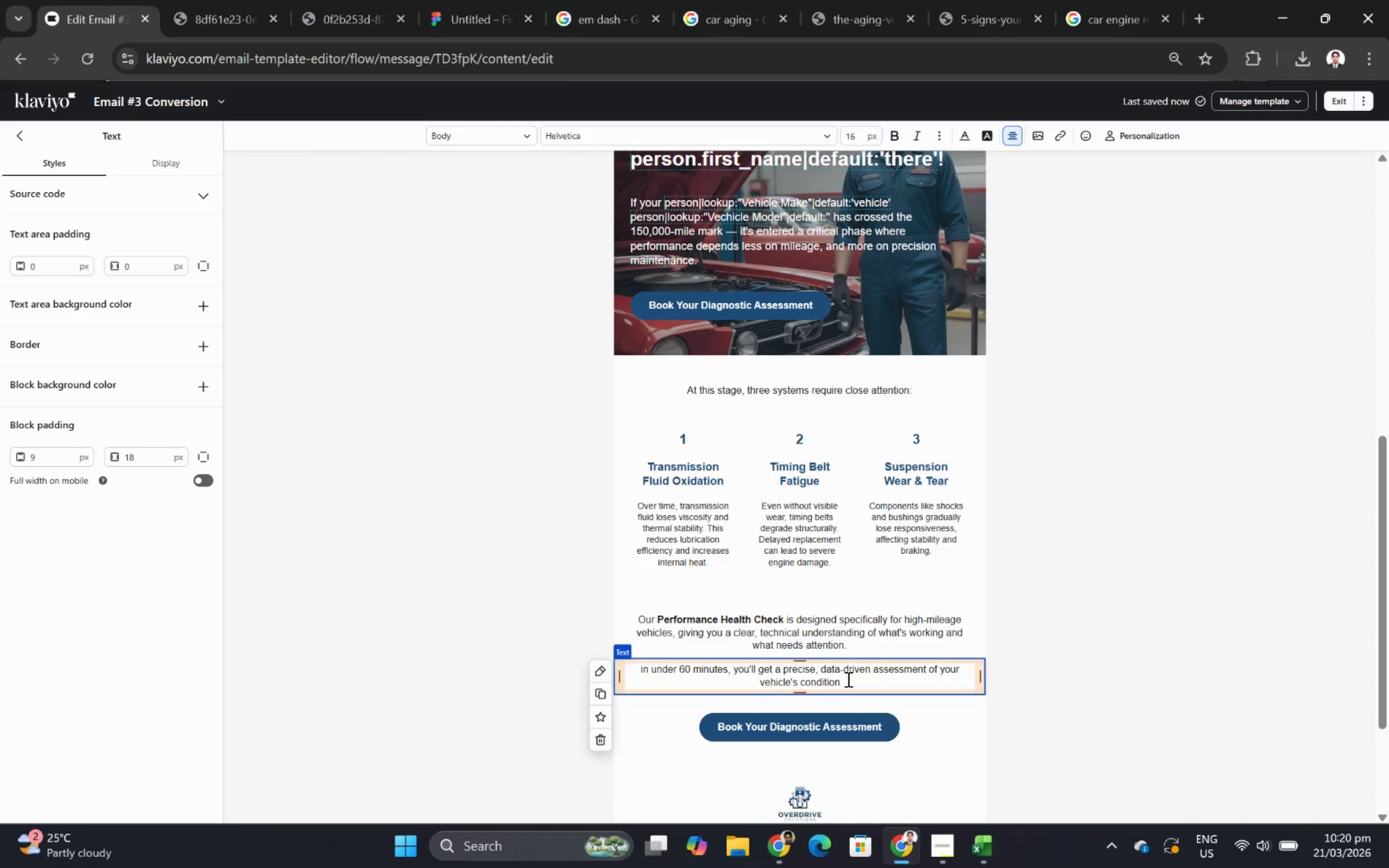 
wait(20.5)
 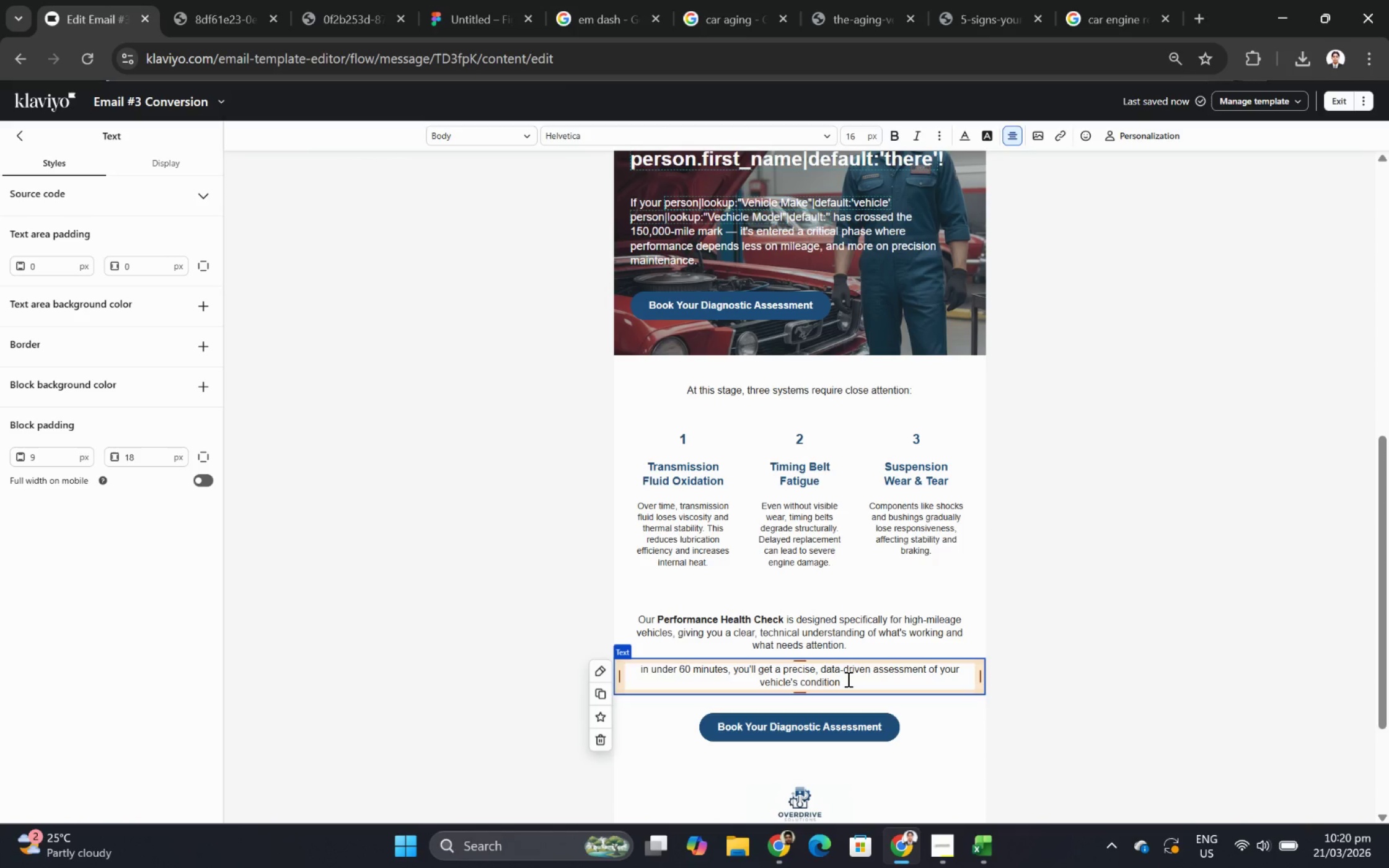 
key(Period)
 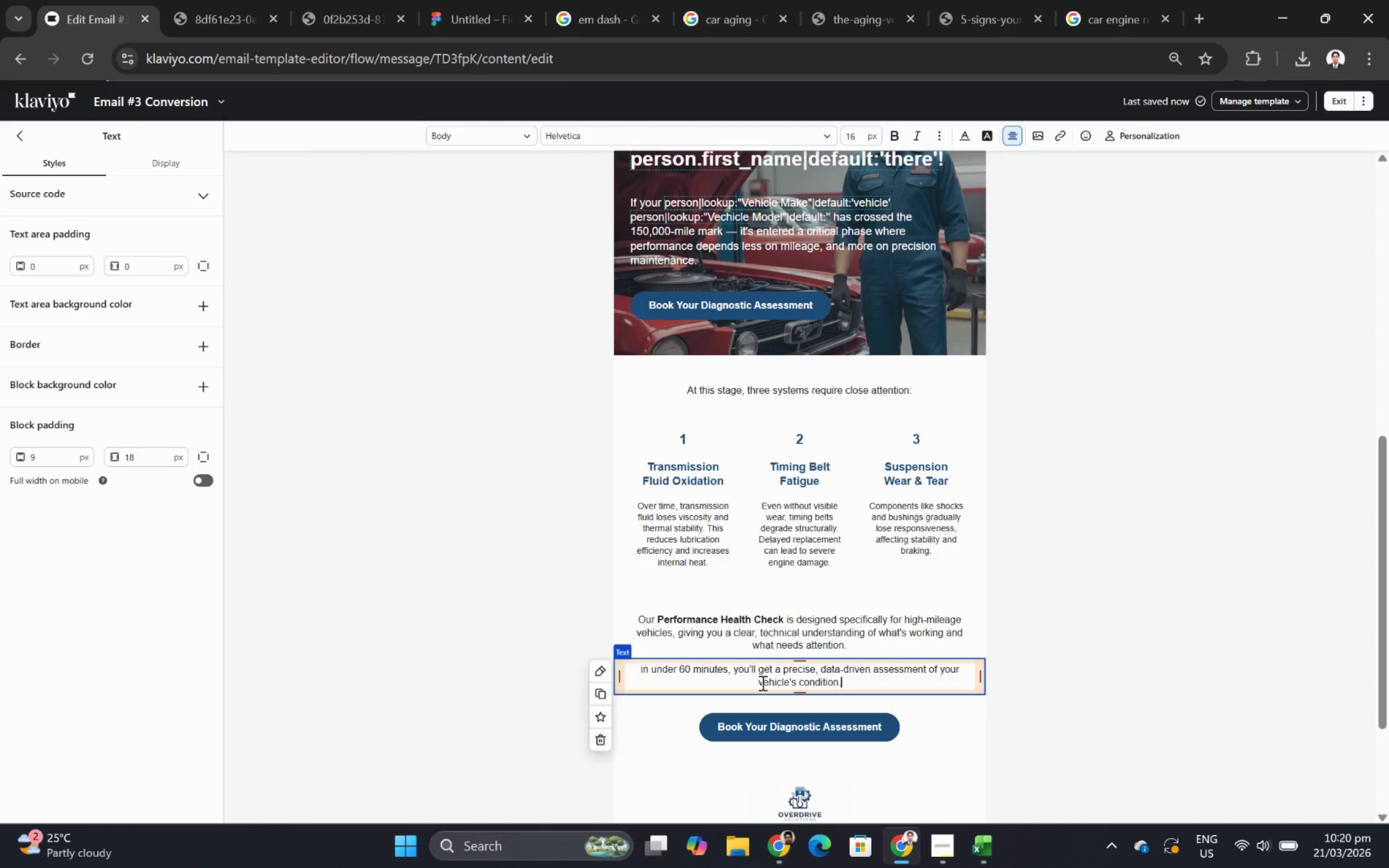 
left_click([644, 667])
 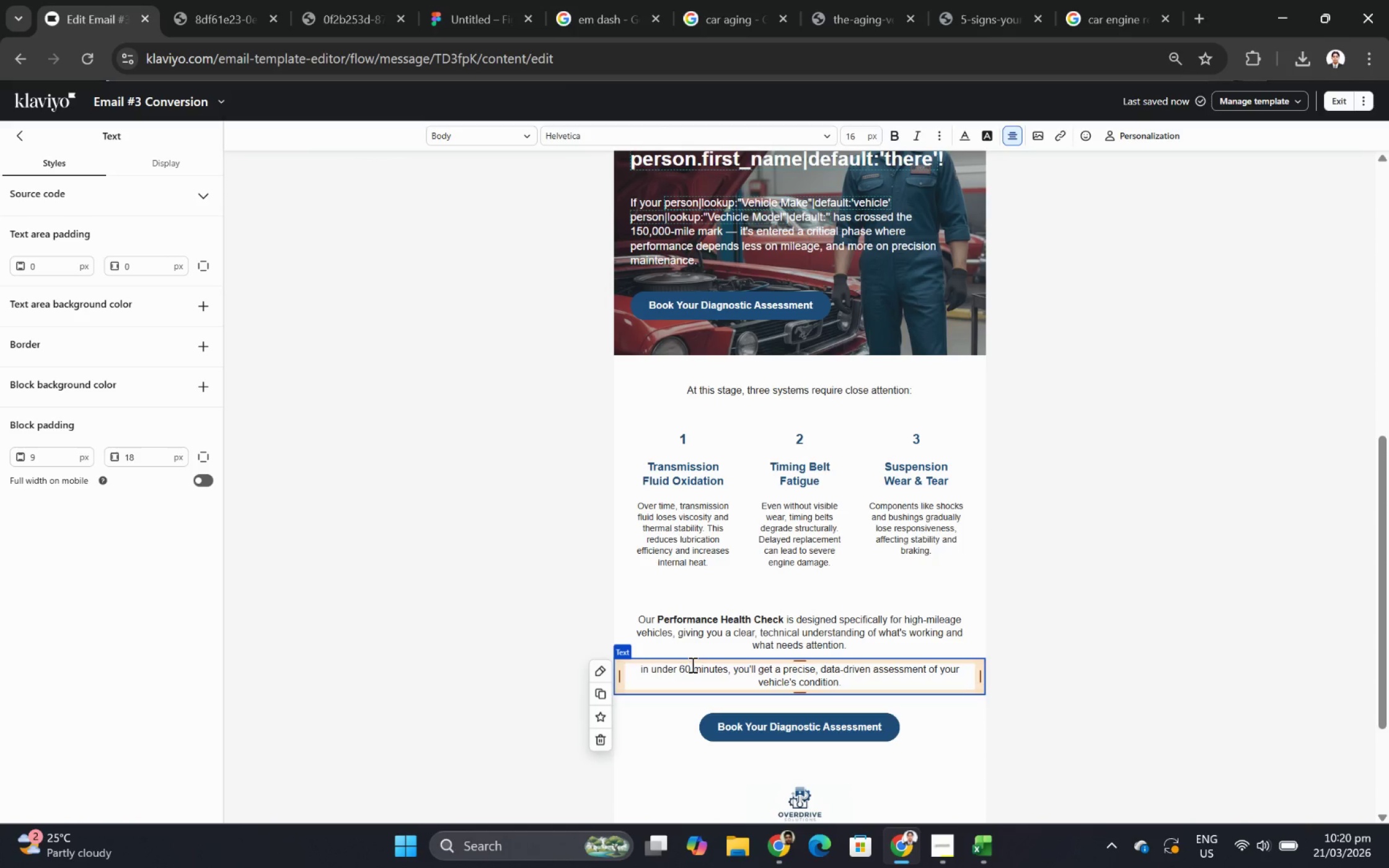 
key(Backspace)
 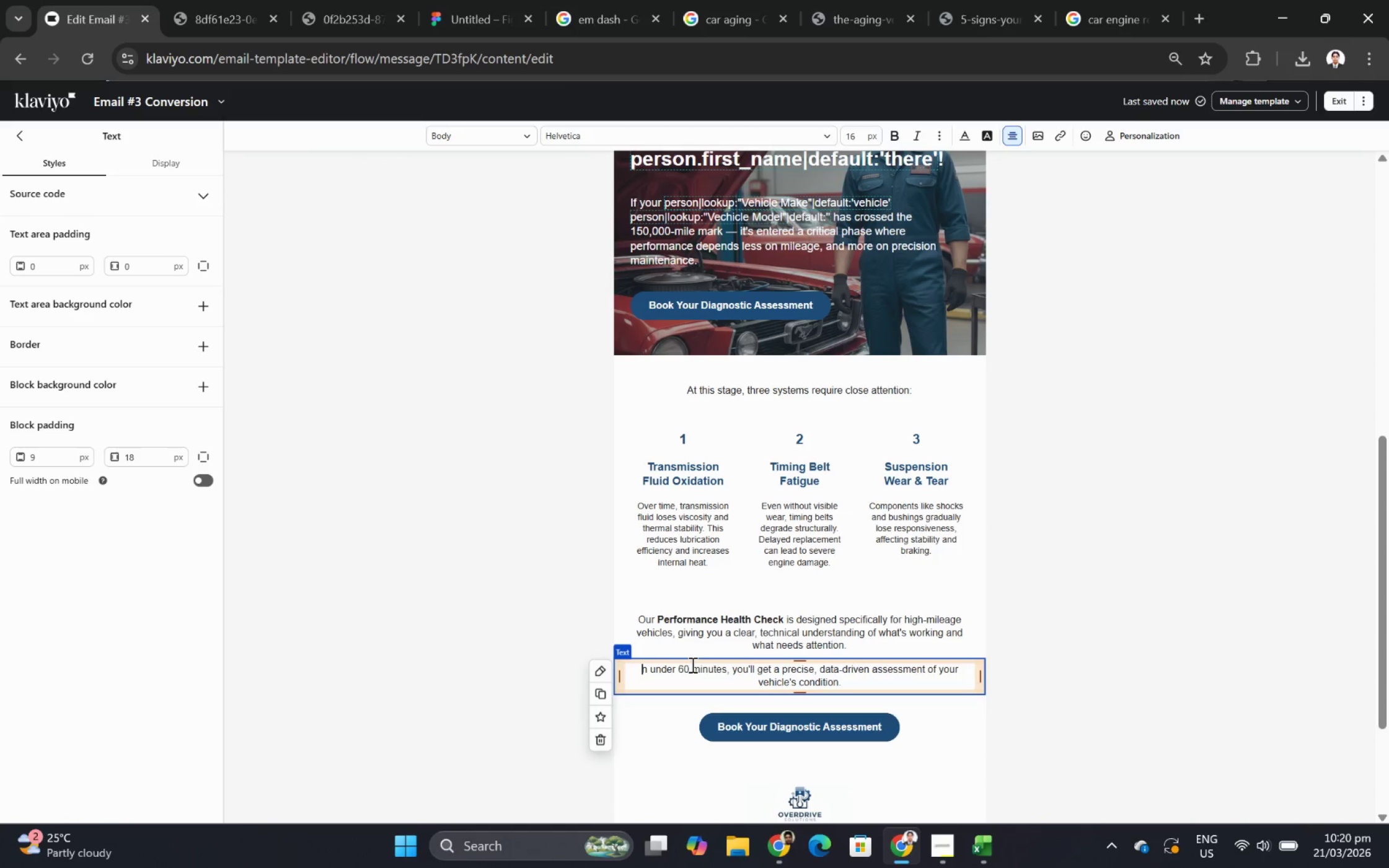 
key(Shift+I)
 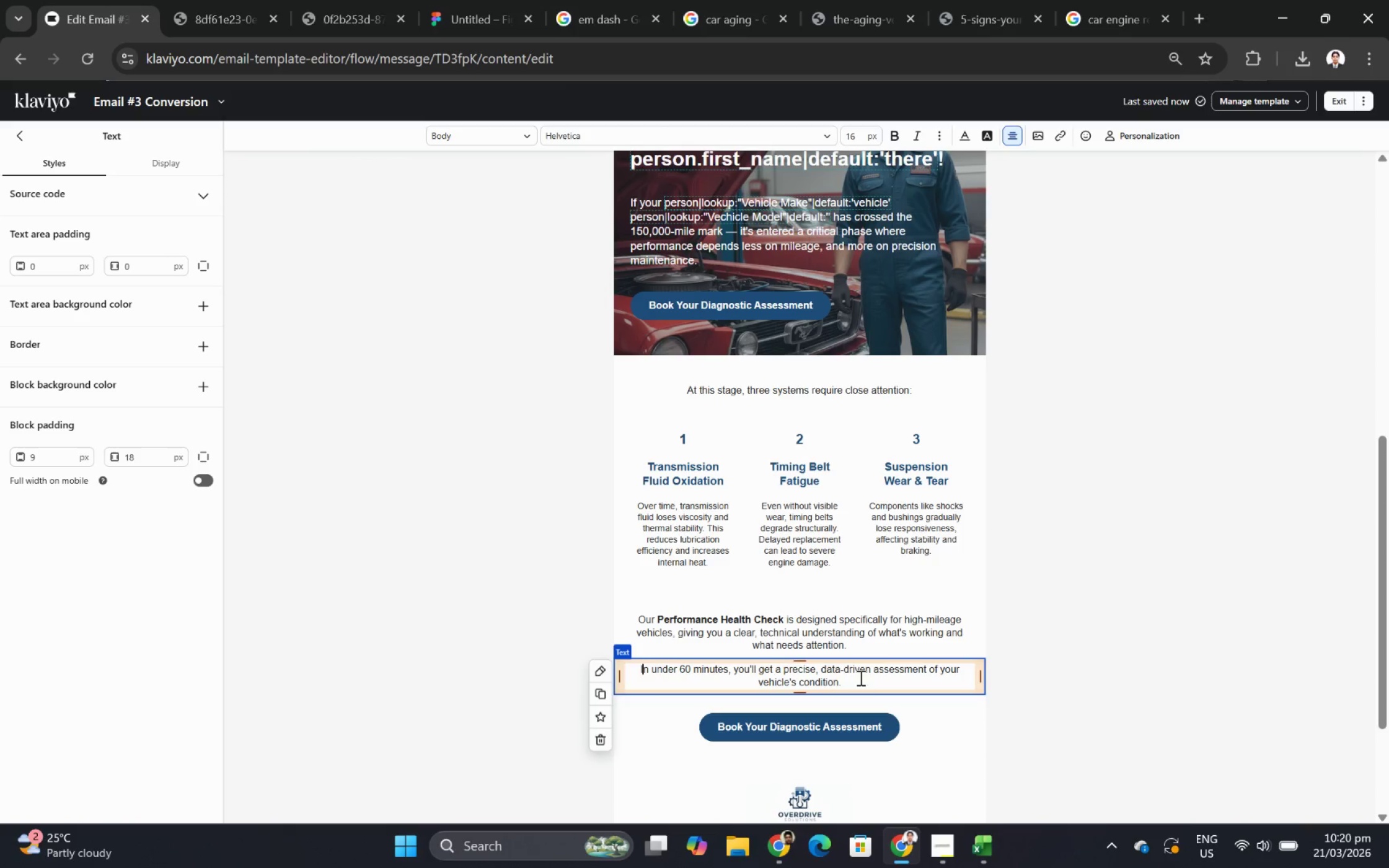 
left_click([871, 685])
 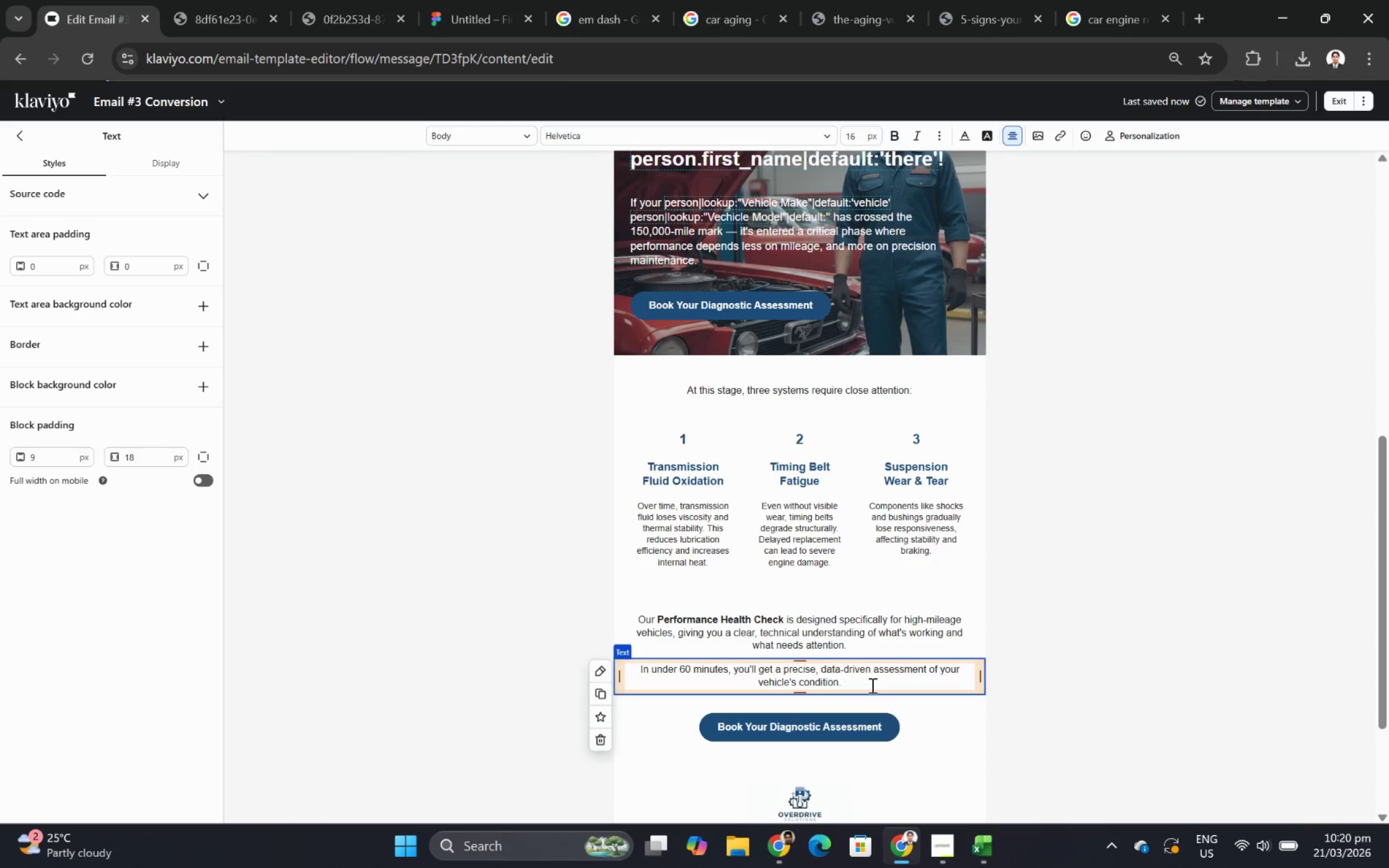 
left_click([953, 730])
 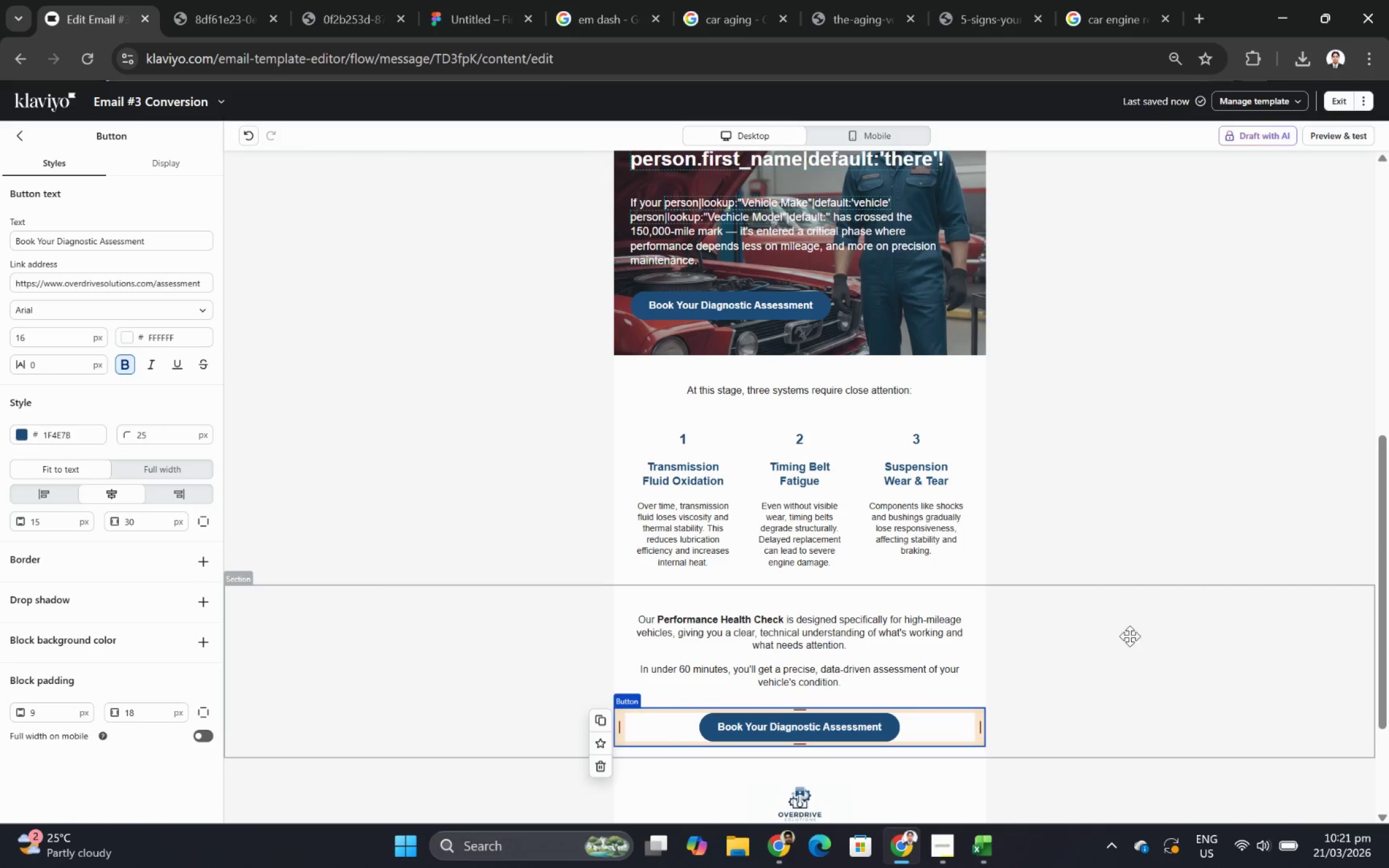 
scroll: coordinate [1142, 621], scroll_direction: down, amount: 2.0
 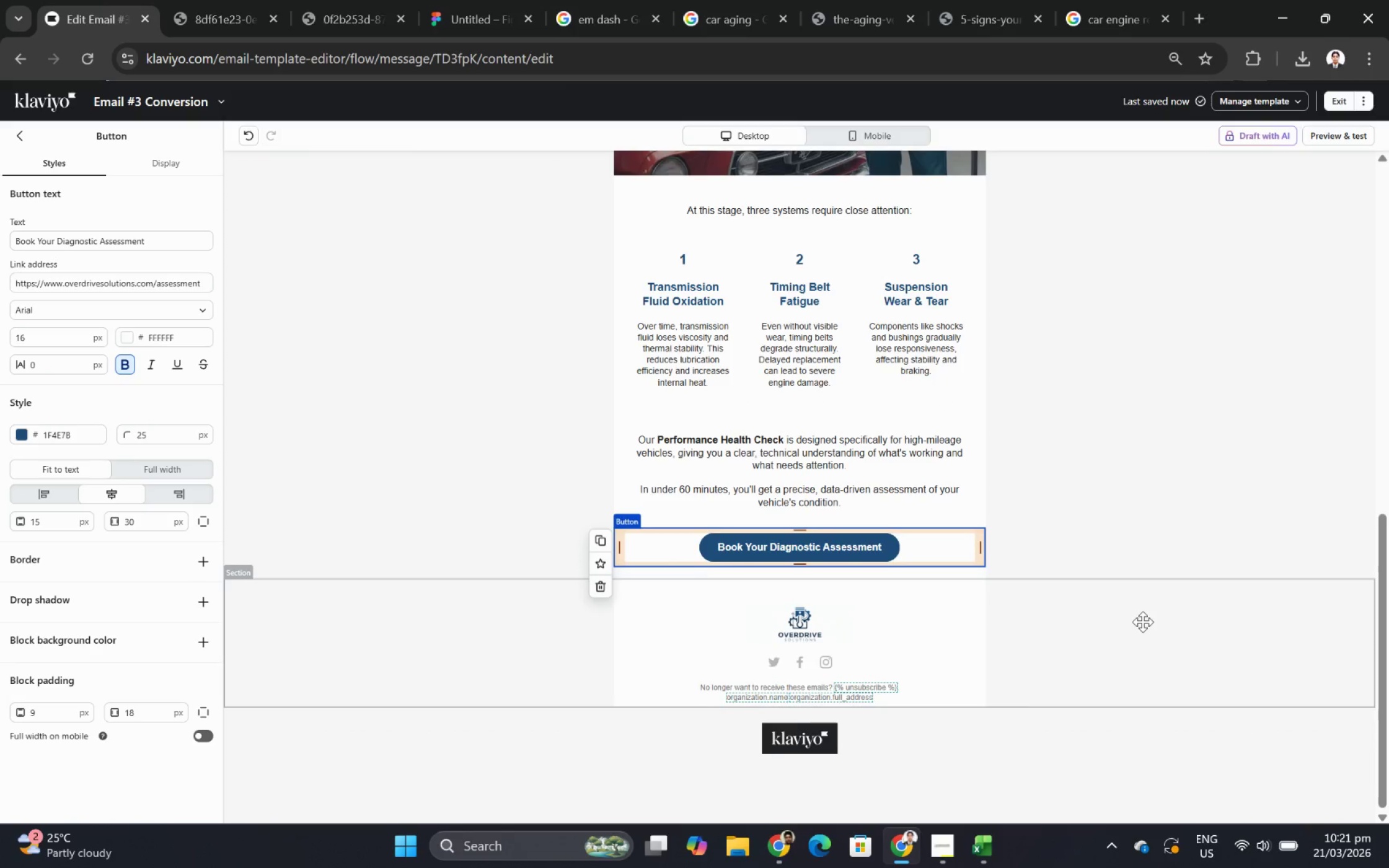 
scroll: coordinate [1047, 558], scroll_direction: up, amount: 4.0
 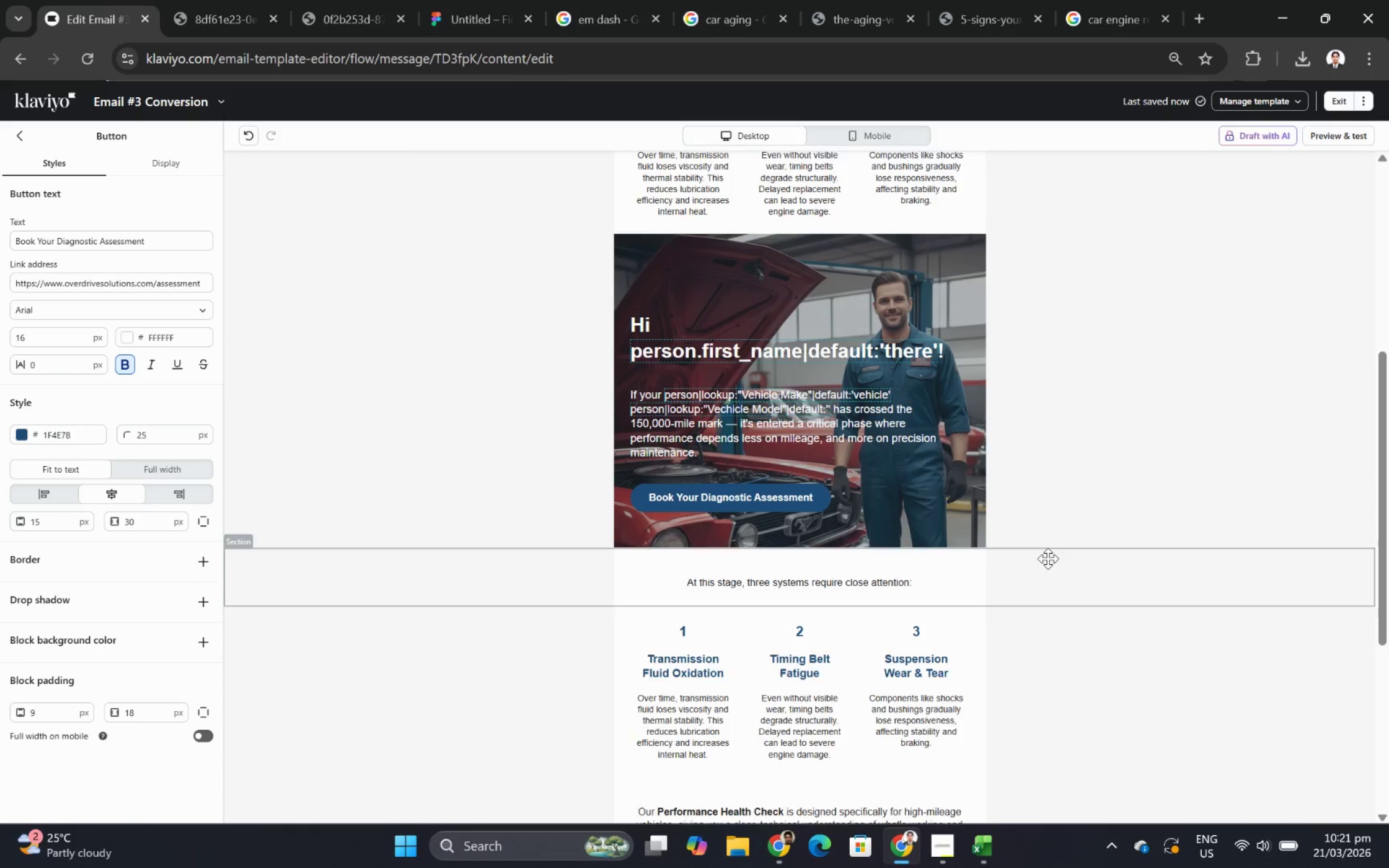 
scroll: coordinate [1047, 558], scroll_direction: down, amount: 2.0
 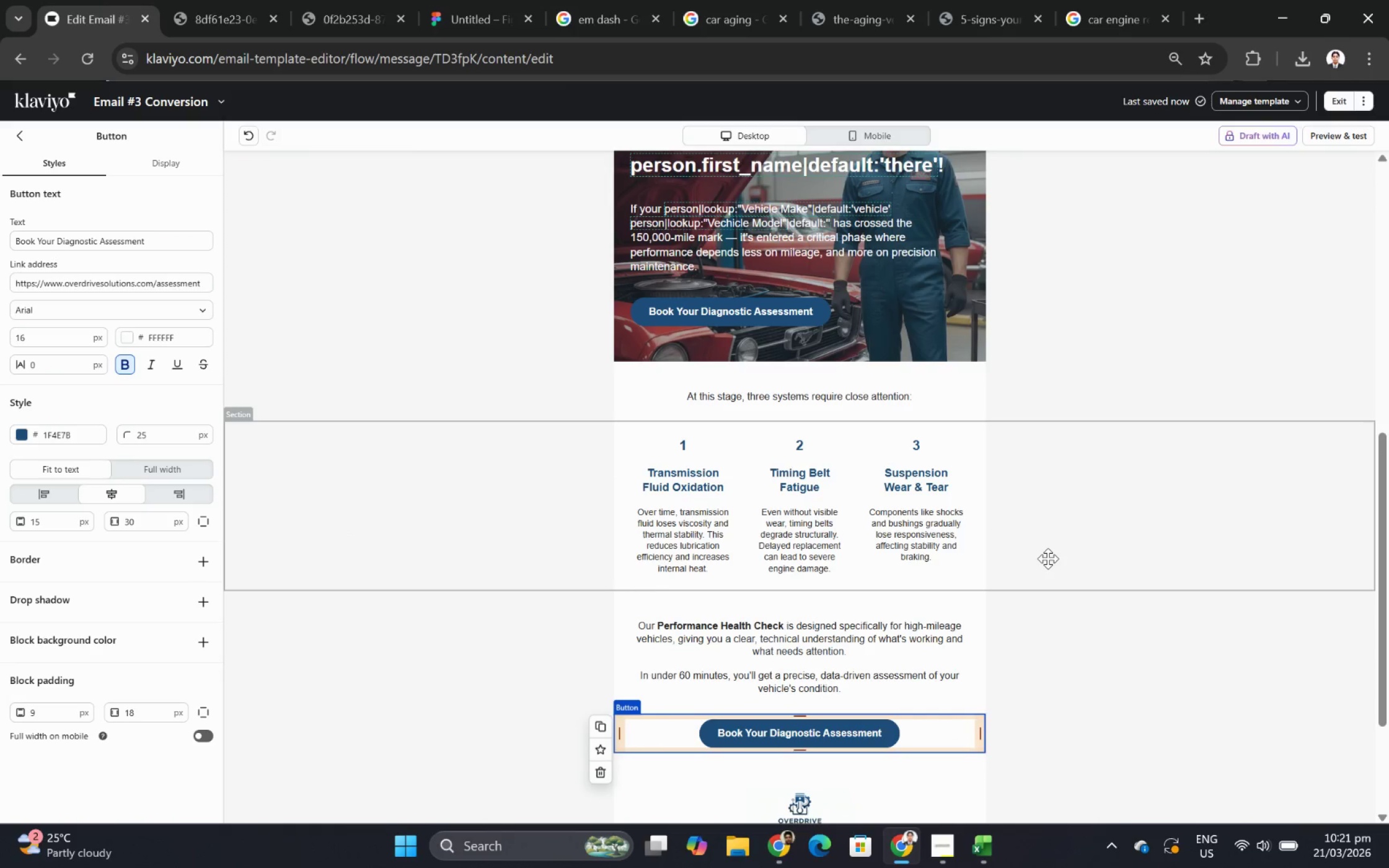 
scroll: coordinate [1047, 558], scroll_direction: up, amount: 4.0
 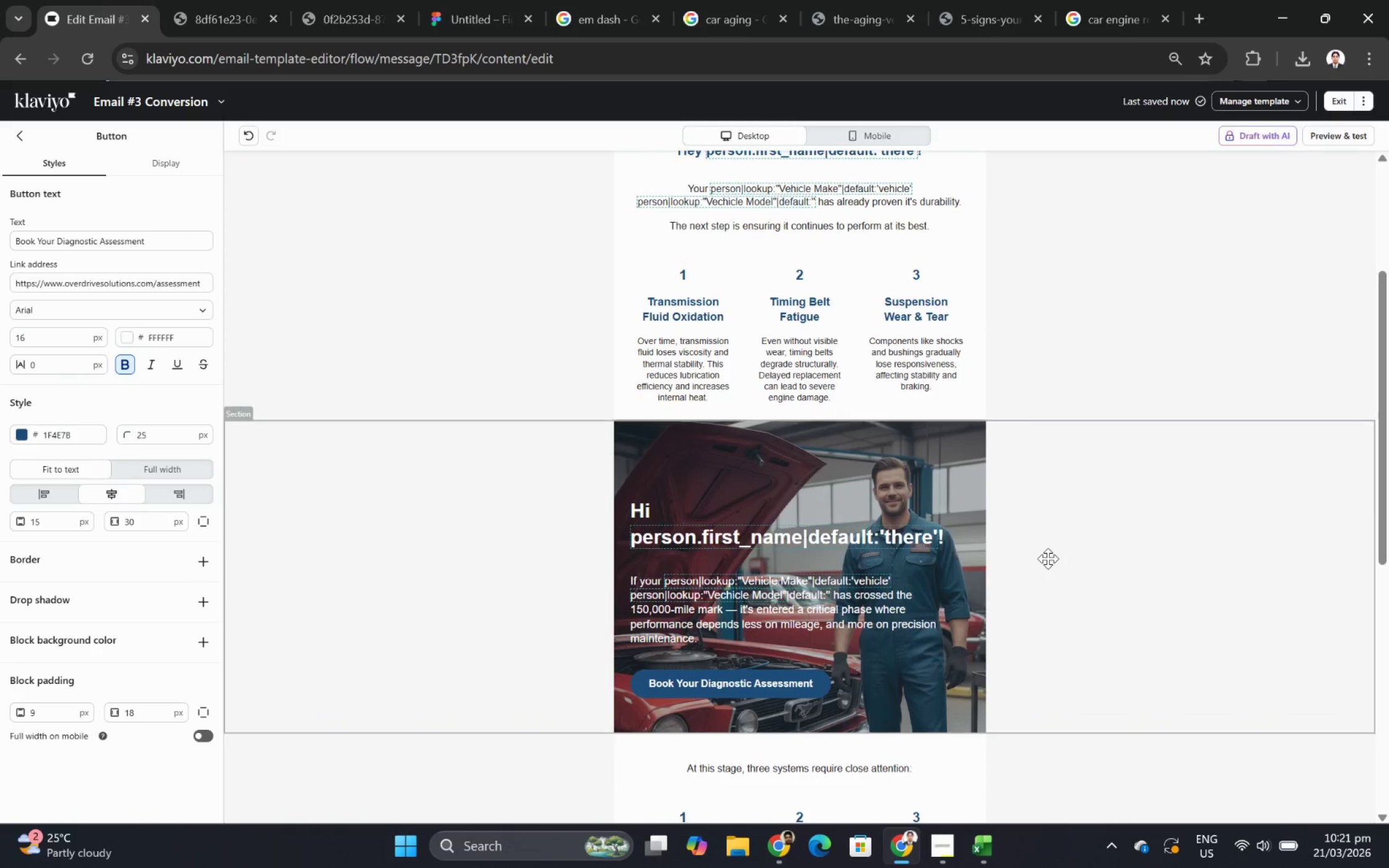 
scroll: coordinate [1047, 558], scroll_direction: down, amount: 4.0
 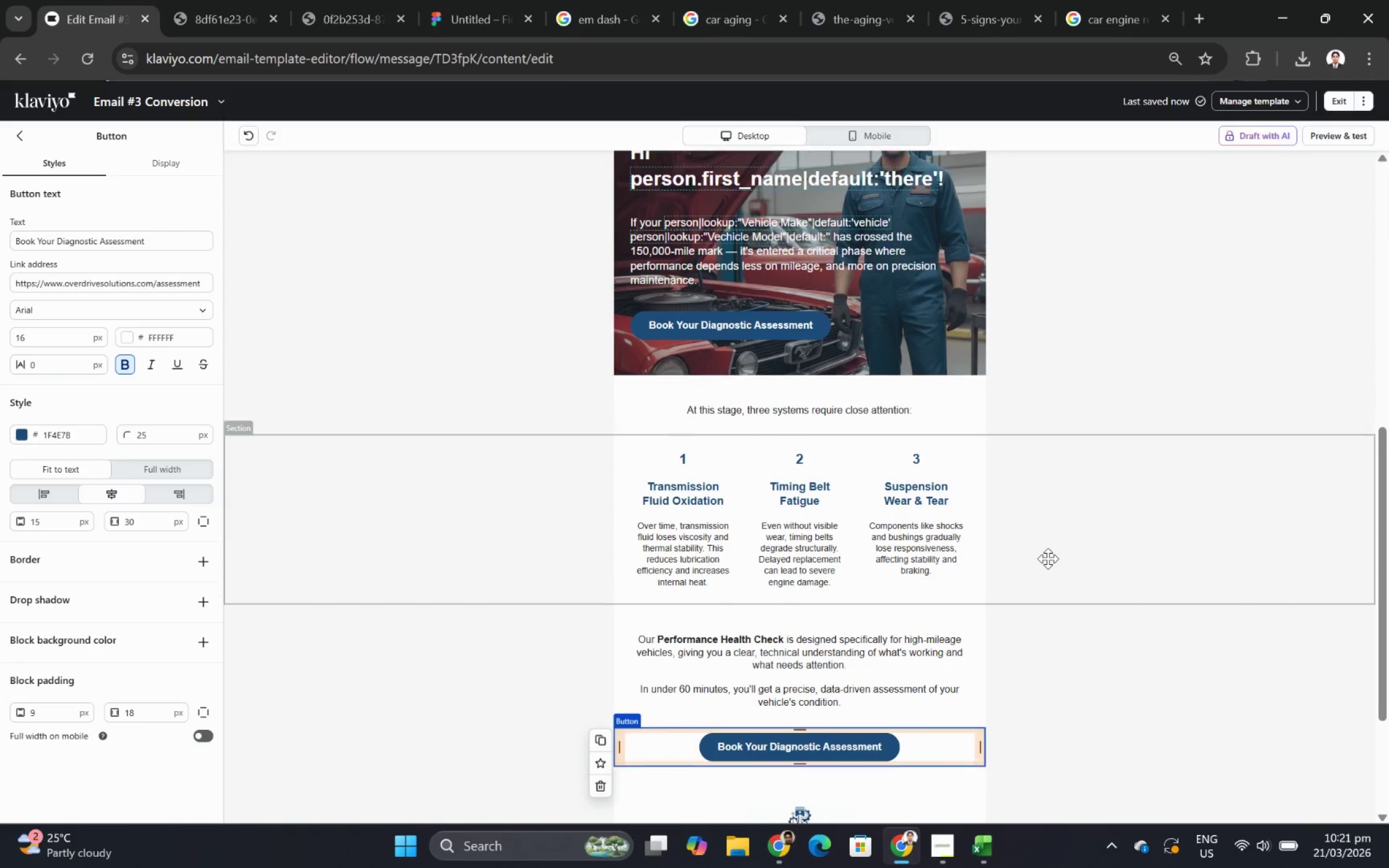 
scroll: coordinate [1047, 558], scroll_direction: up, amount: 2.0
 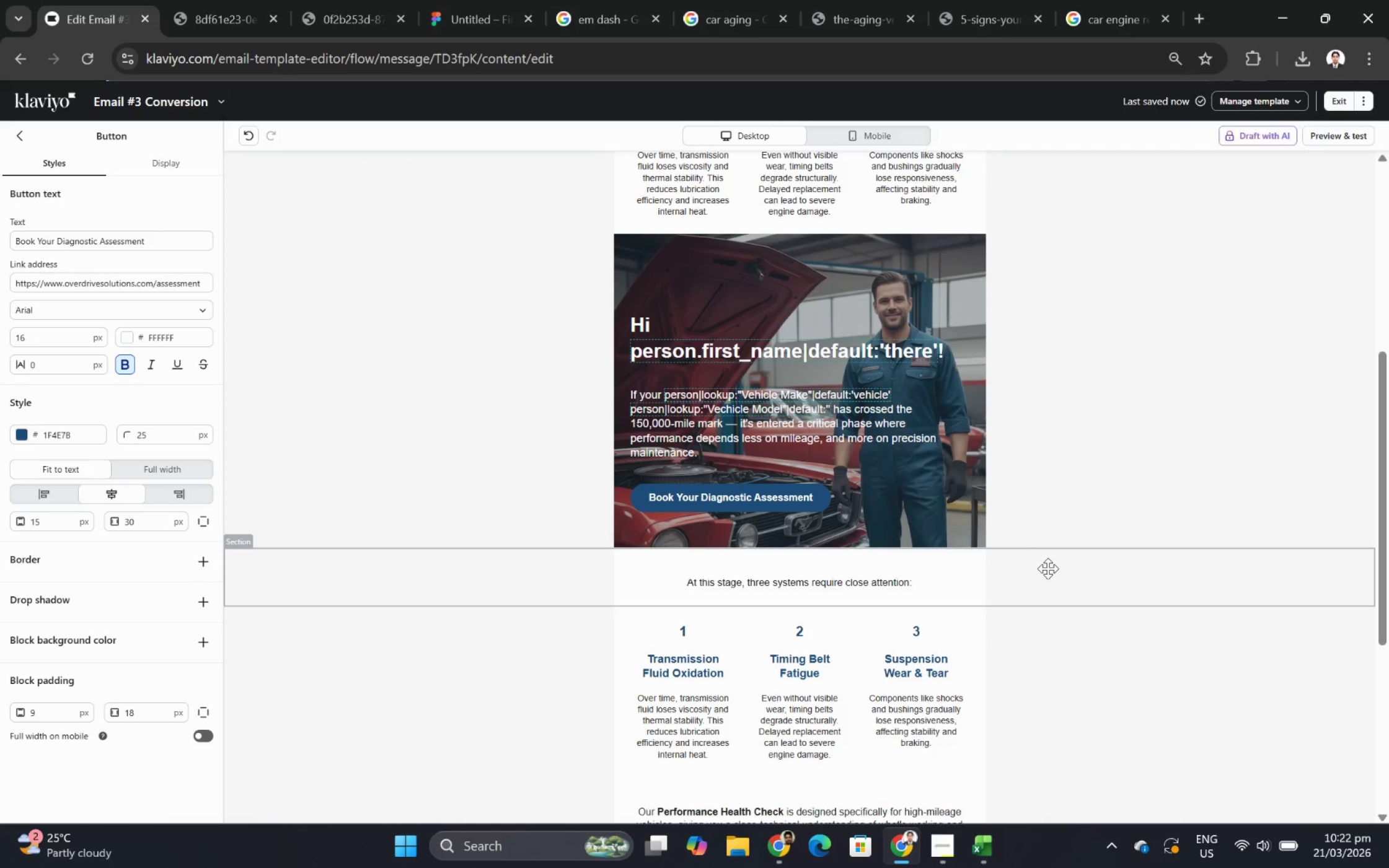 
wait(63.38)
 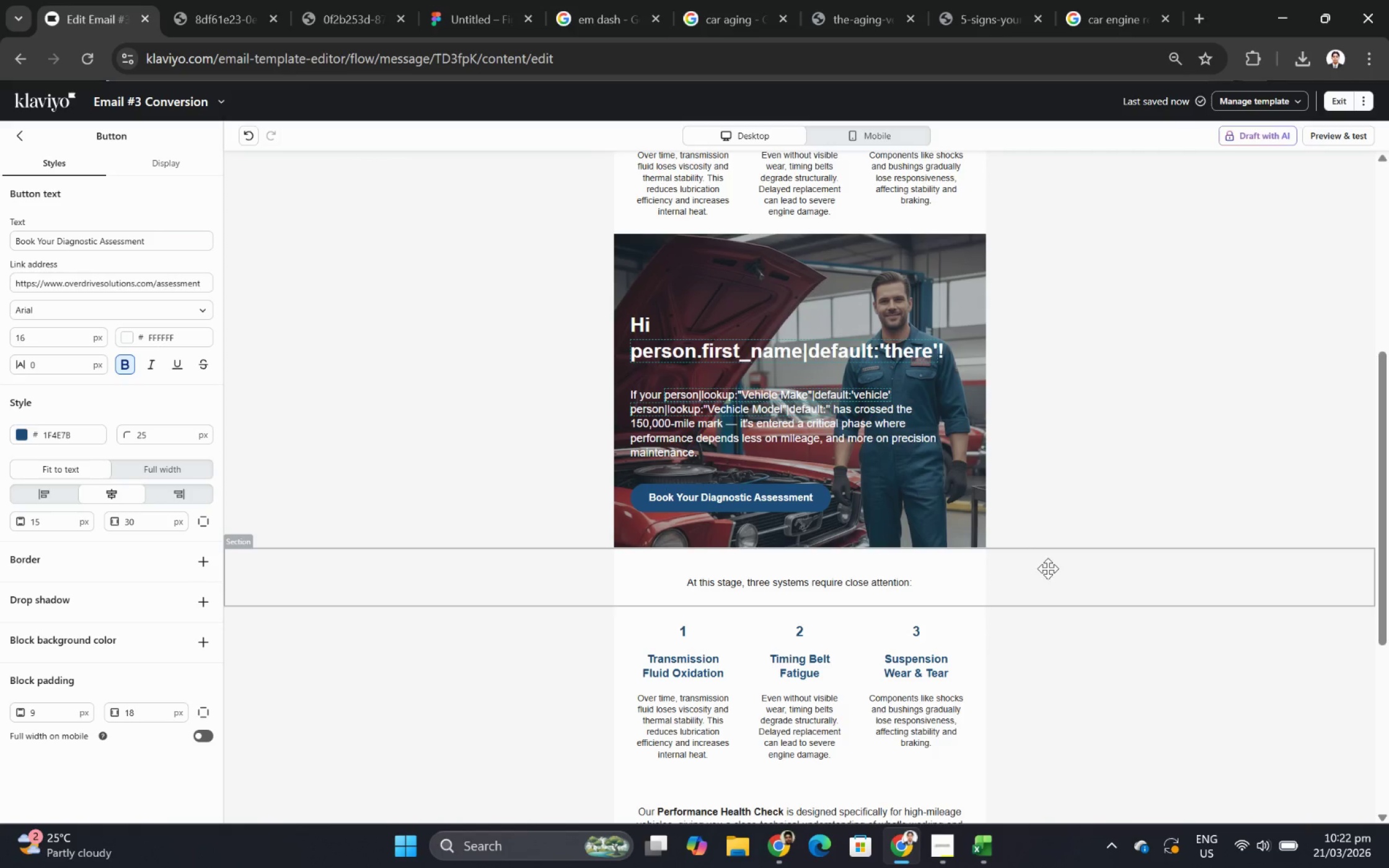 
scroll: coordinate [1114, 569], scroll_direction: down, amount: 5.0
 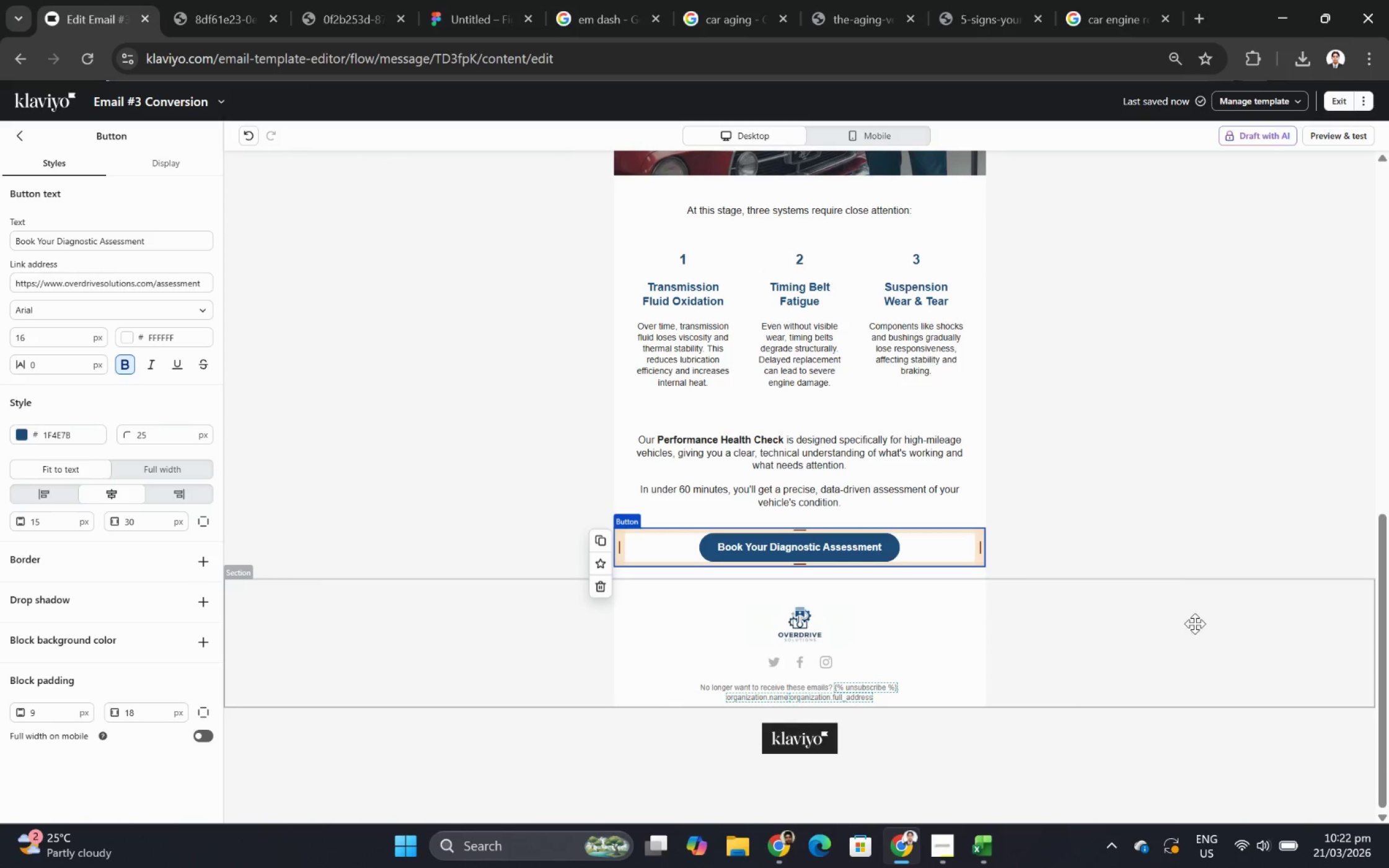 
left_click([1194, 624])
 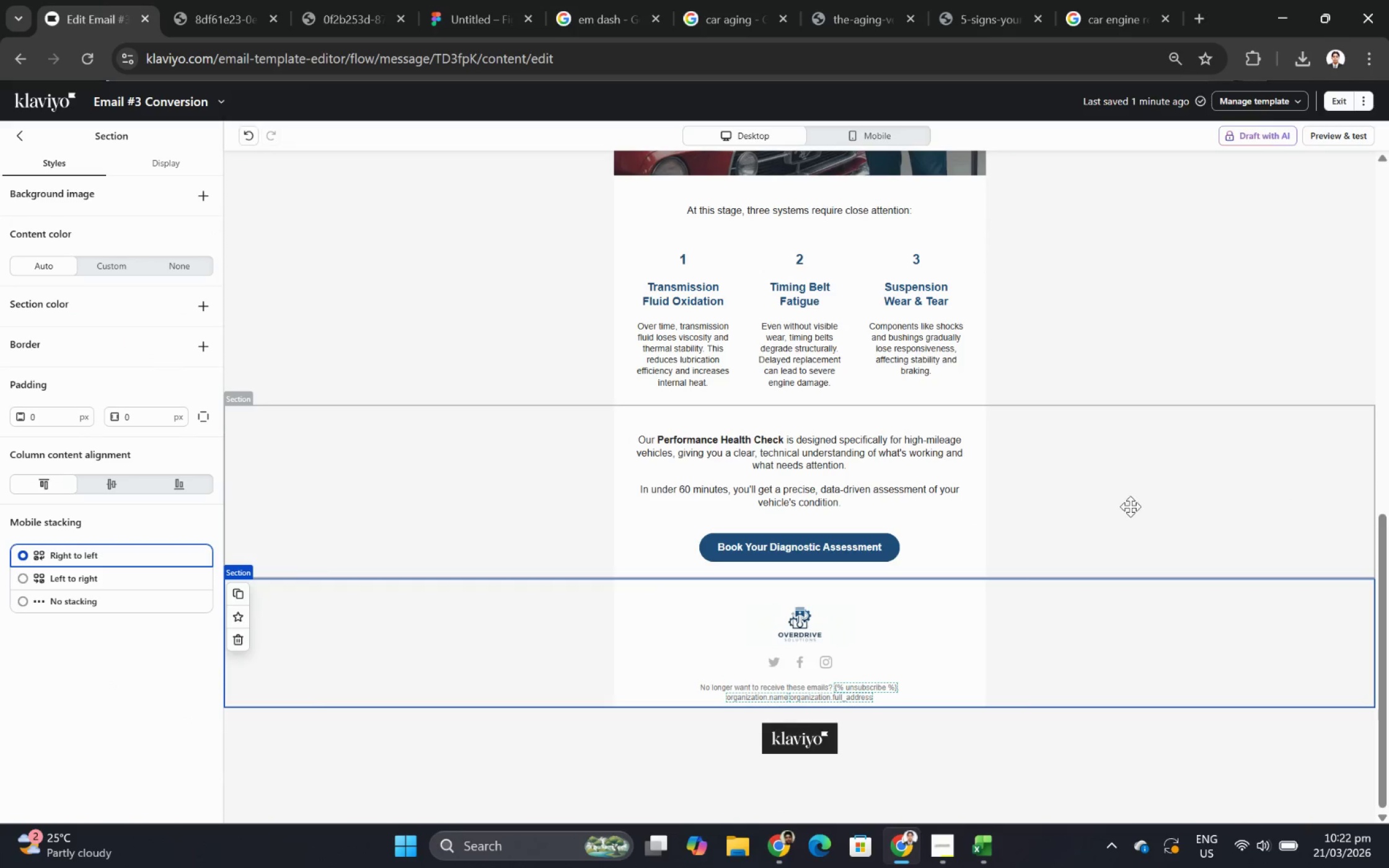 
left_click([1129, 506])
 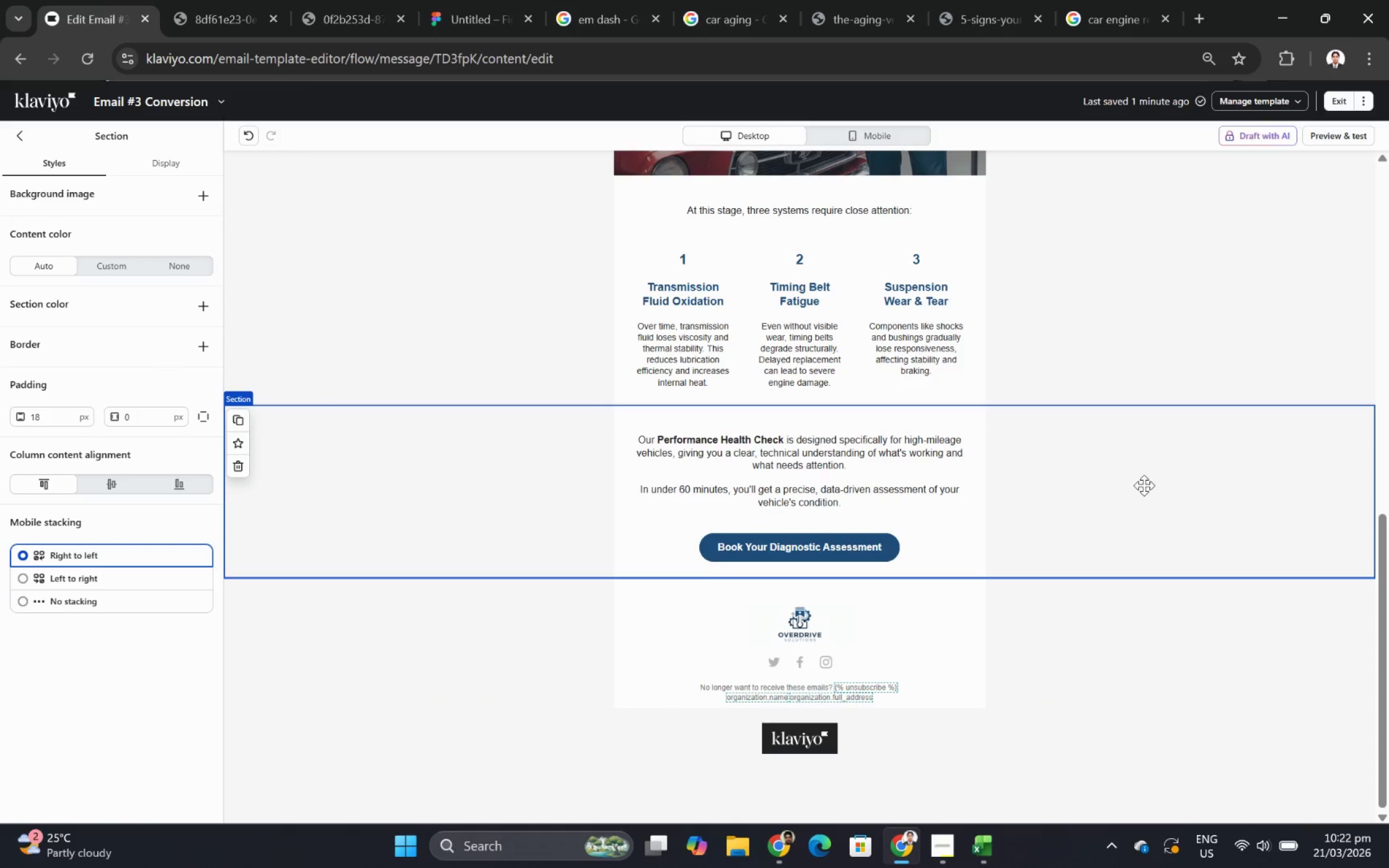 
scroll: coordinate [1144, 485], scroll_direction: up, amount: 3.0
 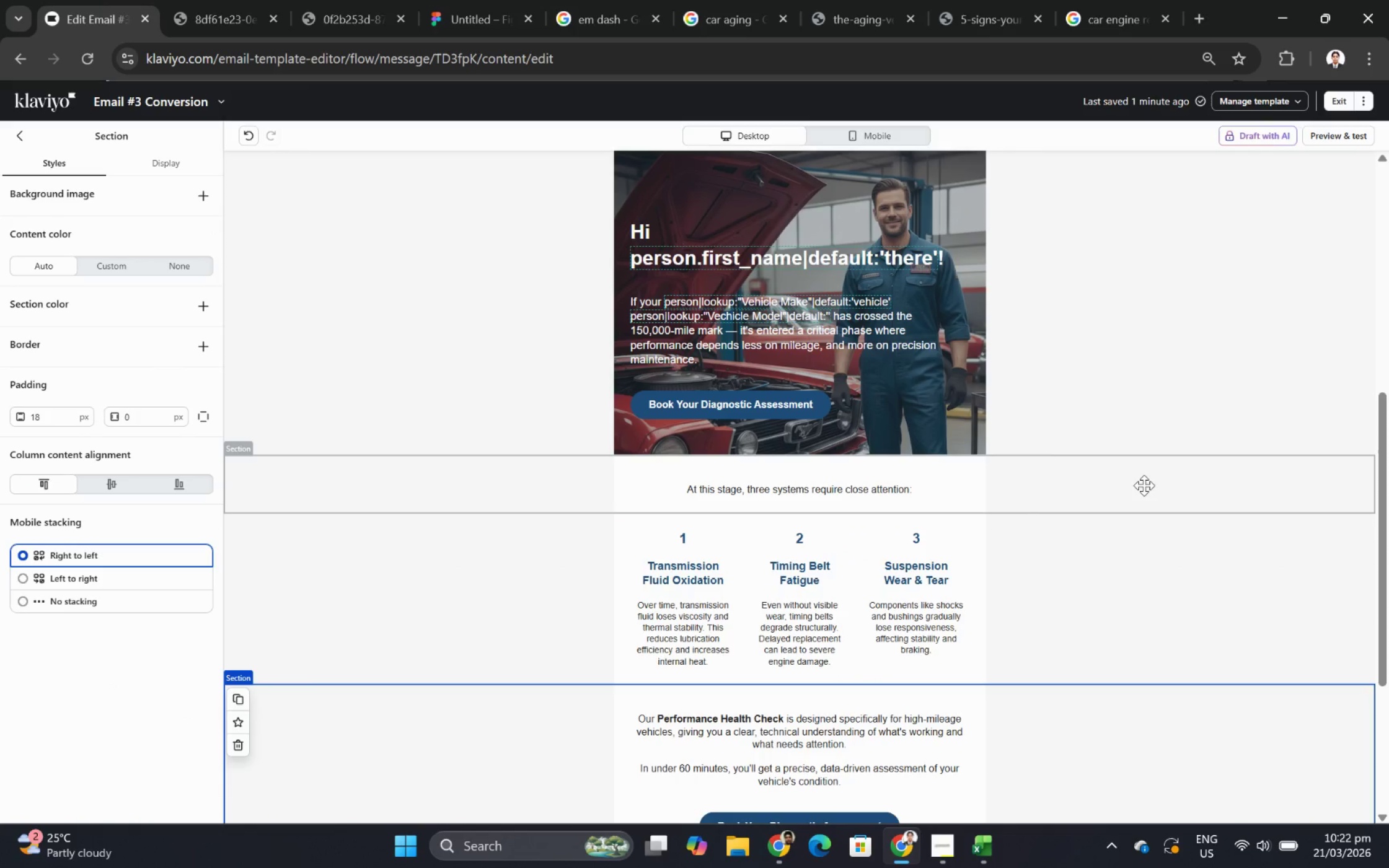 
scroll: coordinate [1144, 485], scroll_direction: none, amount: 0.0
 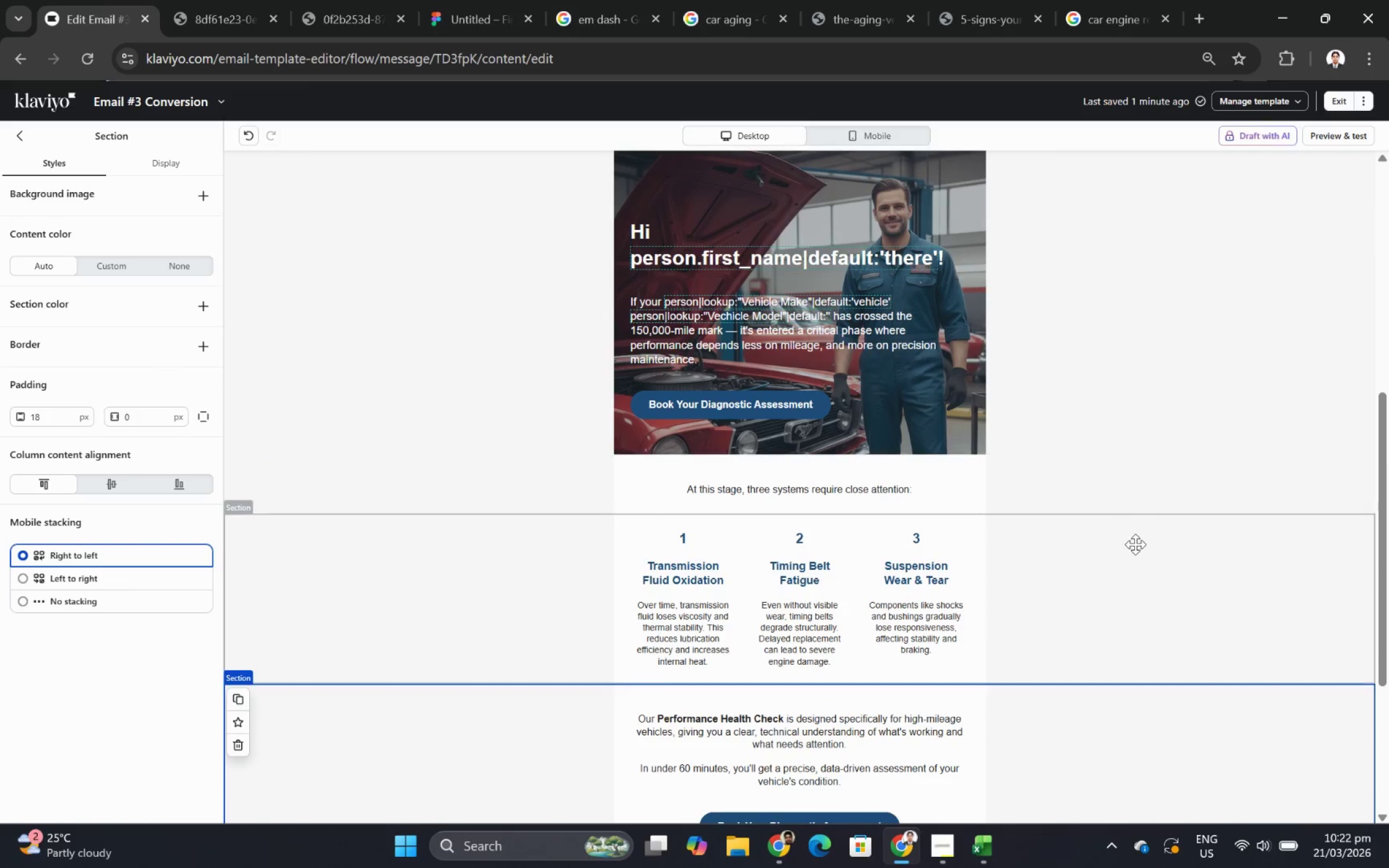 
left_click([1135, 548])
 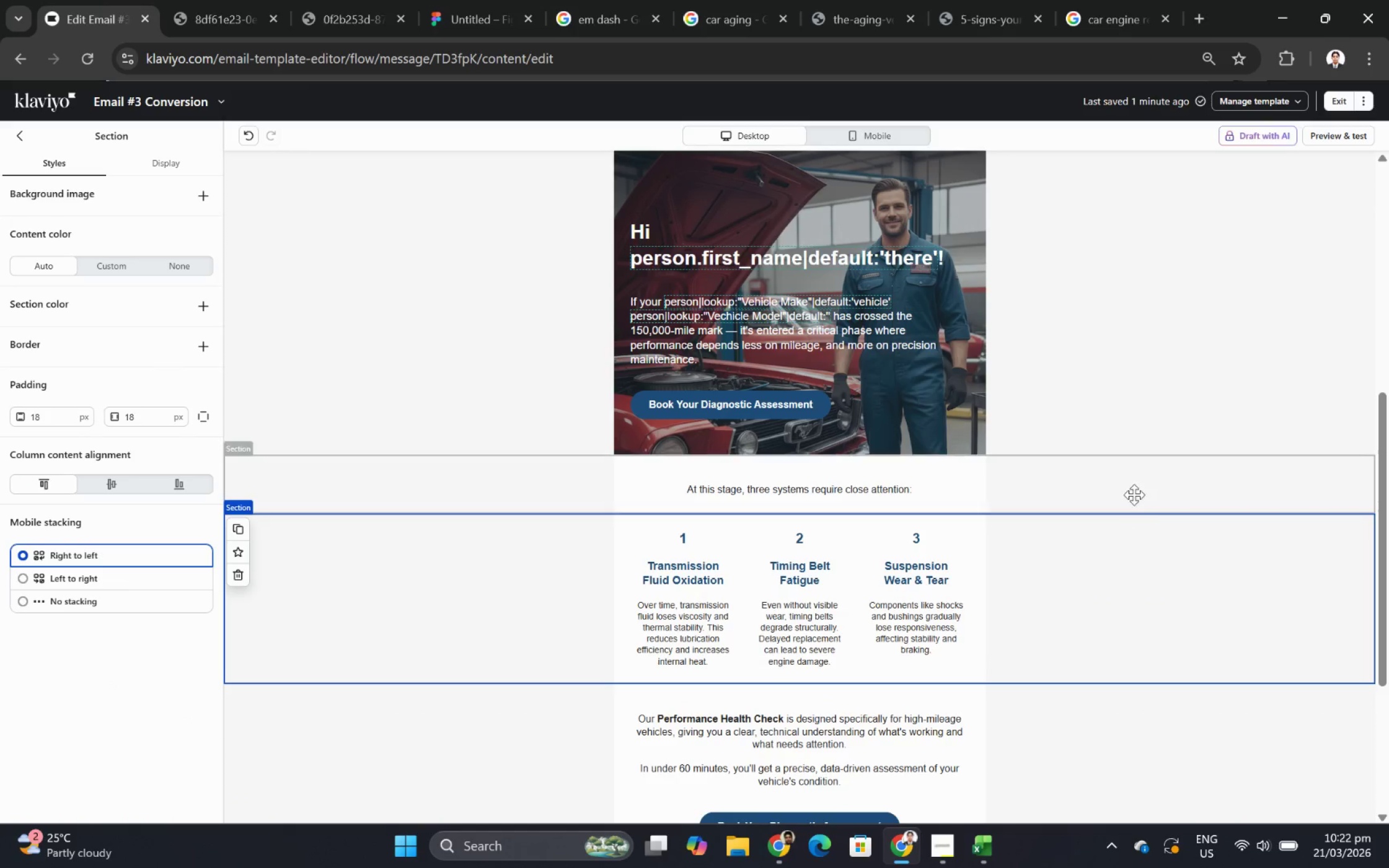 
scroll: coordinate [1134, 493], scroll_direction: up, amount: 3.0
 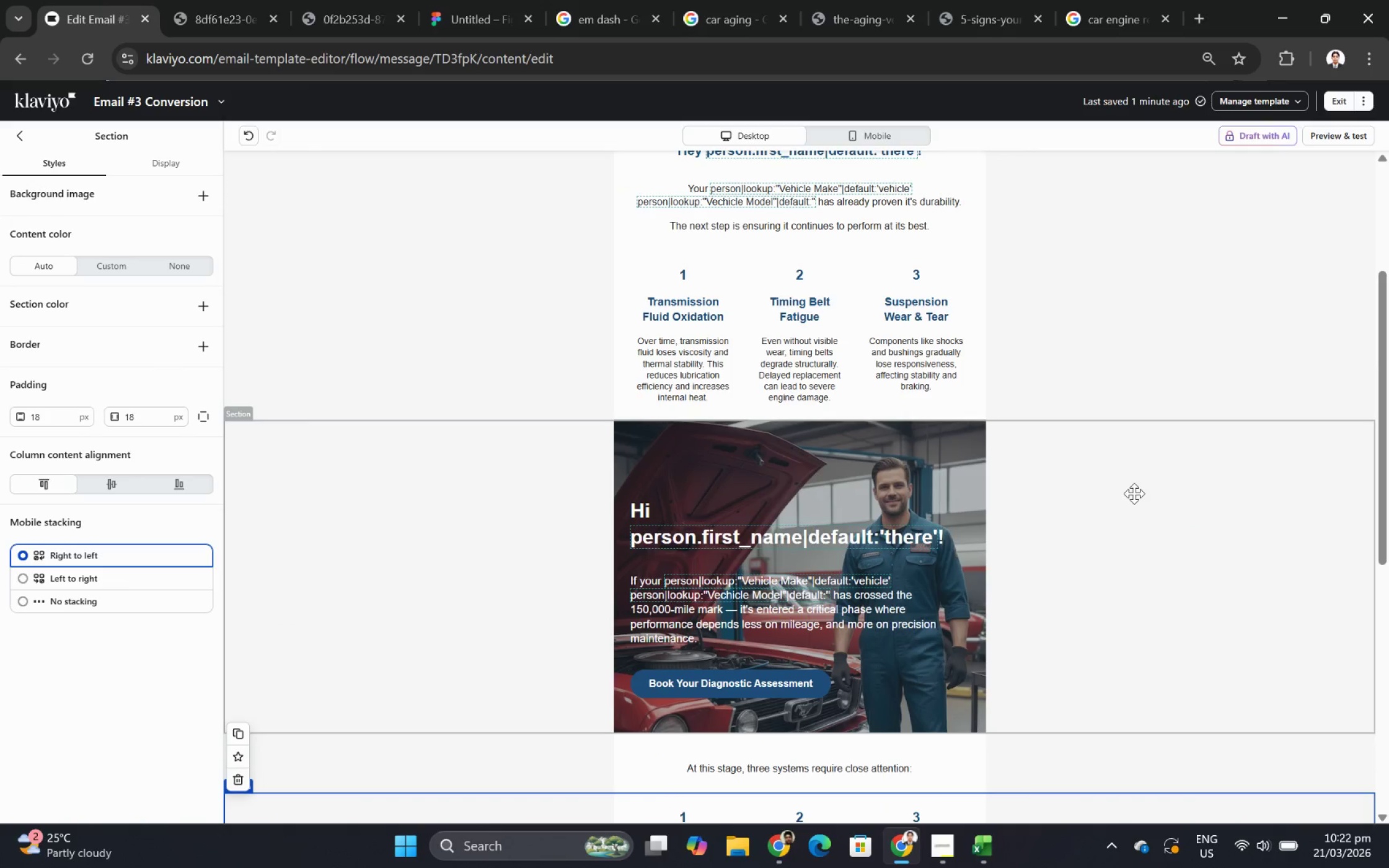 
scroll: coordinate [1151, 592], scroll_direction: down, amount: 7.0
 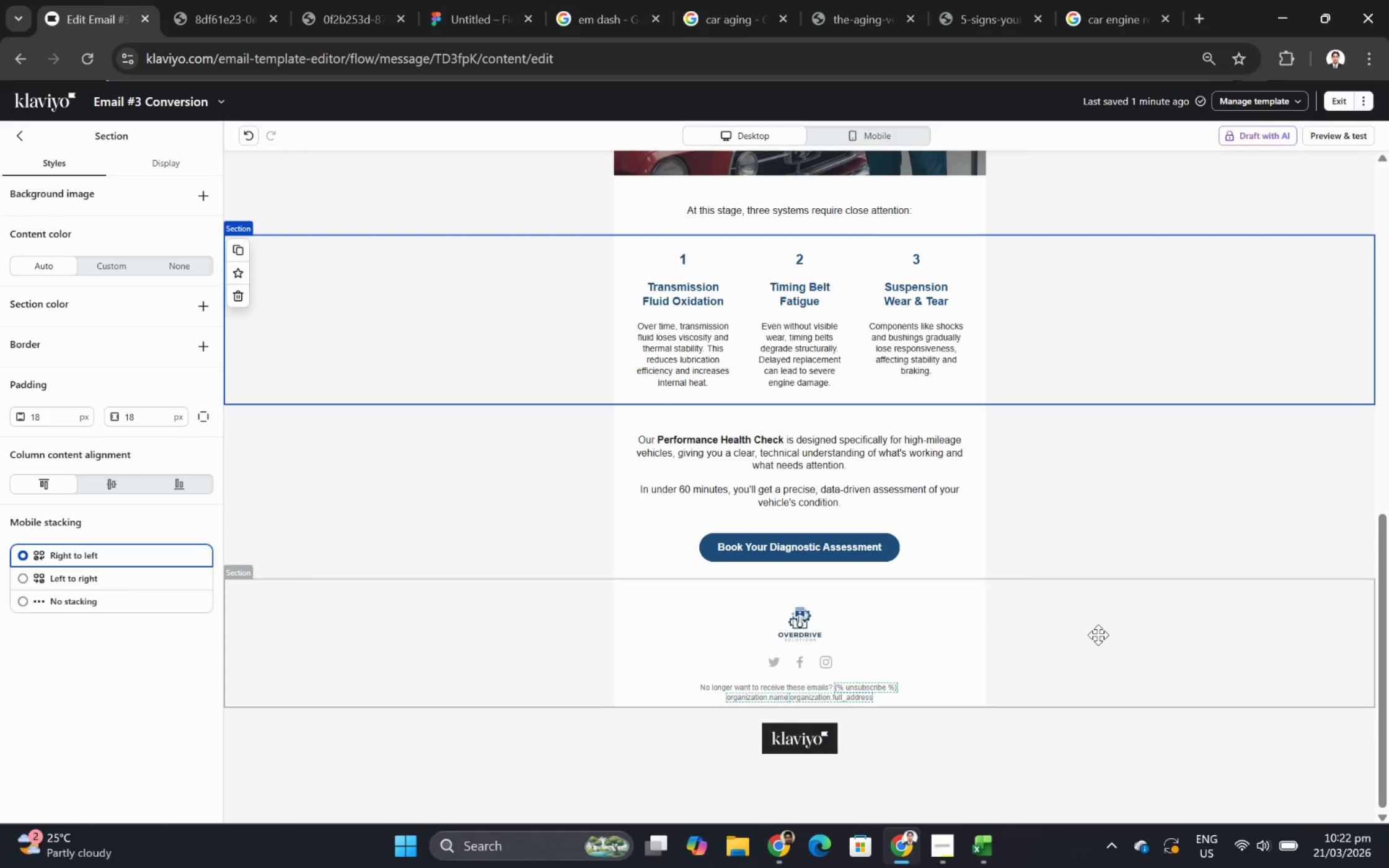 
left_click([1098, 634])
 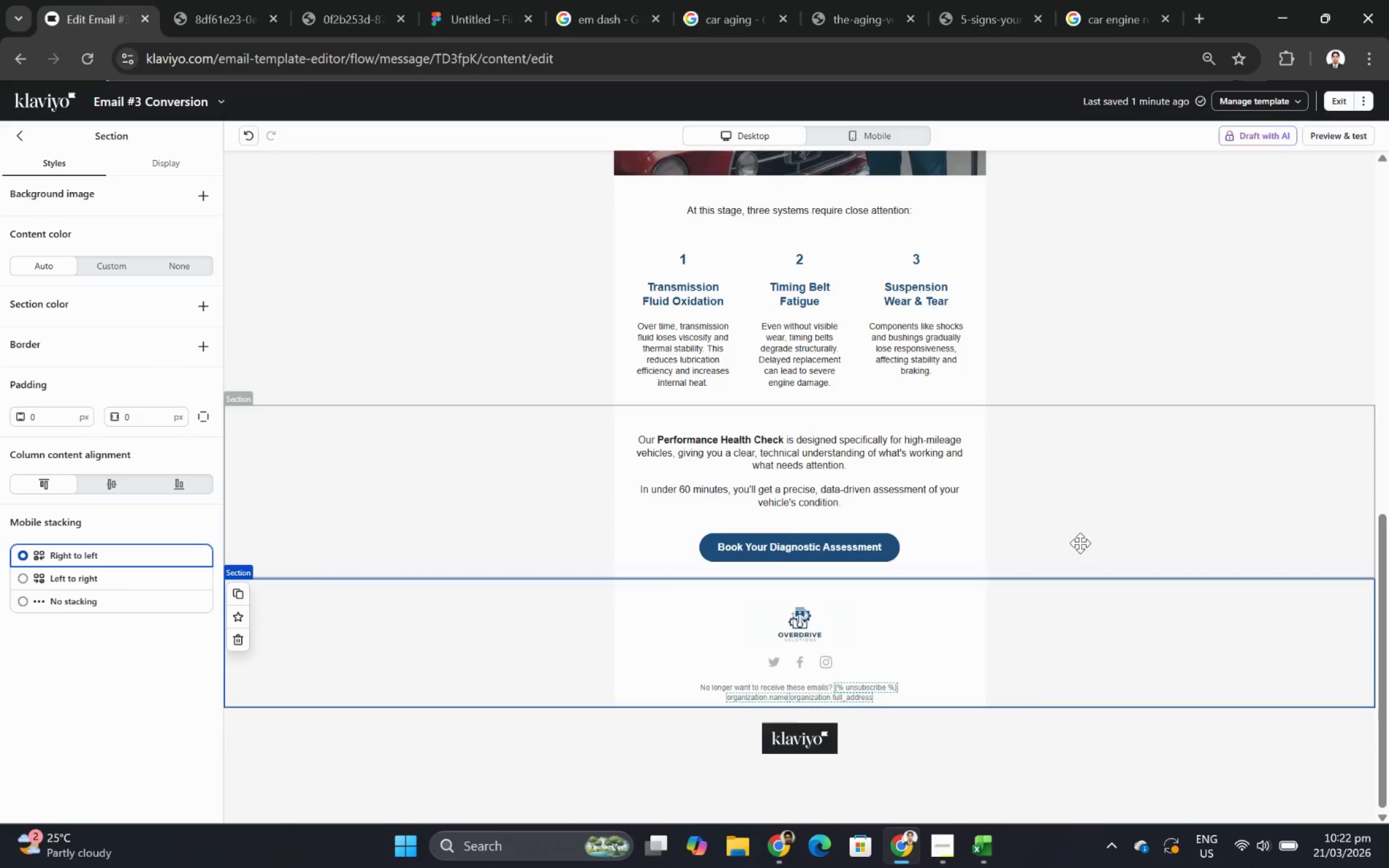 
scroll: coordinate [1080, 543], scroll_direction: up, amount: 2.0
 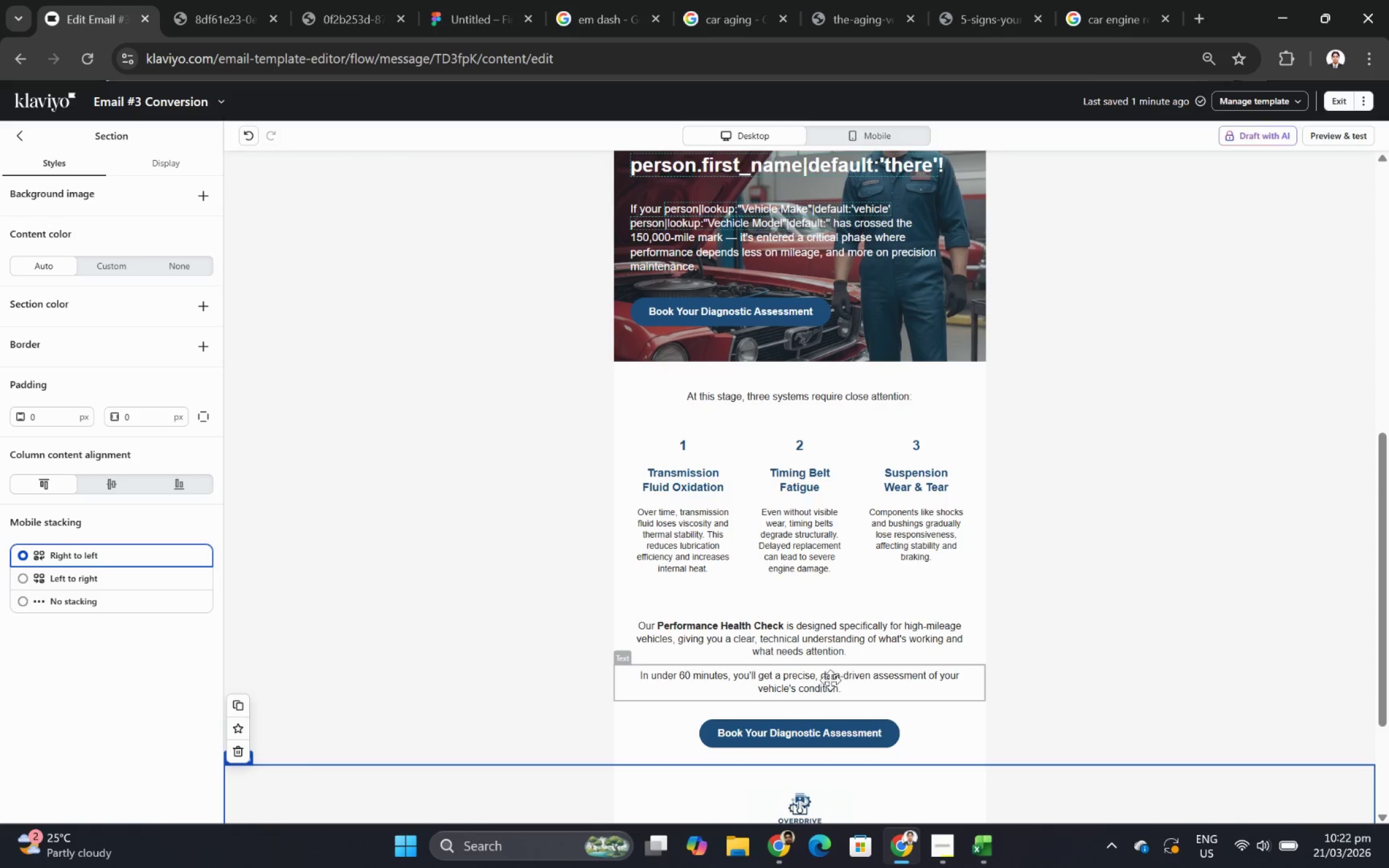 
left_click([827, 680])
 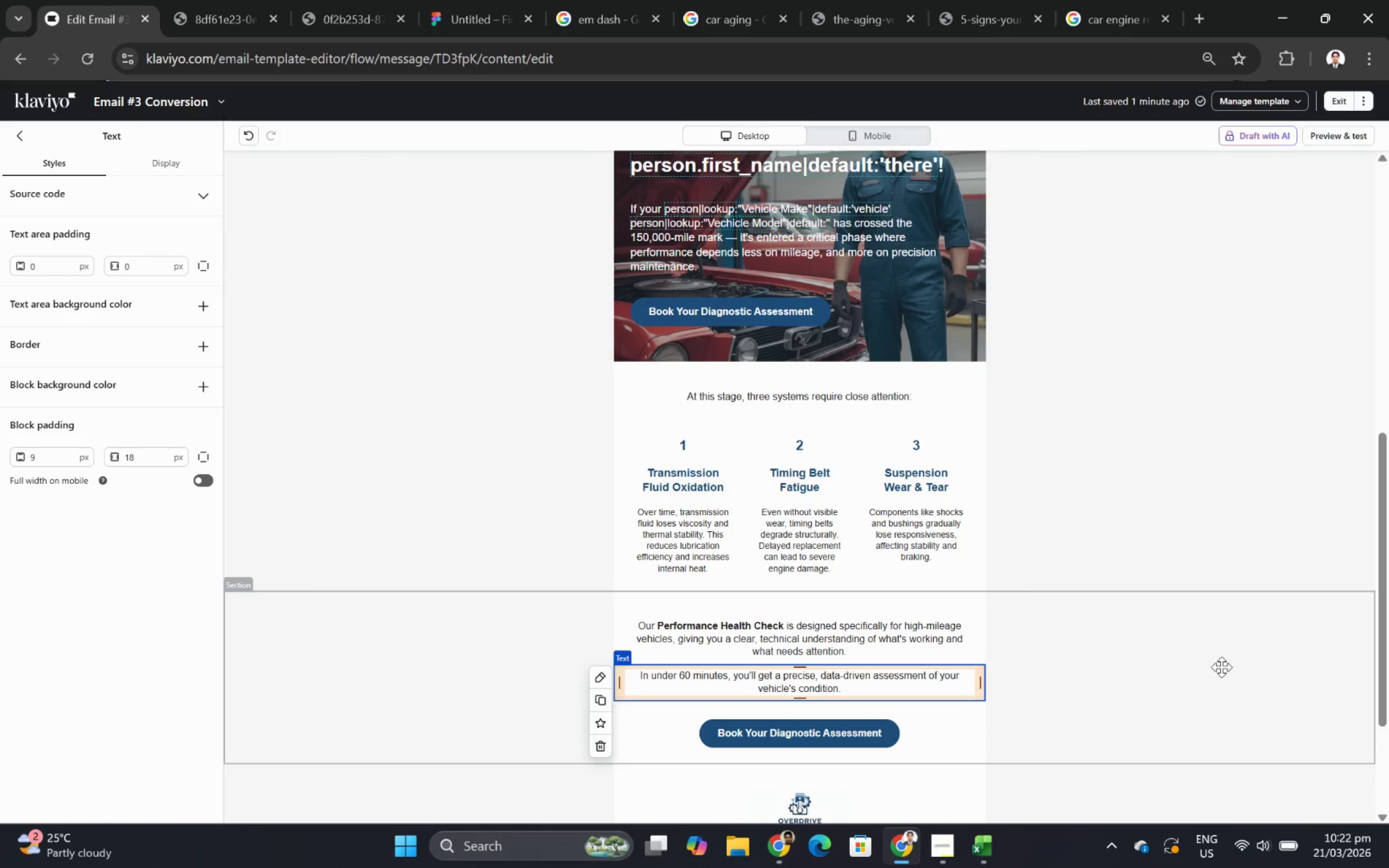 
scroll: coordinate [1221, 667], scroll_direction: down, amount: 2.0
 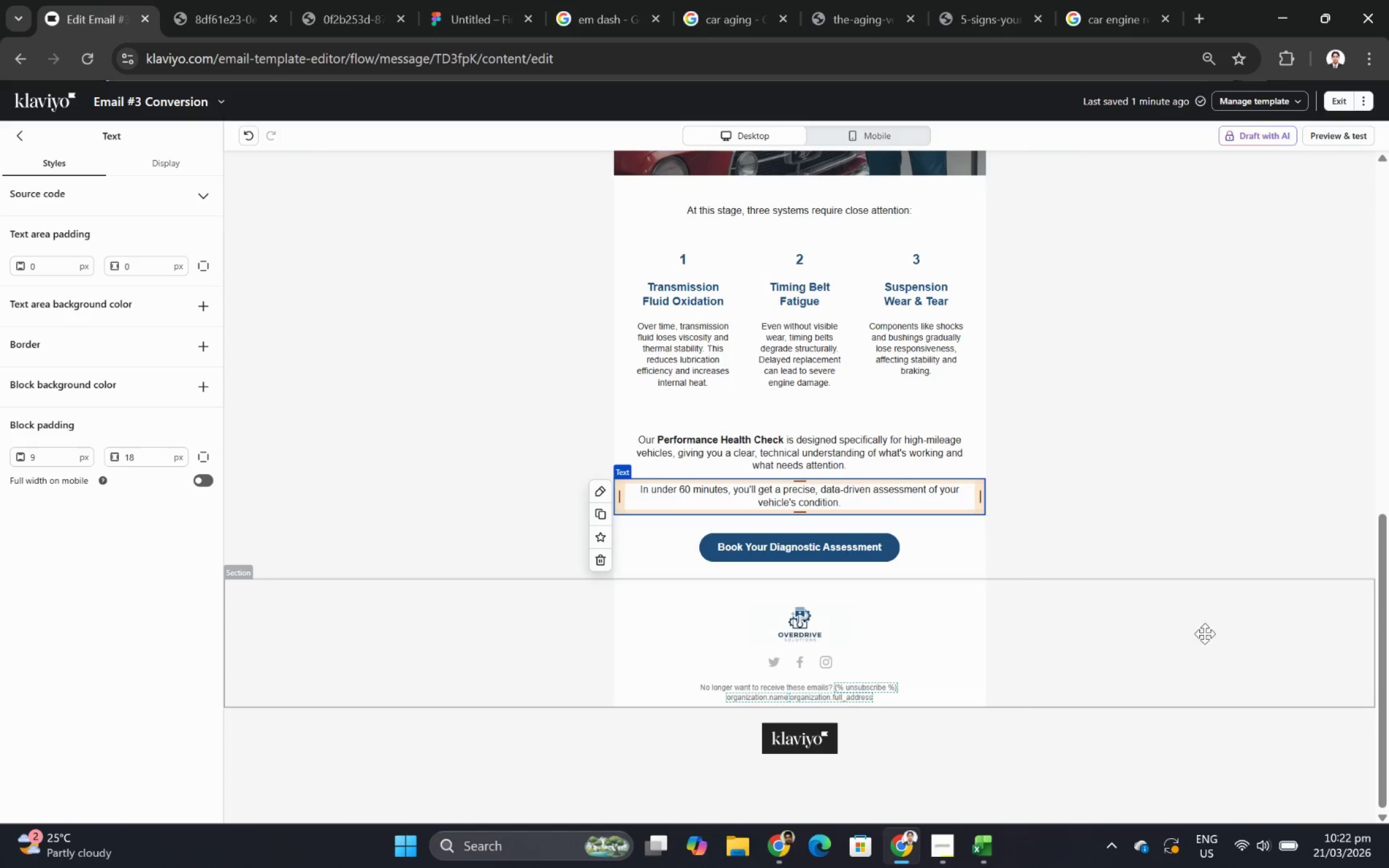 
left_click([951, 555])
 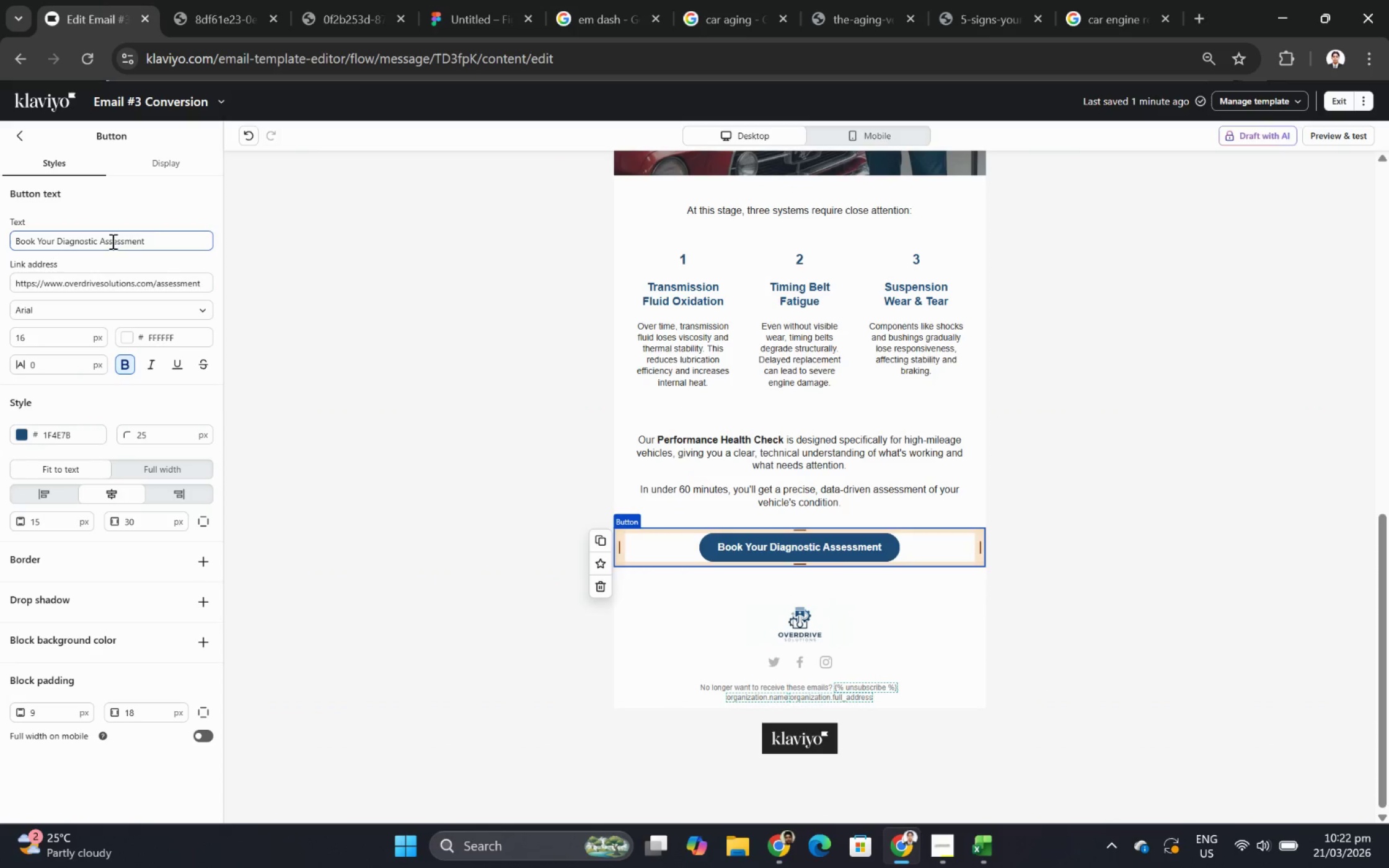 
left_click_drag(start_coordinate=[156, 244], to_coordinate=[13, 244])
 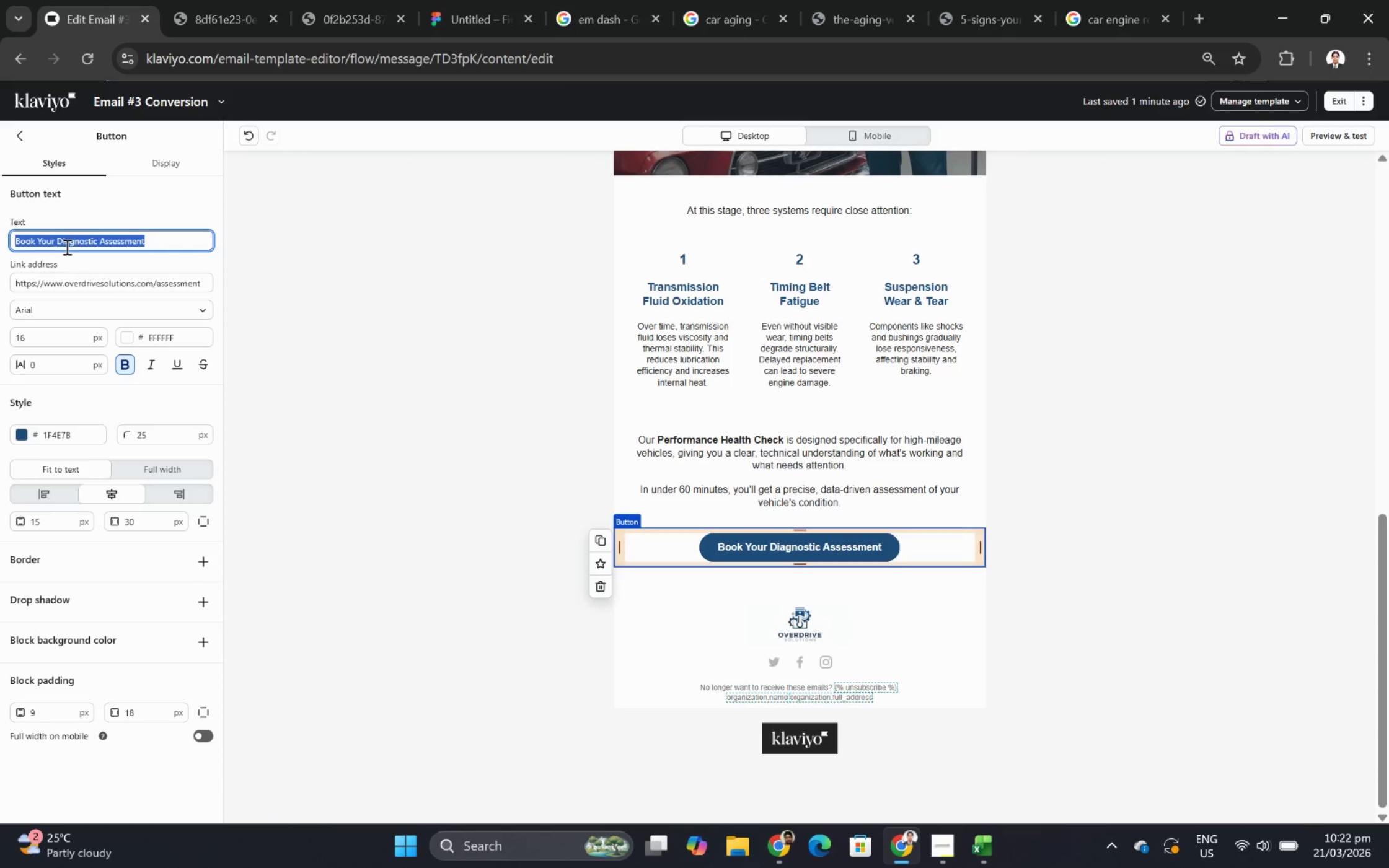 
left_click([57, 240])
 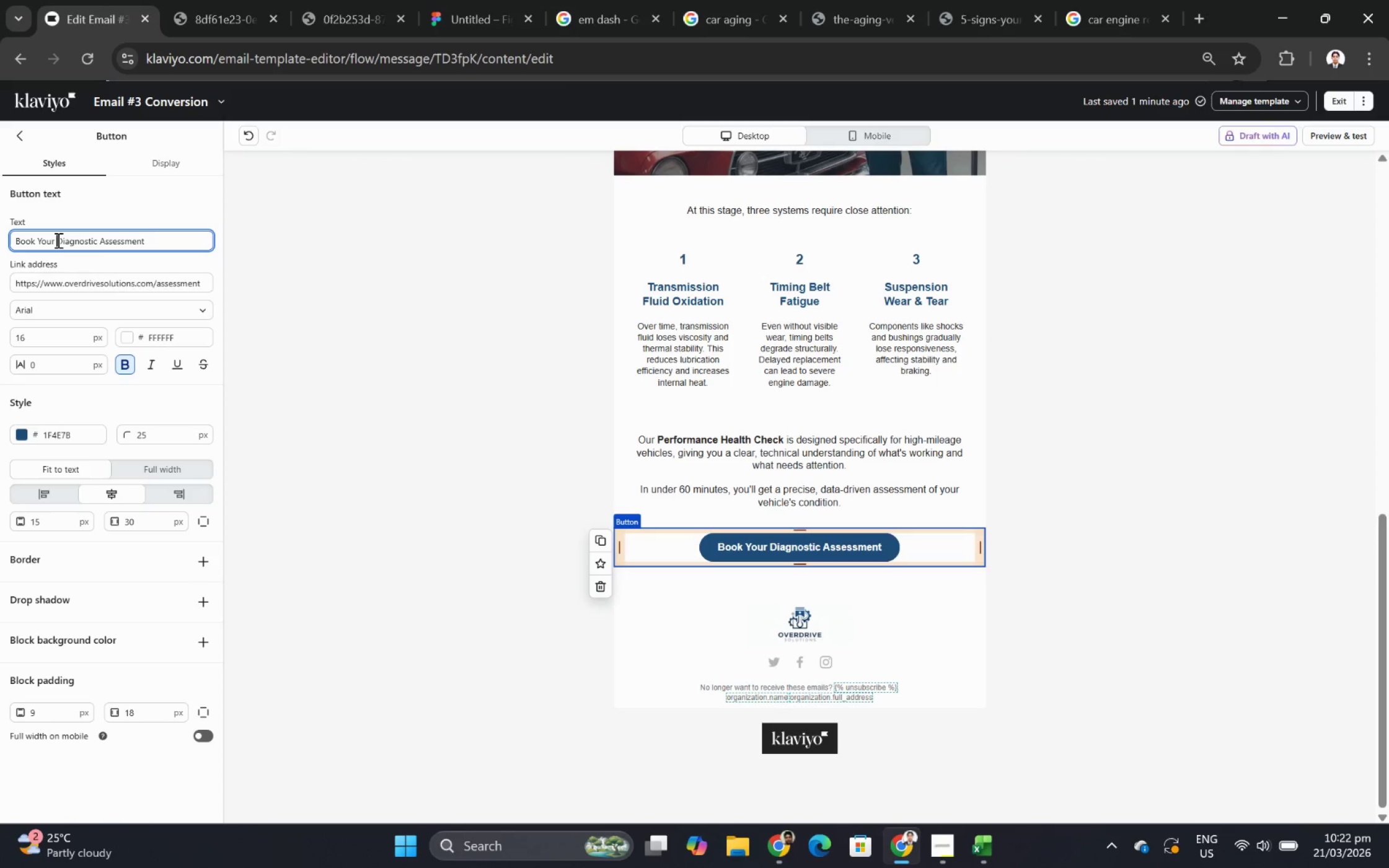 
left_click_drag(start_coordinate=[57, 240], to_coordinate=[228, 240])
 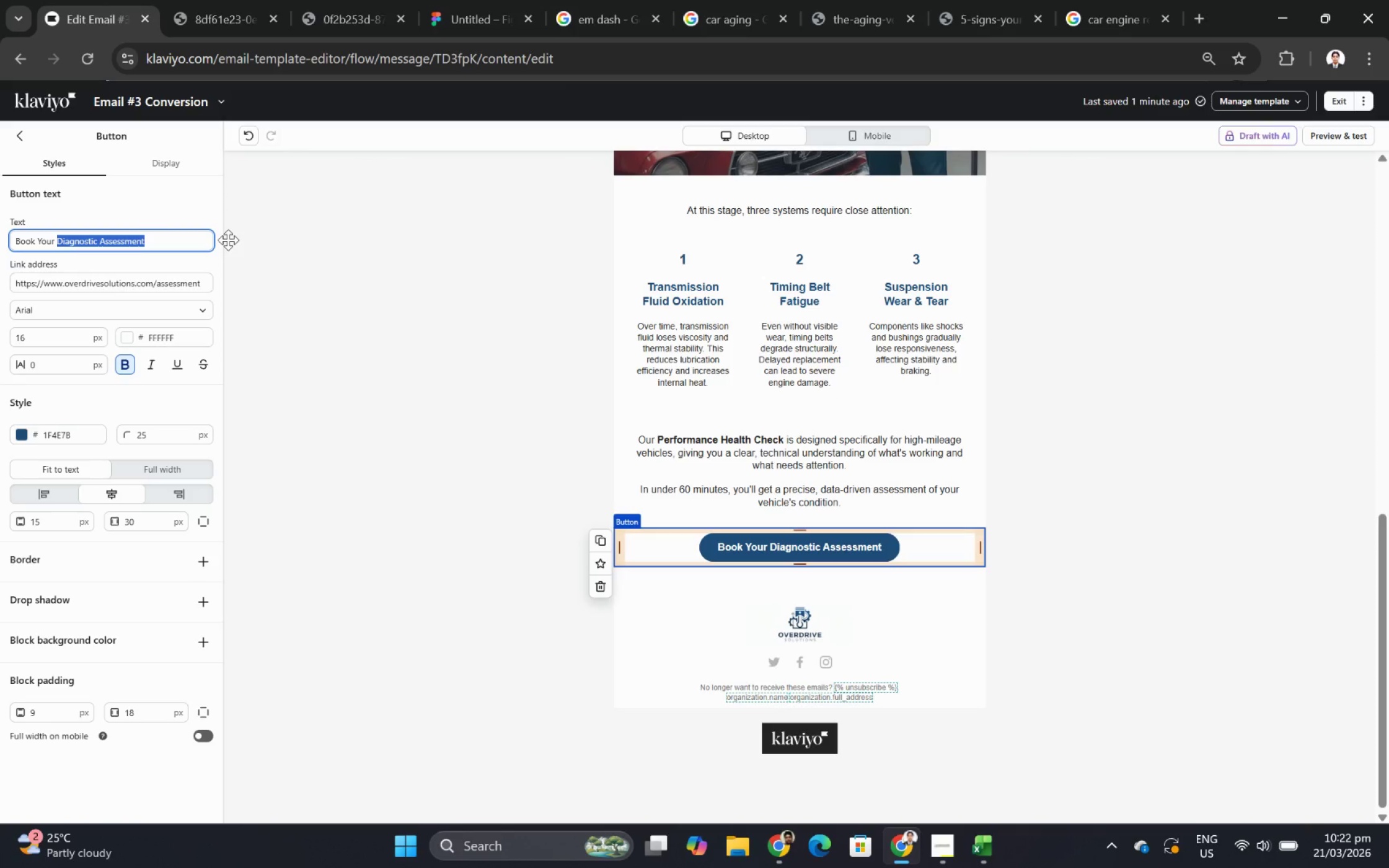 
type(Performance Health Checj)
key(Backspace)
type(k Now)
 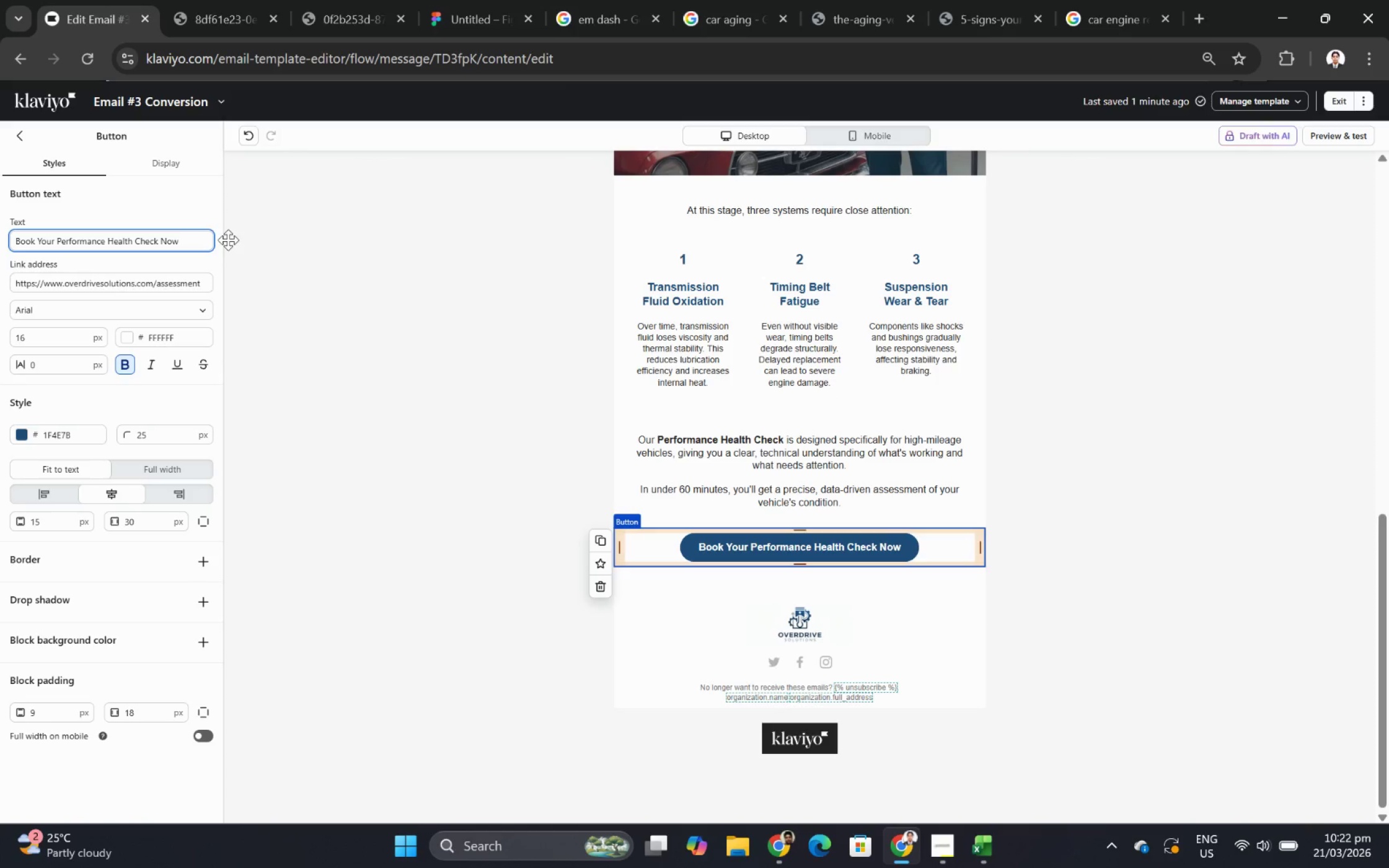 
scroll: coordinate [933, 295], scroll_direction: down, amount: 7.0
 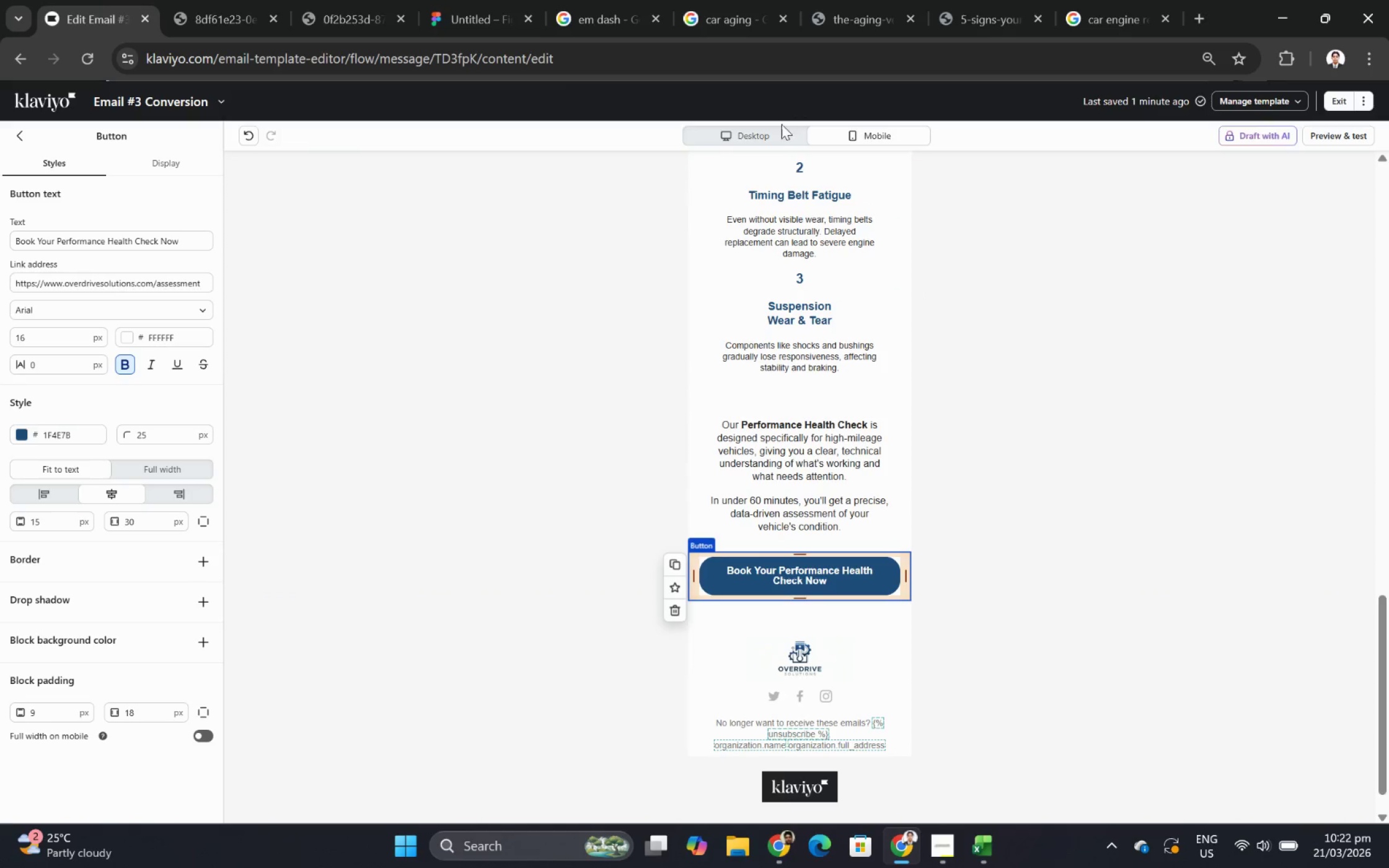 
left_click([777, 131])
 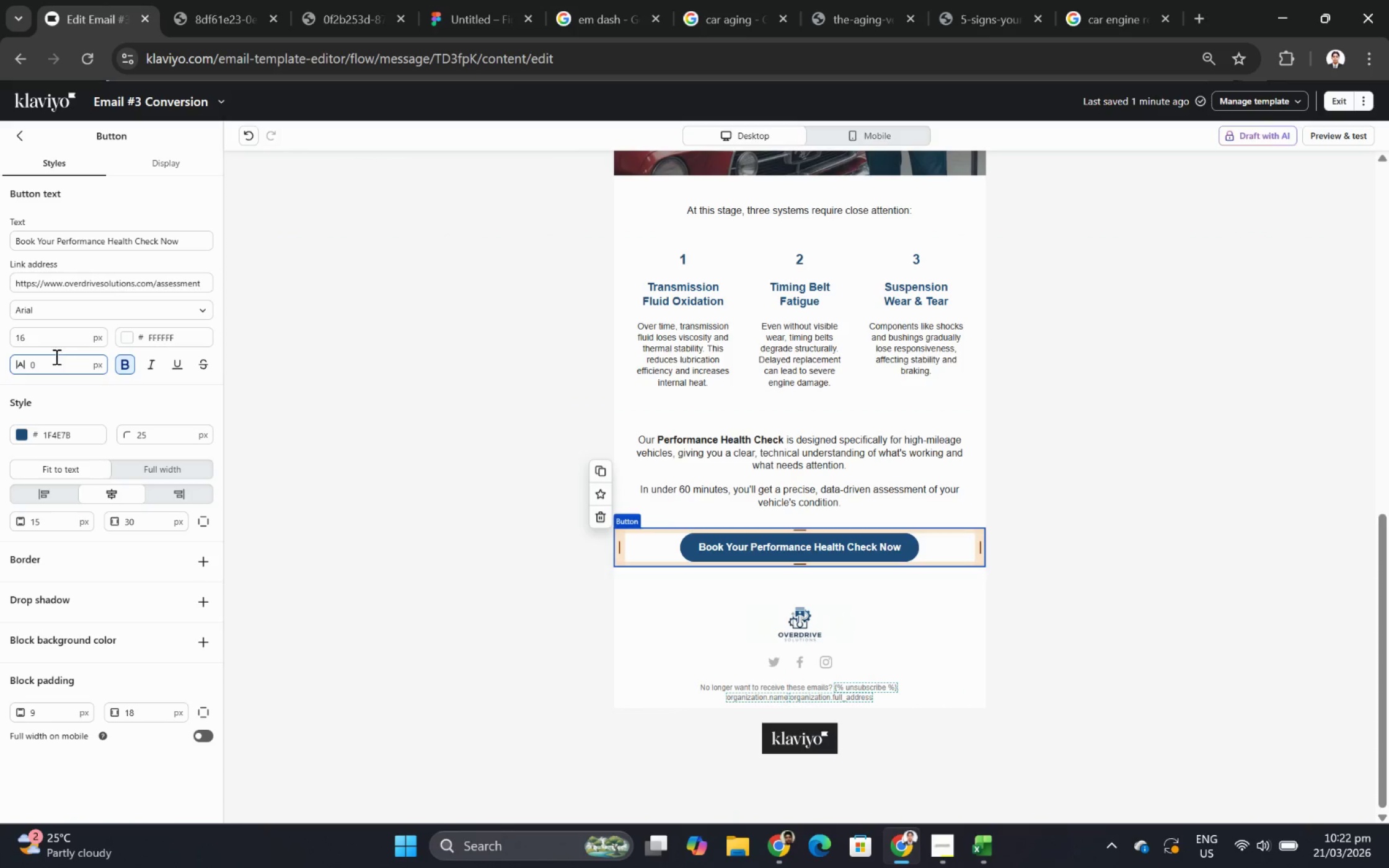 
double_click([56, 361])
 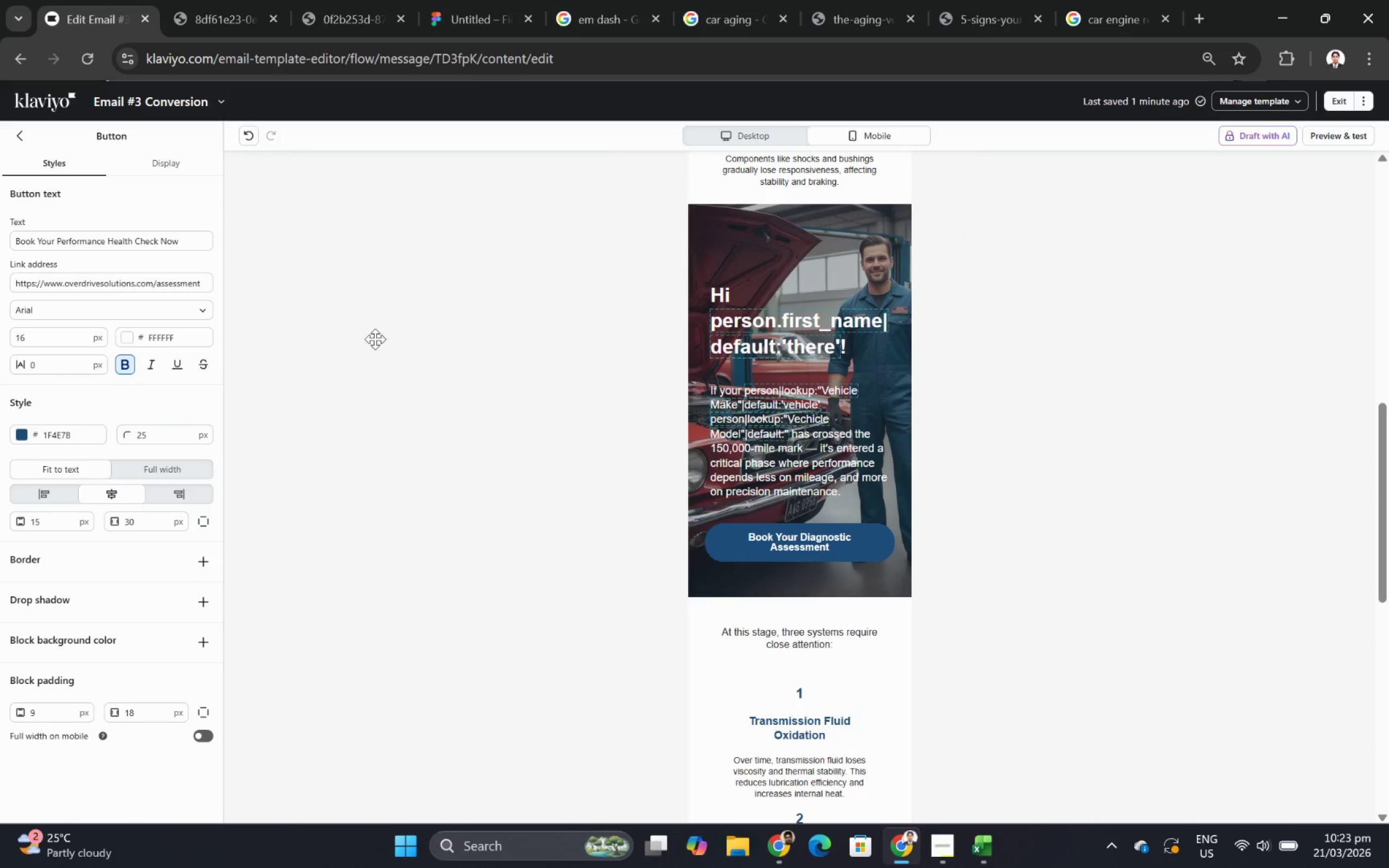 
scroll: coordinate [842, 483], scroll_direction: down, amount: 6.0
 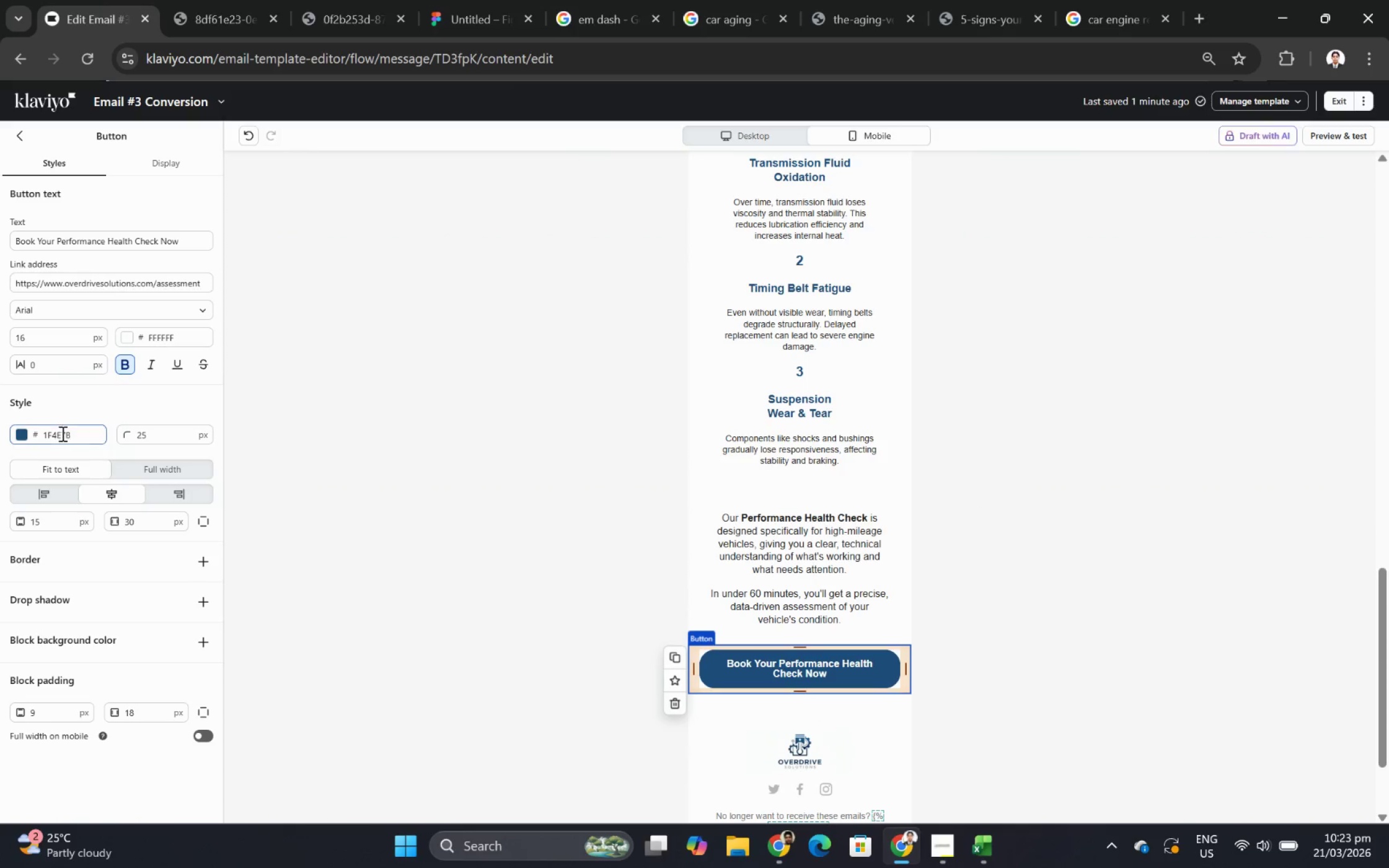 
left_click([38, 359])
 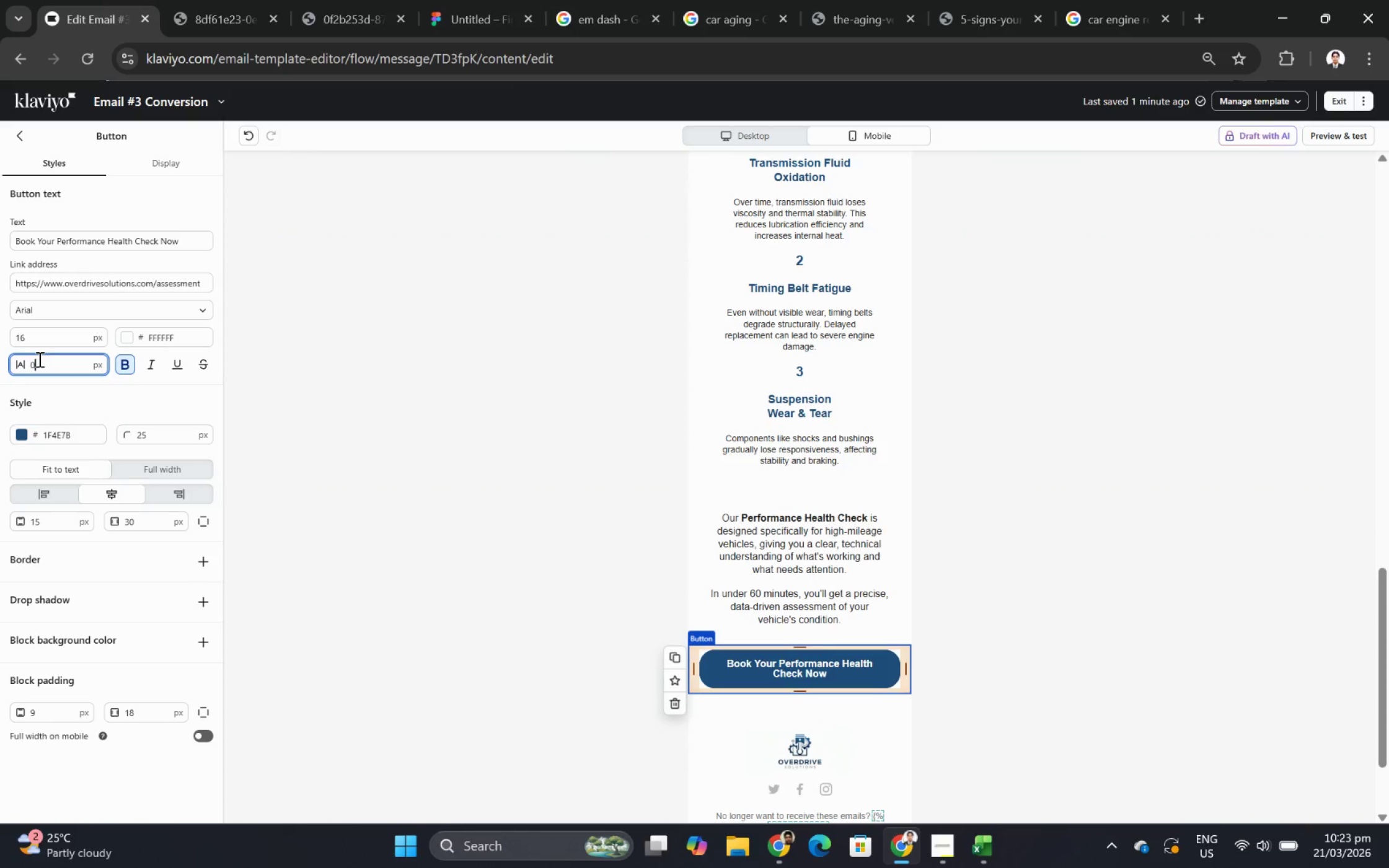 
left_click([38, 359])
 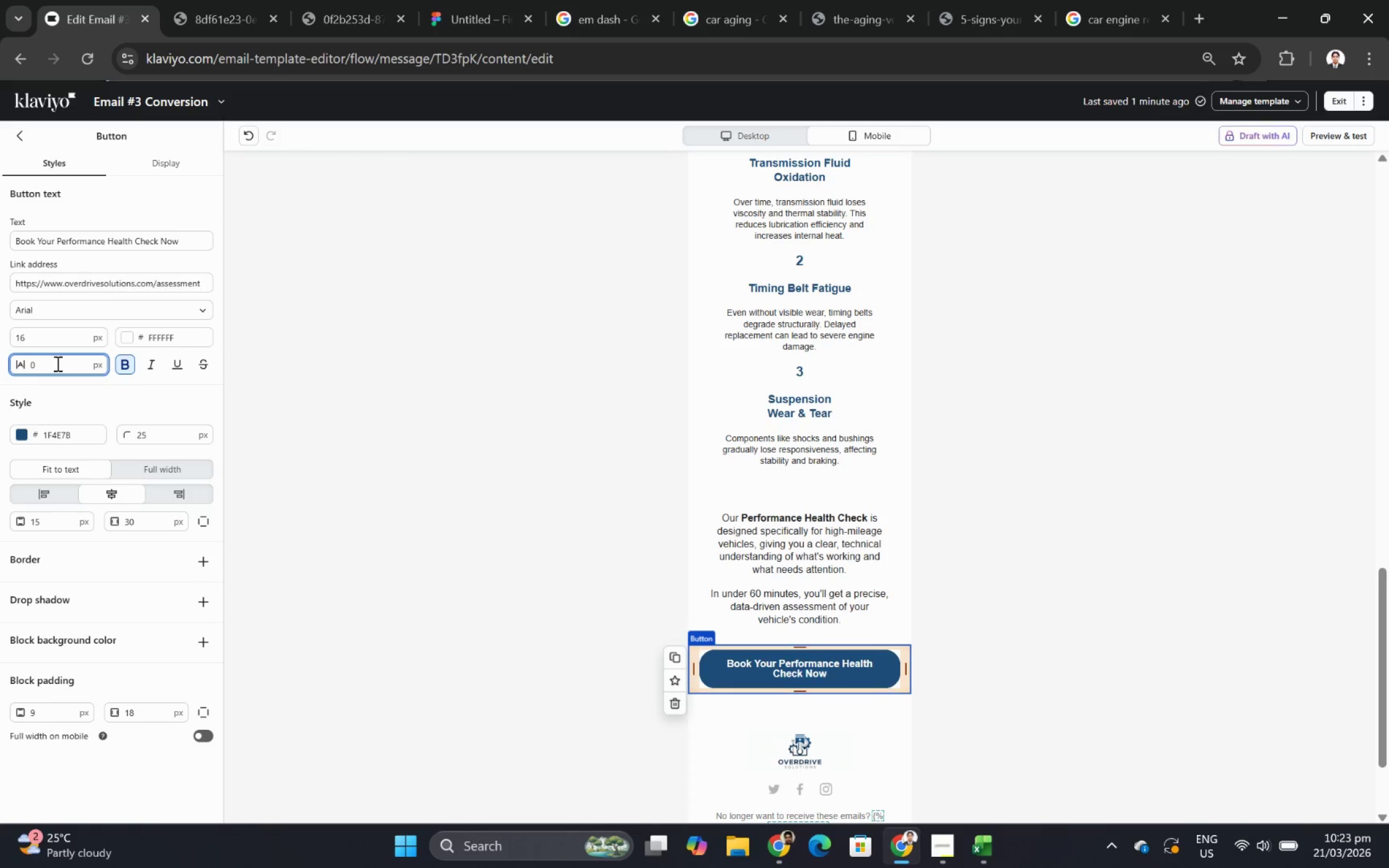 
double_click([56, 363])
 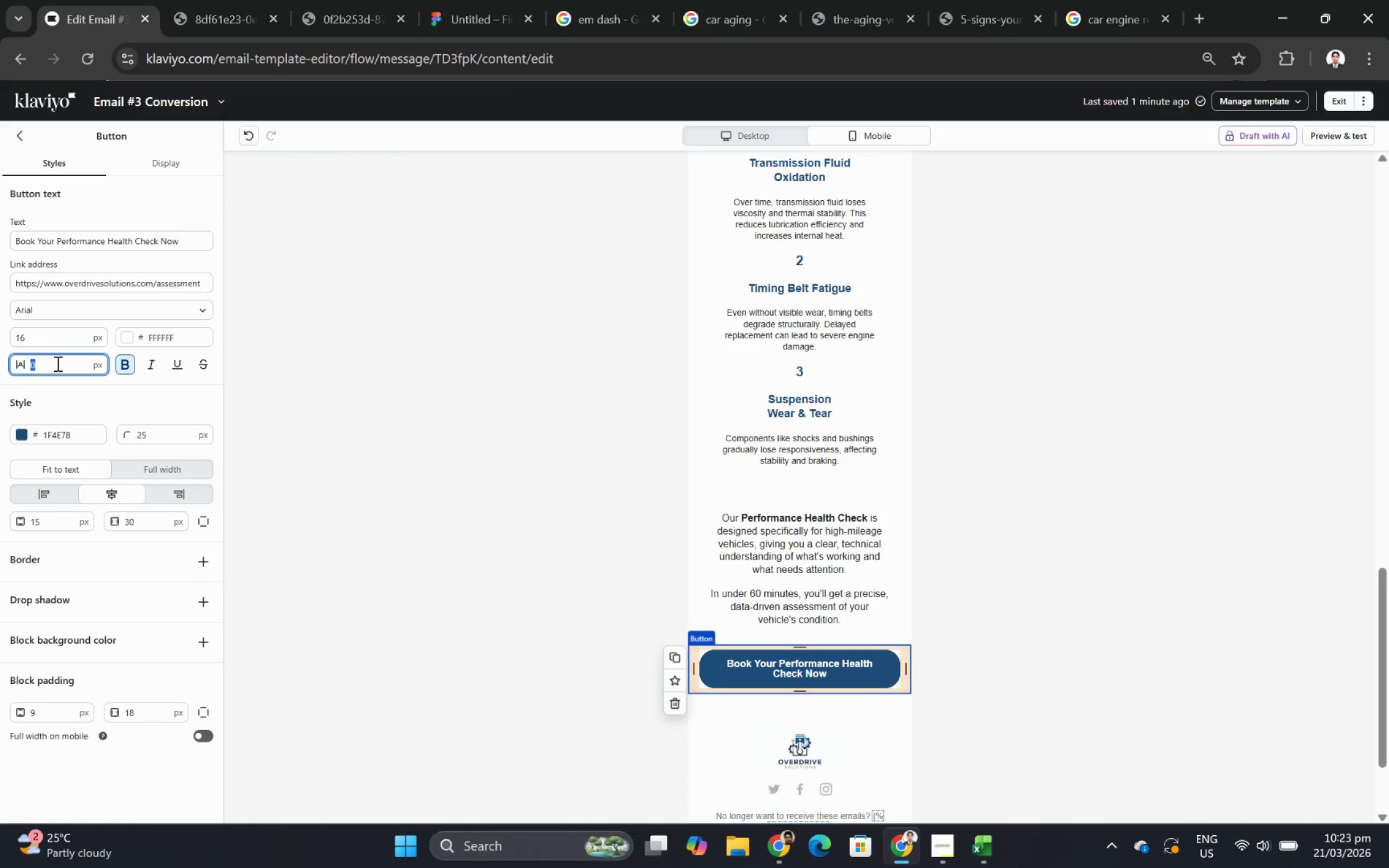 
key(Numpad2)
 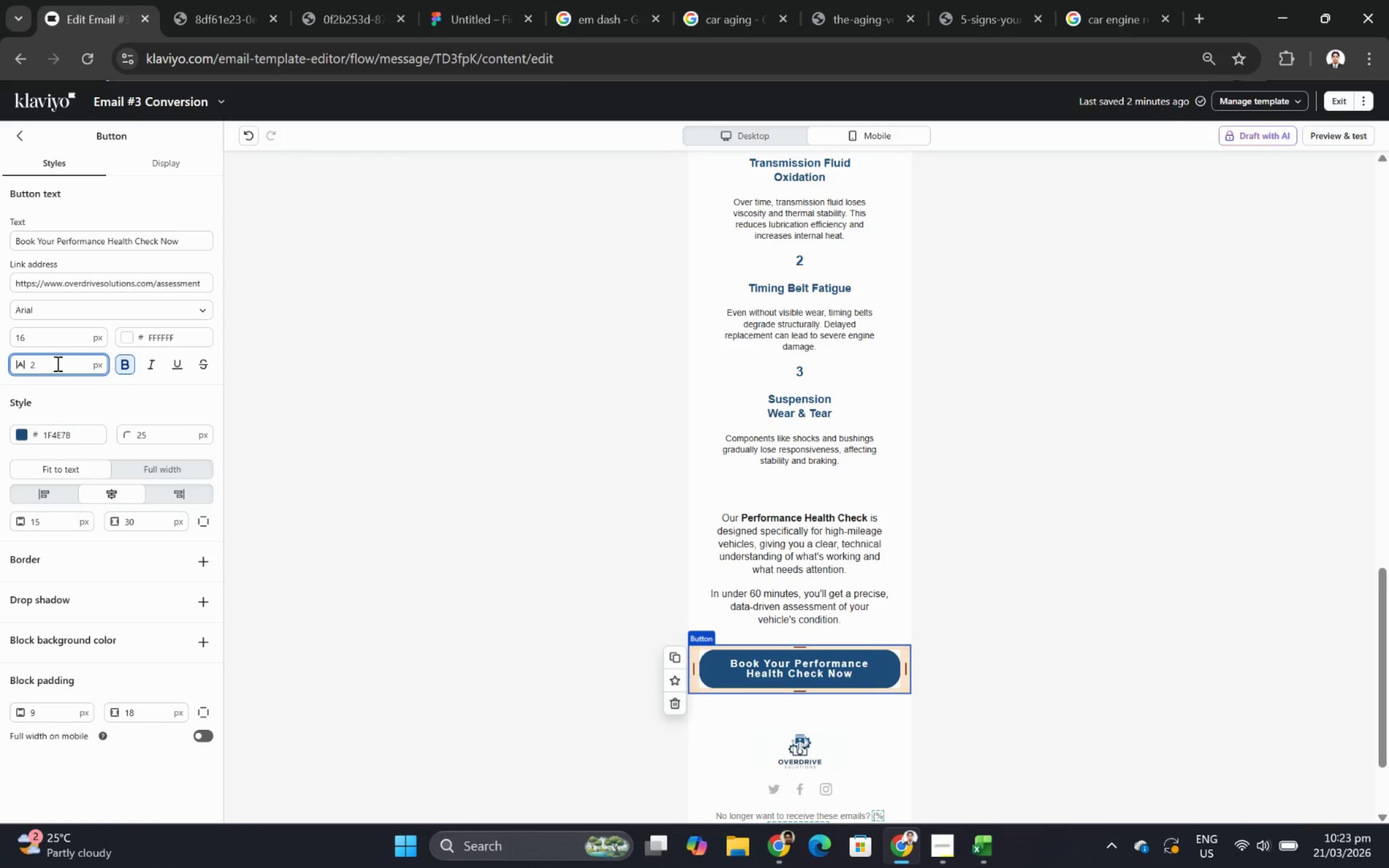 
key(Control+Z)
 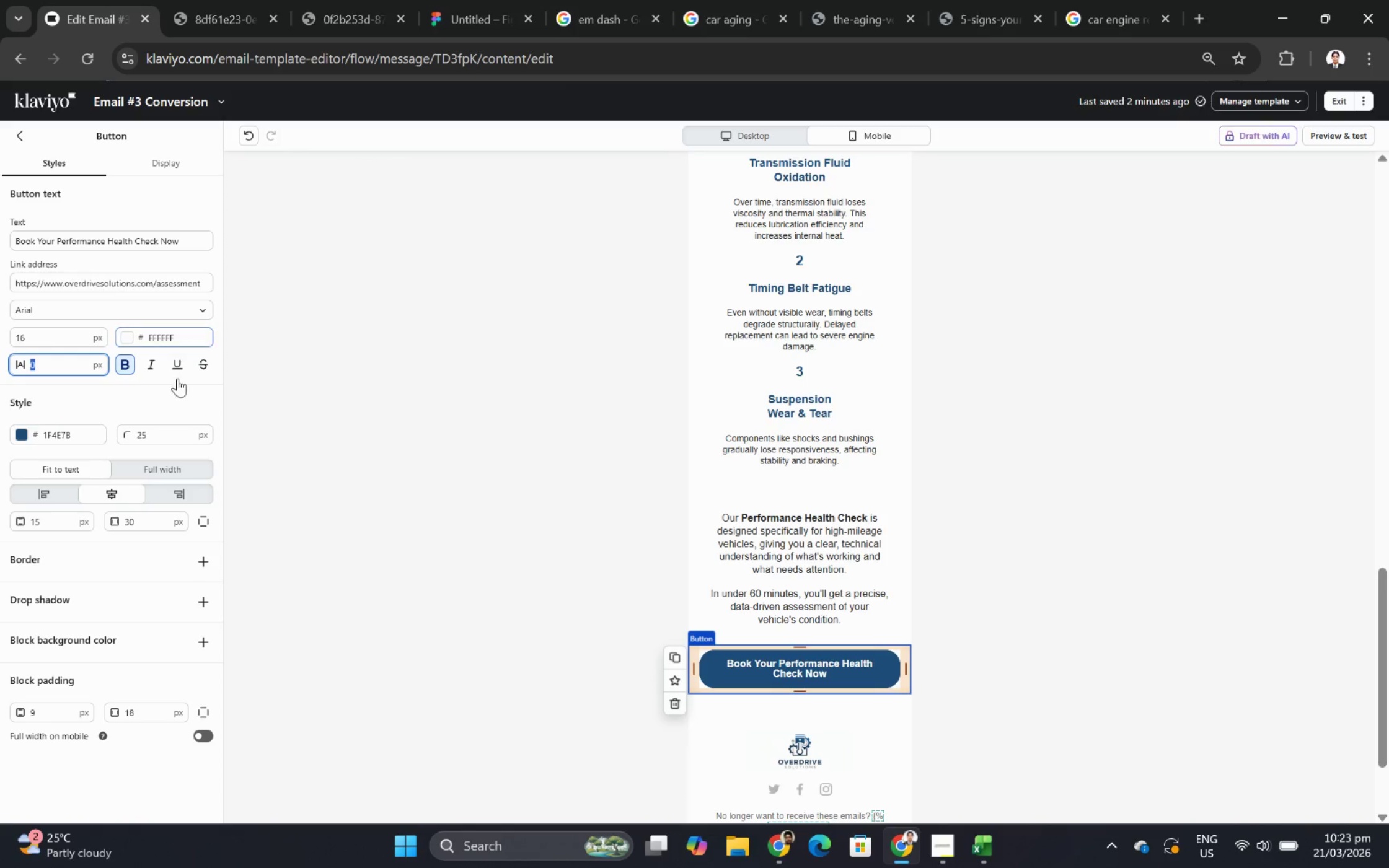 
wait(5.81)
 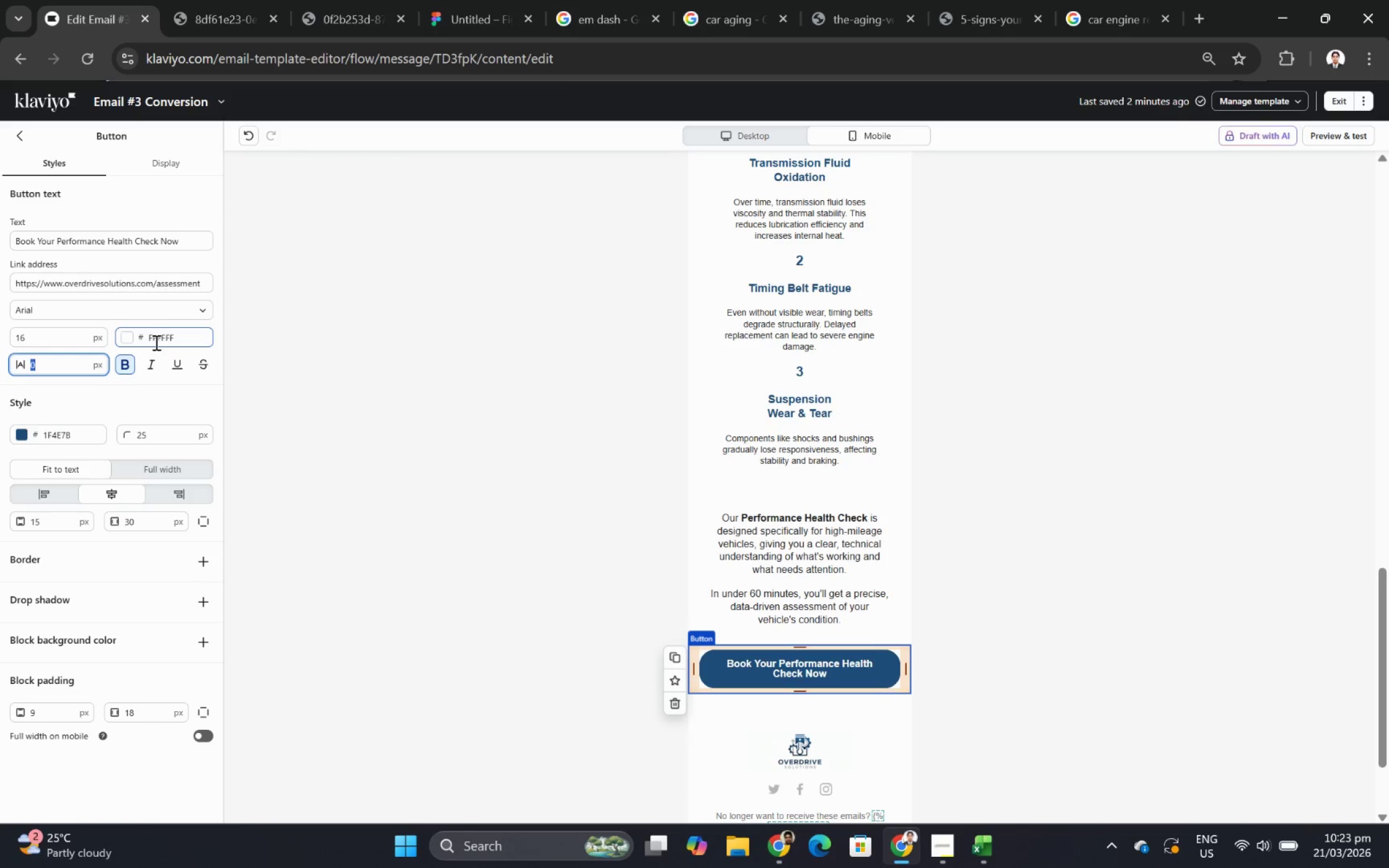 
left_click([175, 408])
 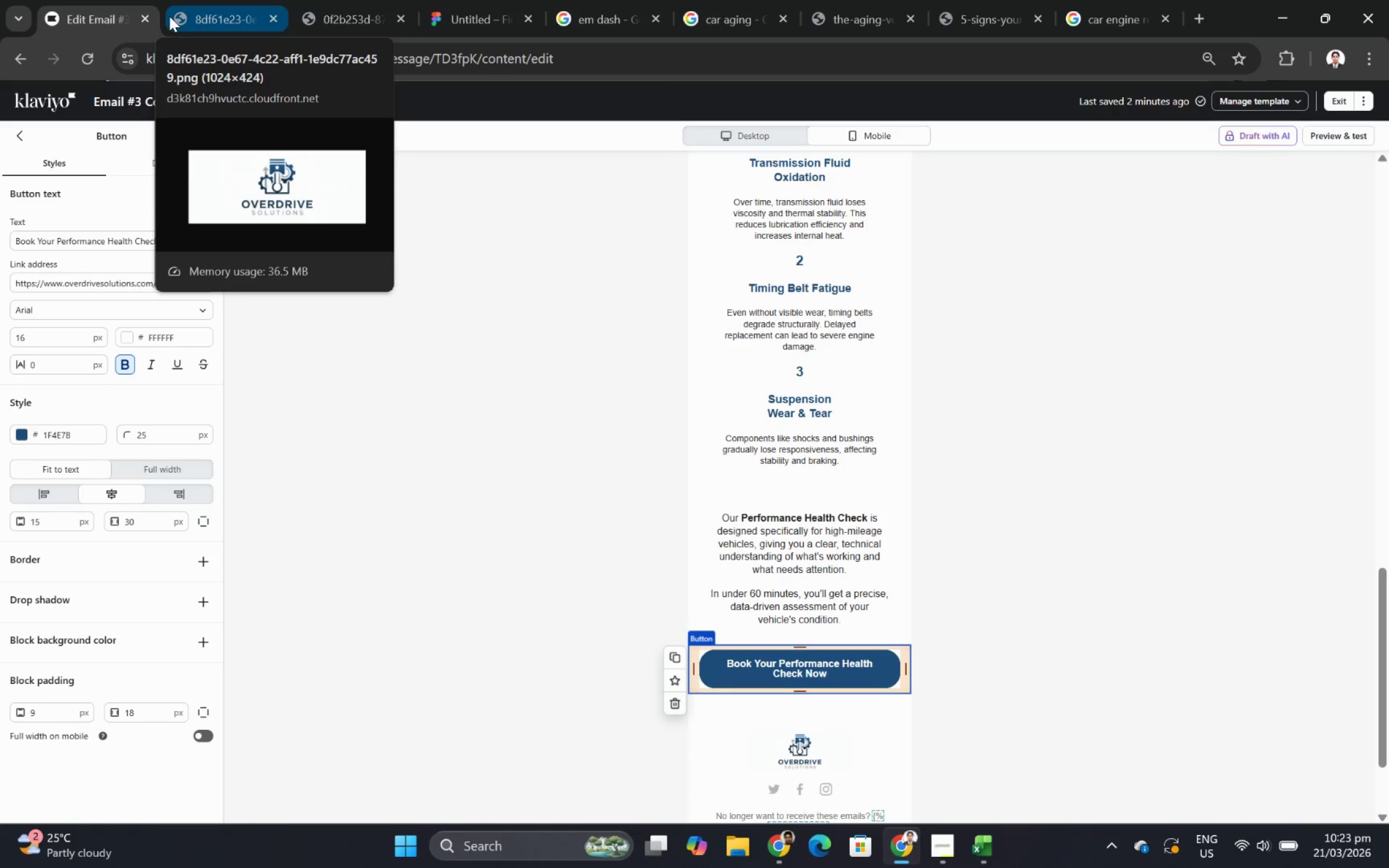 
wait(36.59)
 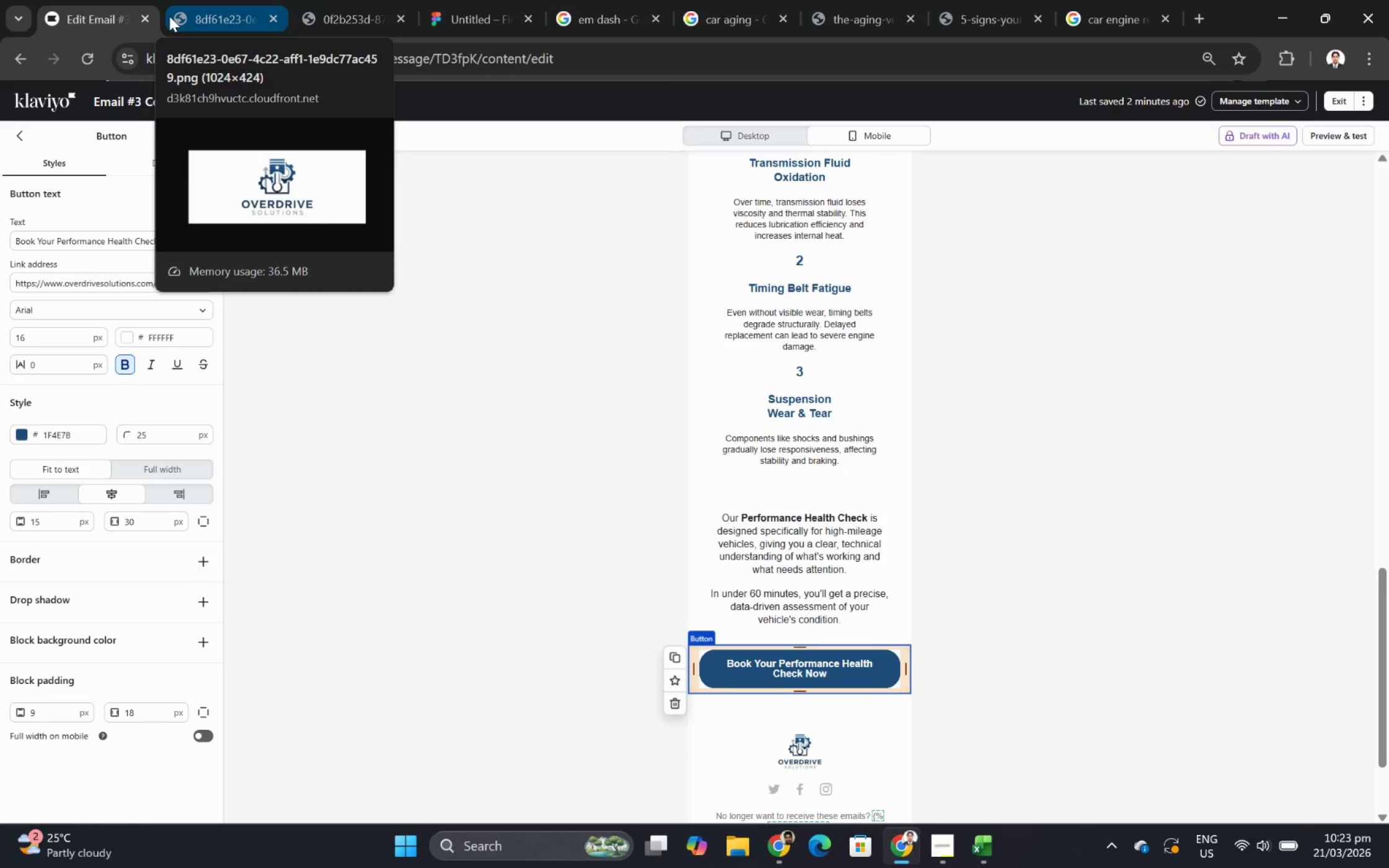 
scroll: coordinate [983, 580], scroll_direction: down, amount: 6.0
 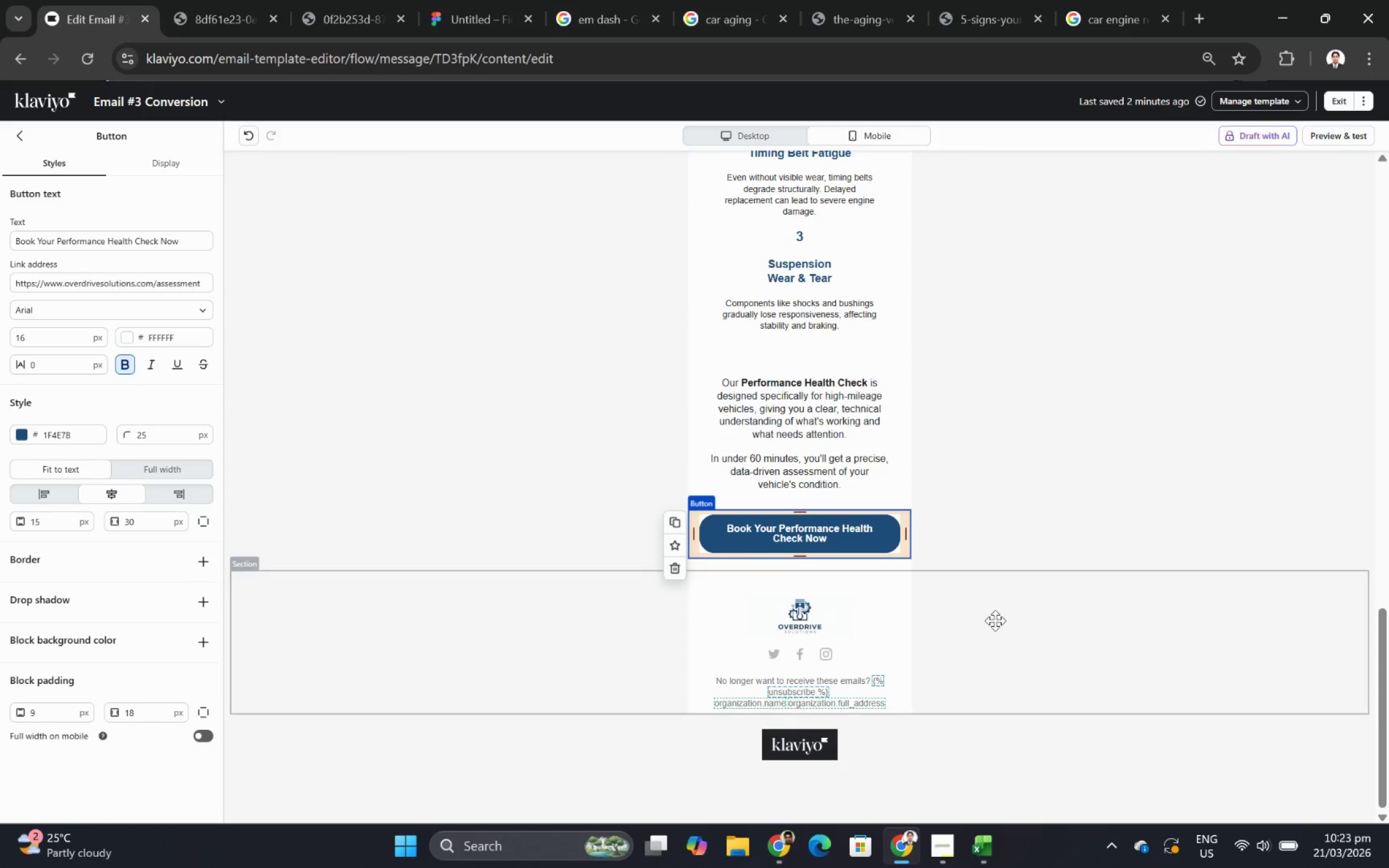 
left_click([995, 632])
 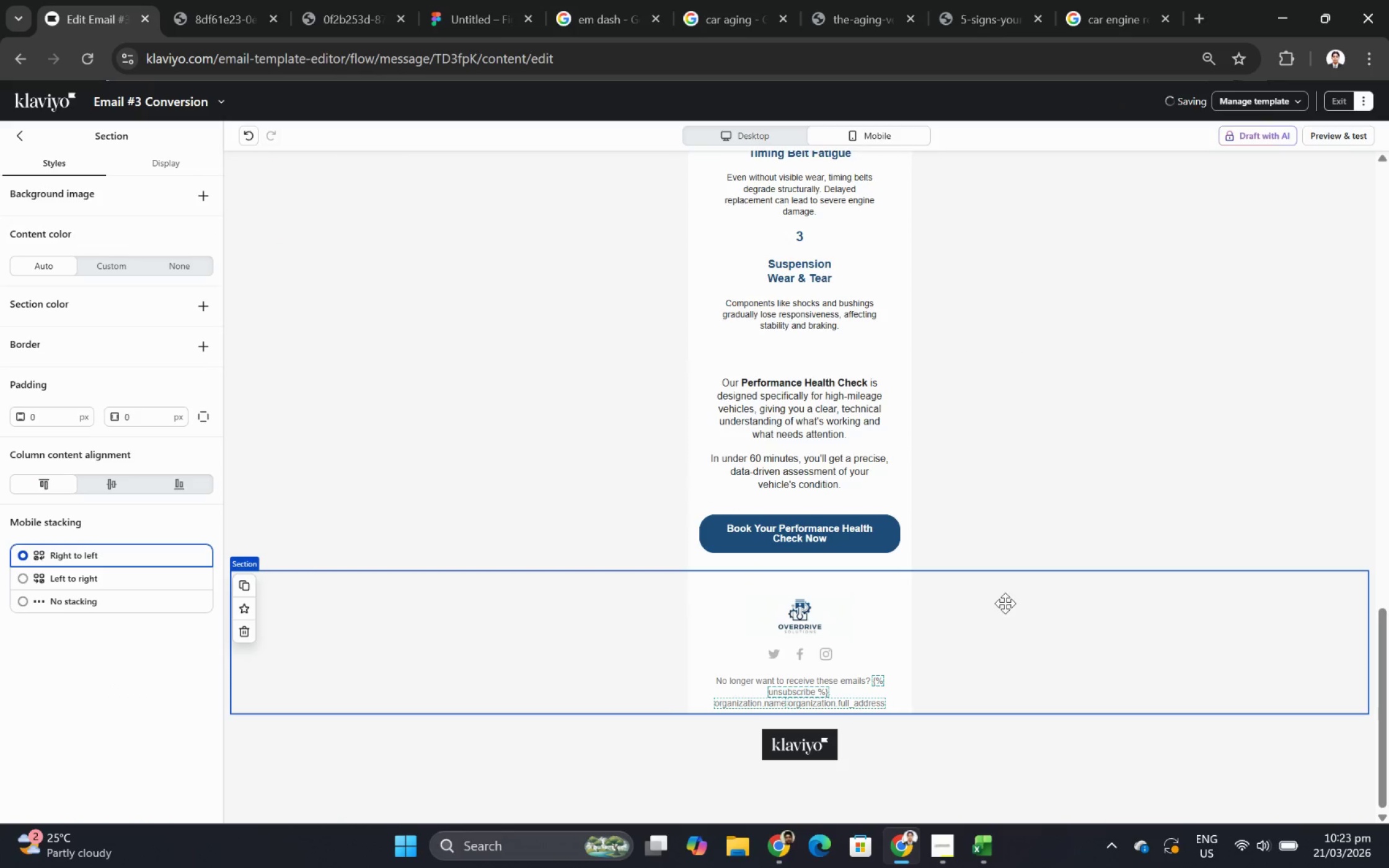 
scroll: coordinate [1002, 580], scroll_direction: up, amount: 19.0
 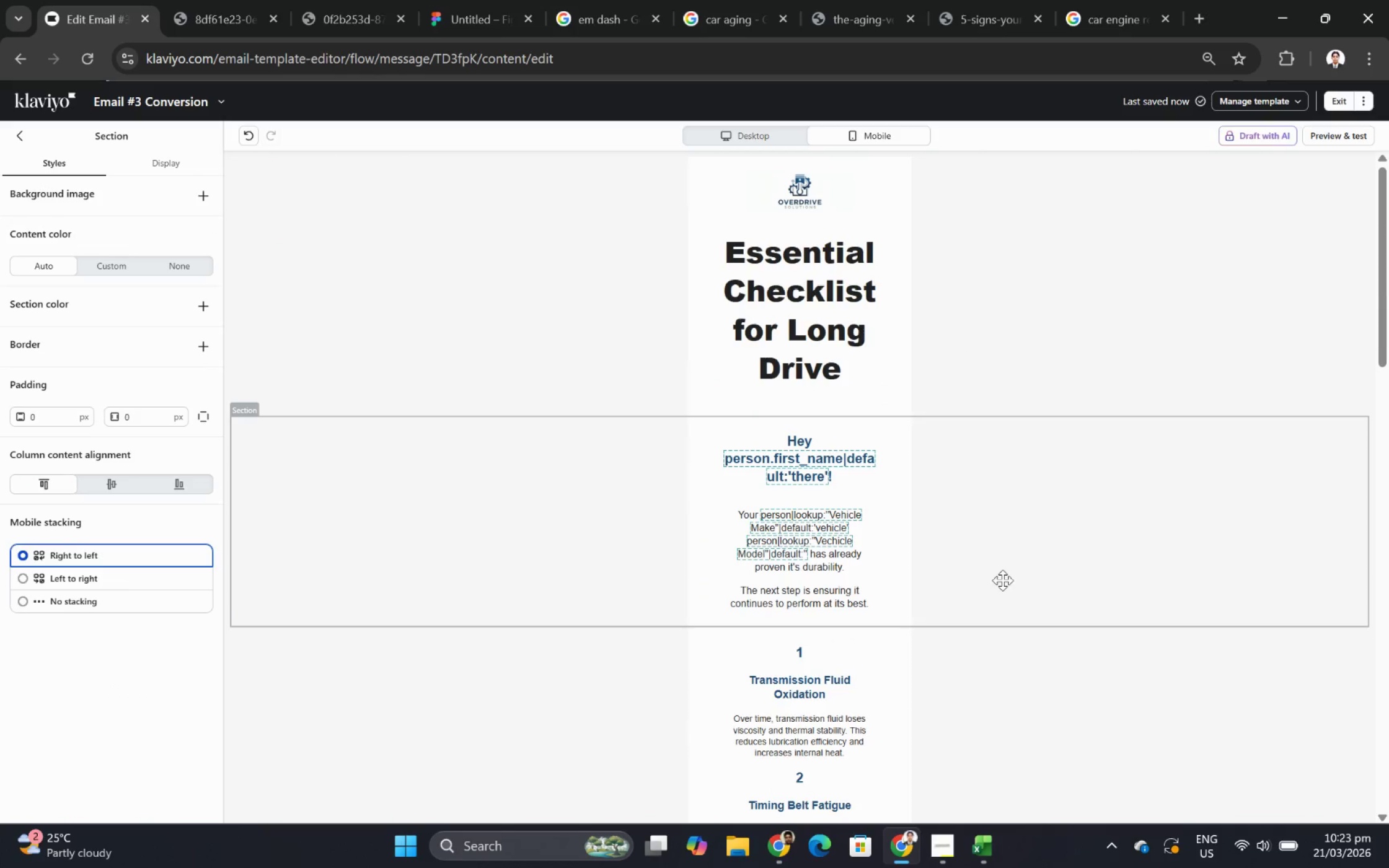 
hold_key(key=ControlLeft, duration=1.25)
scroll: coordinate [1002, 580], scroll_direction: down, amount: 1.0
 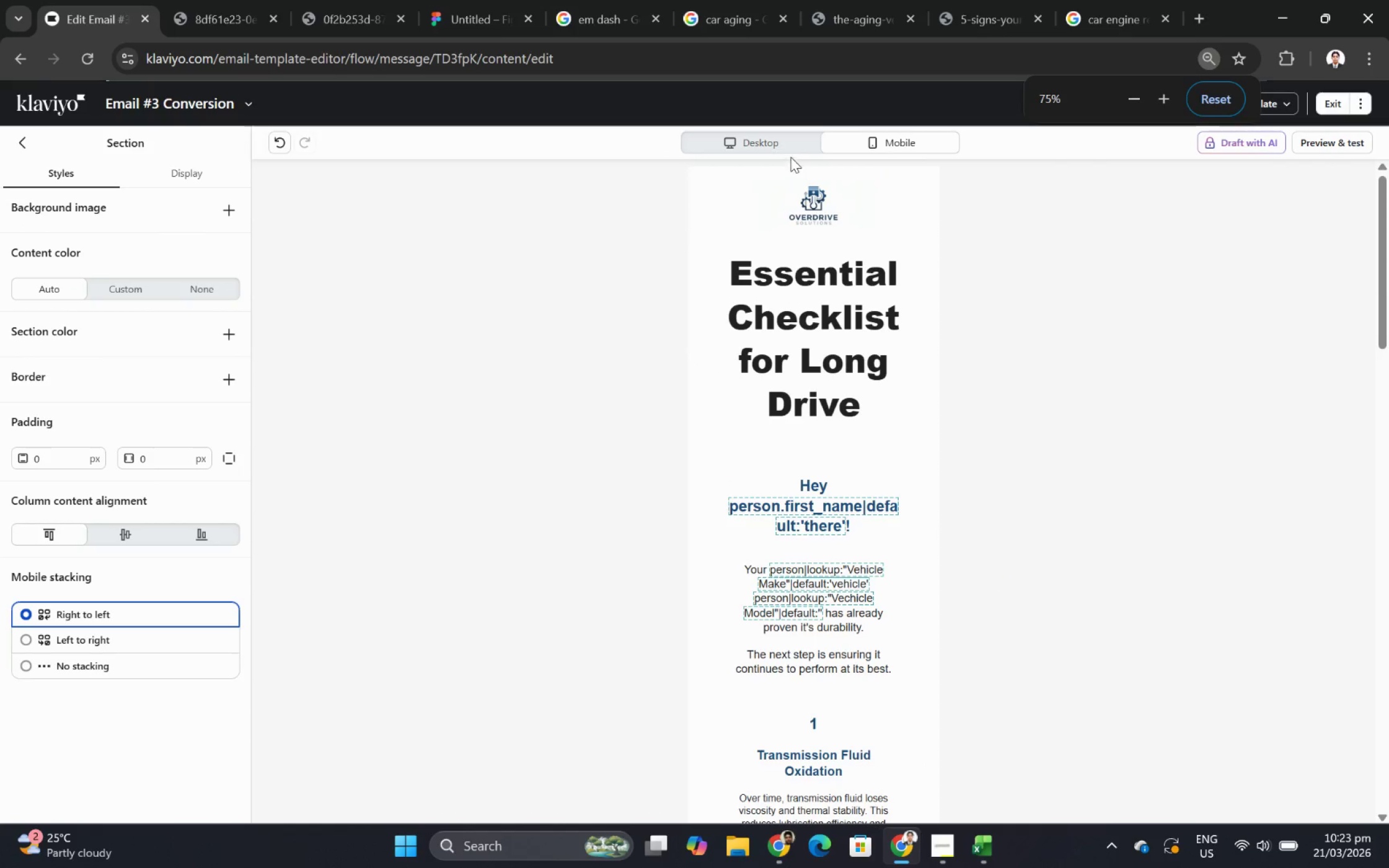 
left_click([780, 142])
 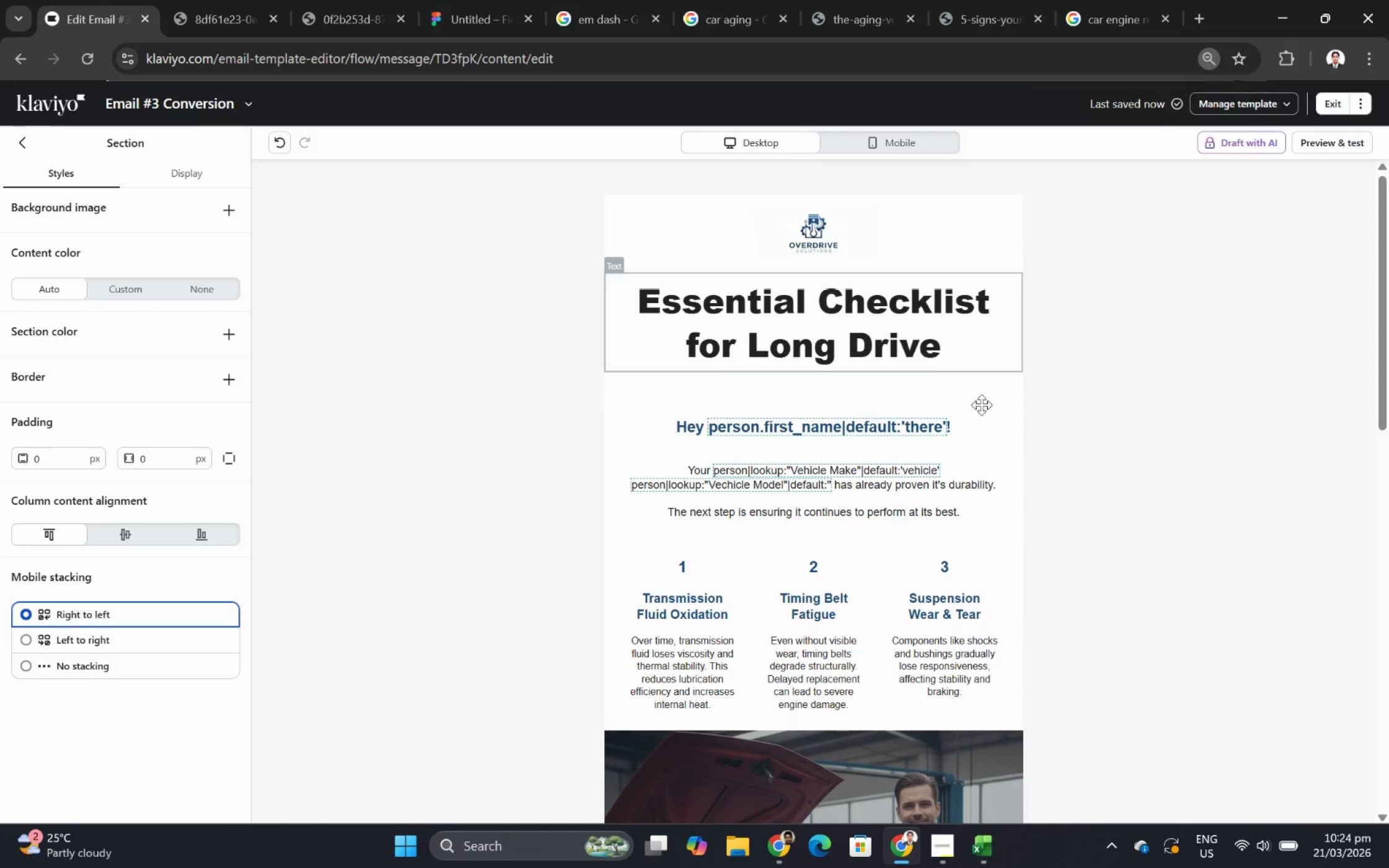 
hold_key(key=ControlLeft, duration=1.03)
scroll: coordinate [1105, 528], scroll_direction: down, amount: 6.0
 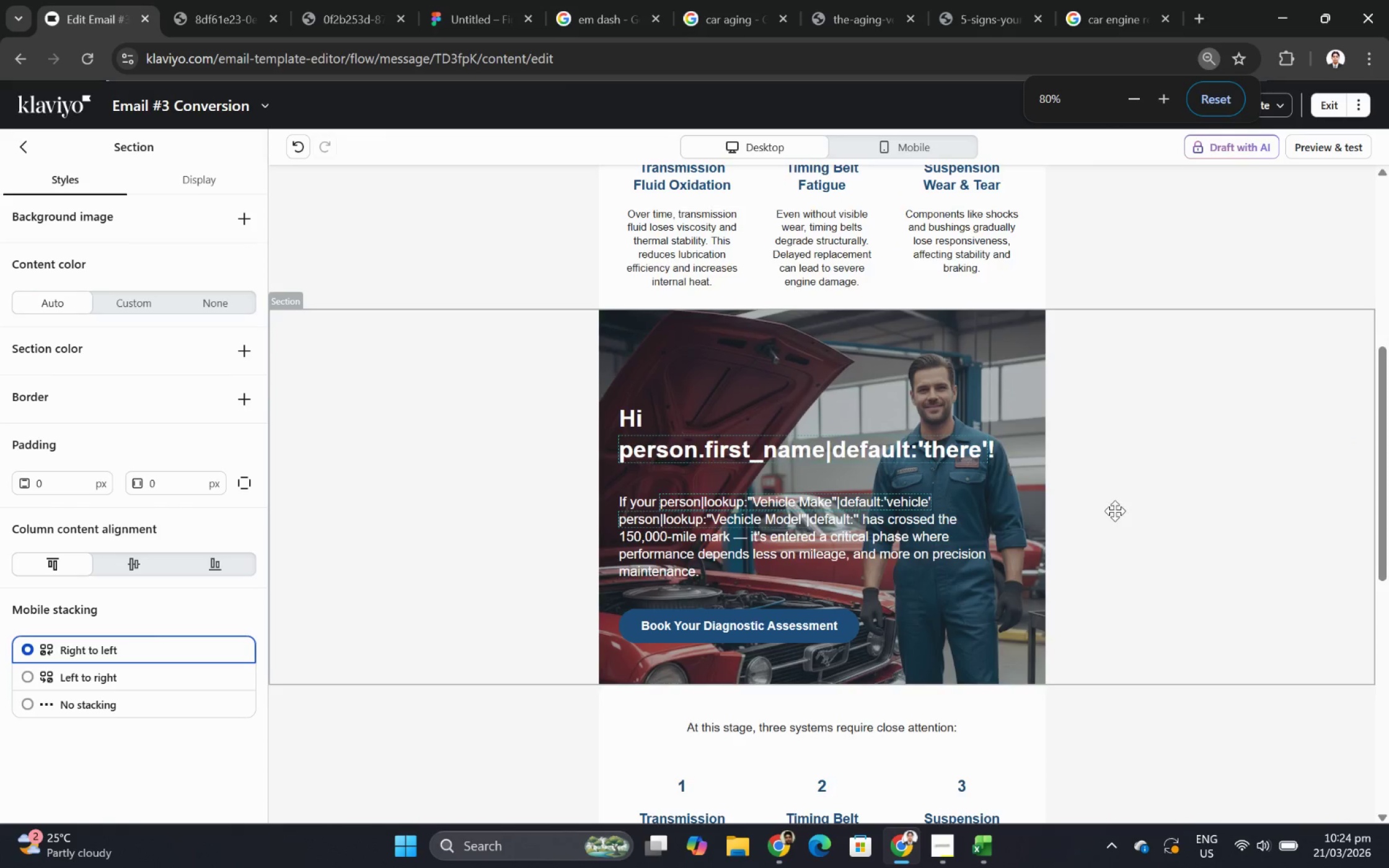 
scroll: coordinate [1114, 511], scroll_direction: up, amount: 5.0
 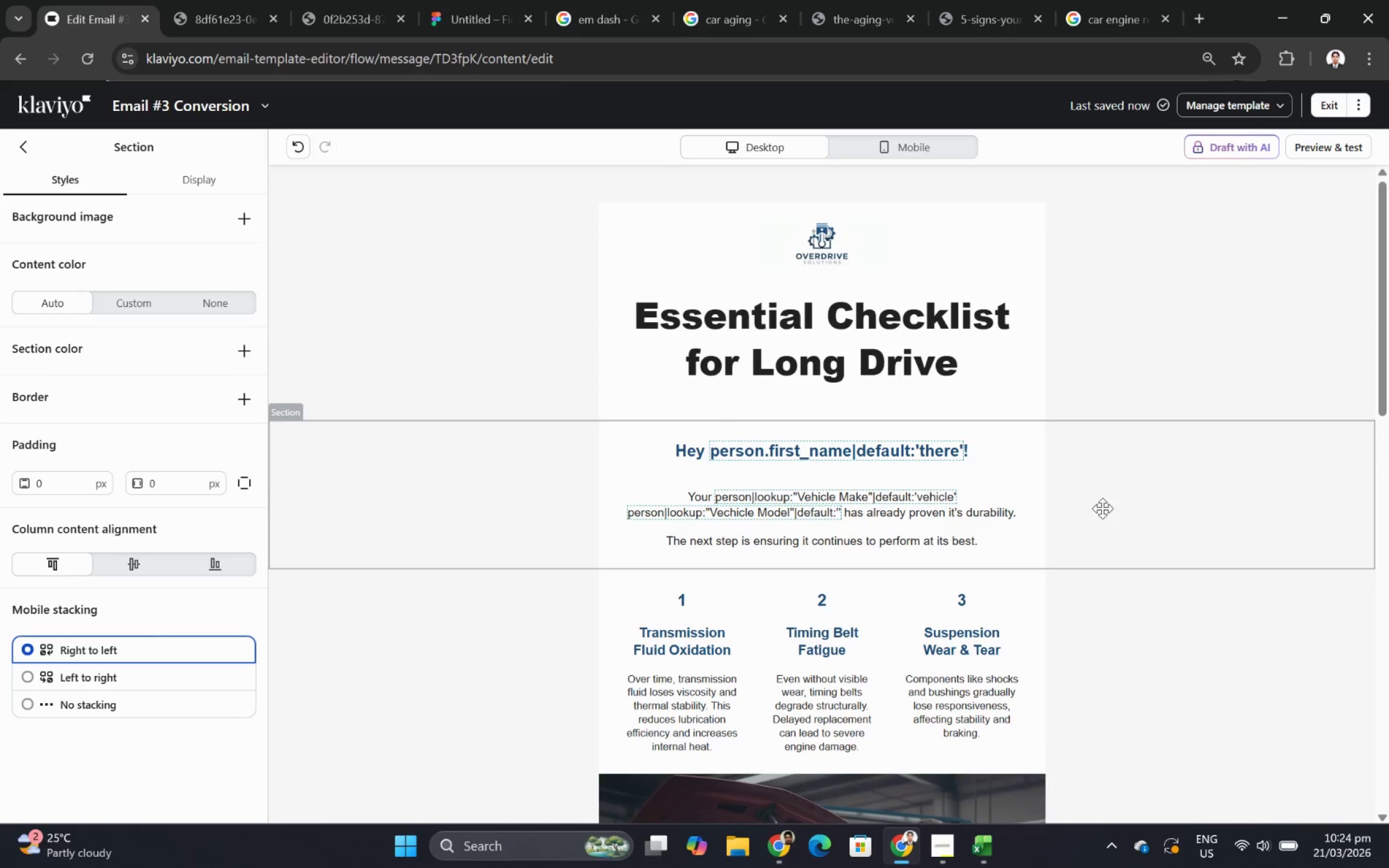 
scroll: coordinate [1101, 507], scroll_direction: down, amount: 5.0
 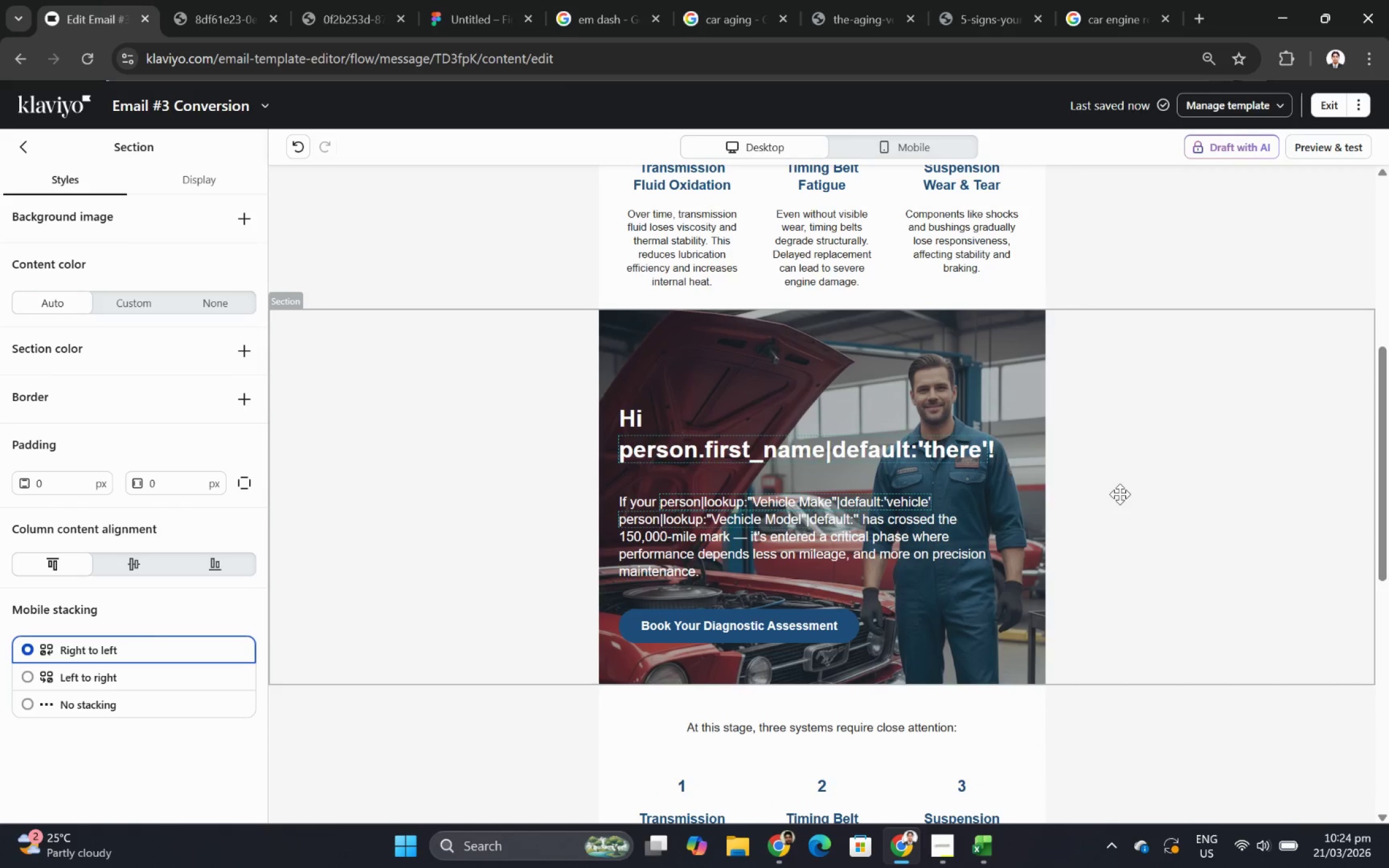 
hold_key(key=ControlLeft, duration=1.14)
scroll: coordinate [1145, 465], scroll_direction: down, amount: 12.0
 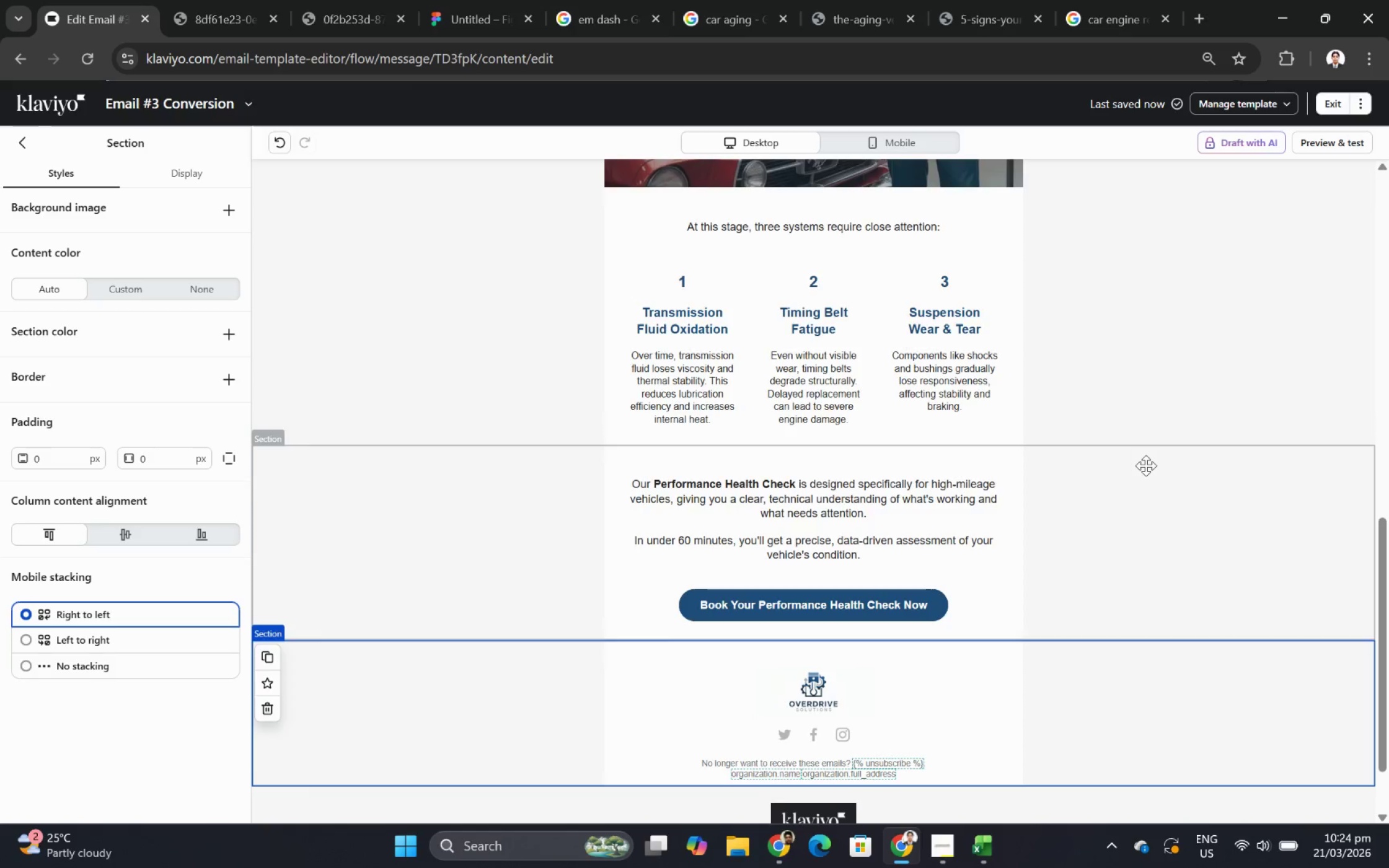 
scroll: coordinate [1145, 465], scroll_direction: up, amount: 3.0
 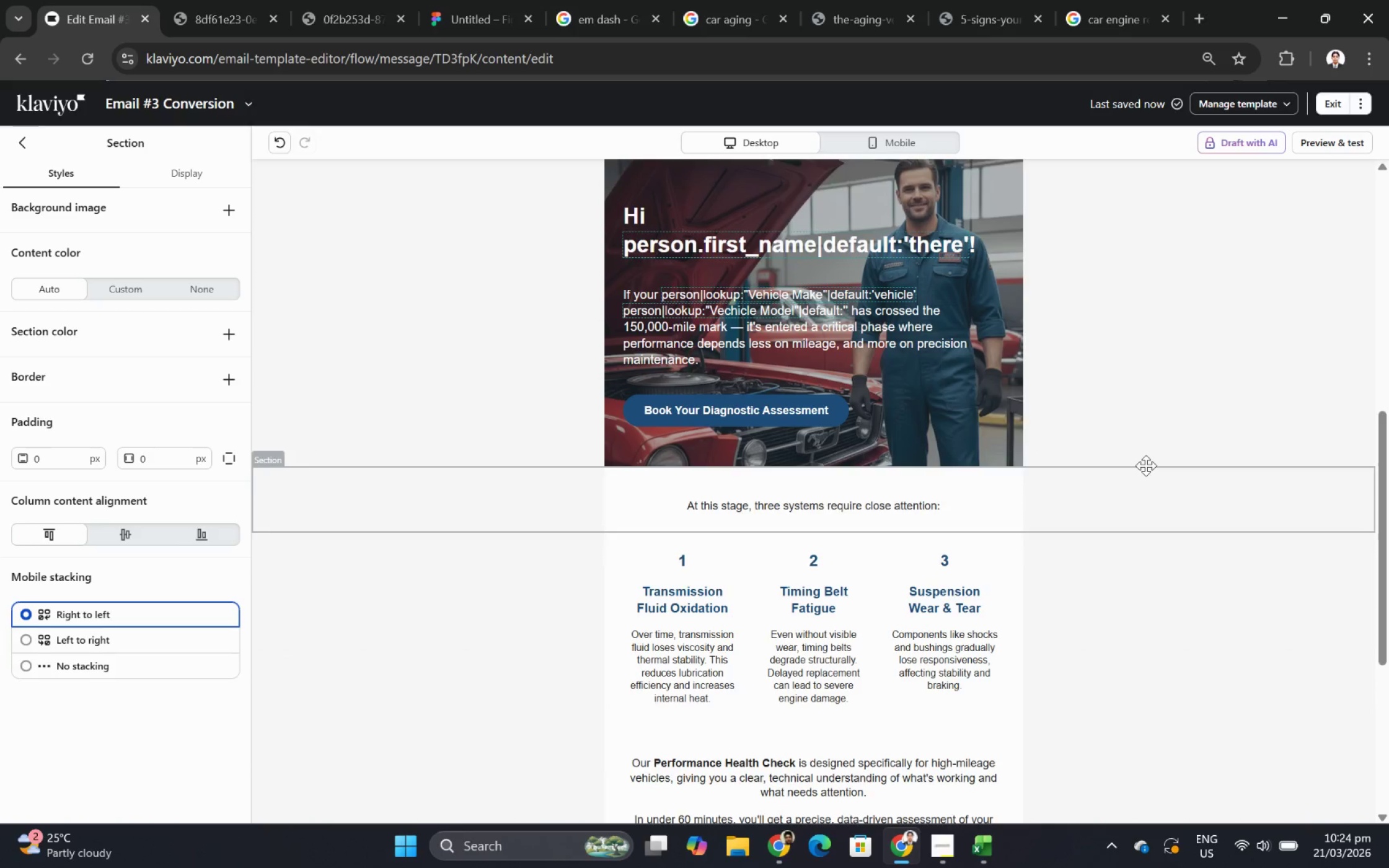 
scroll: coordinate [1145, 465], scroll_direction: down, amount: 3.0
 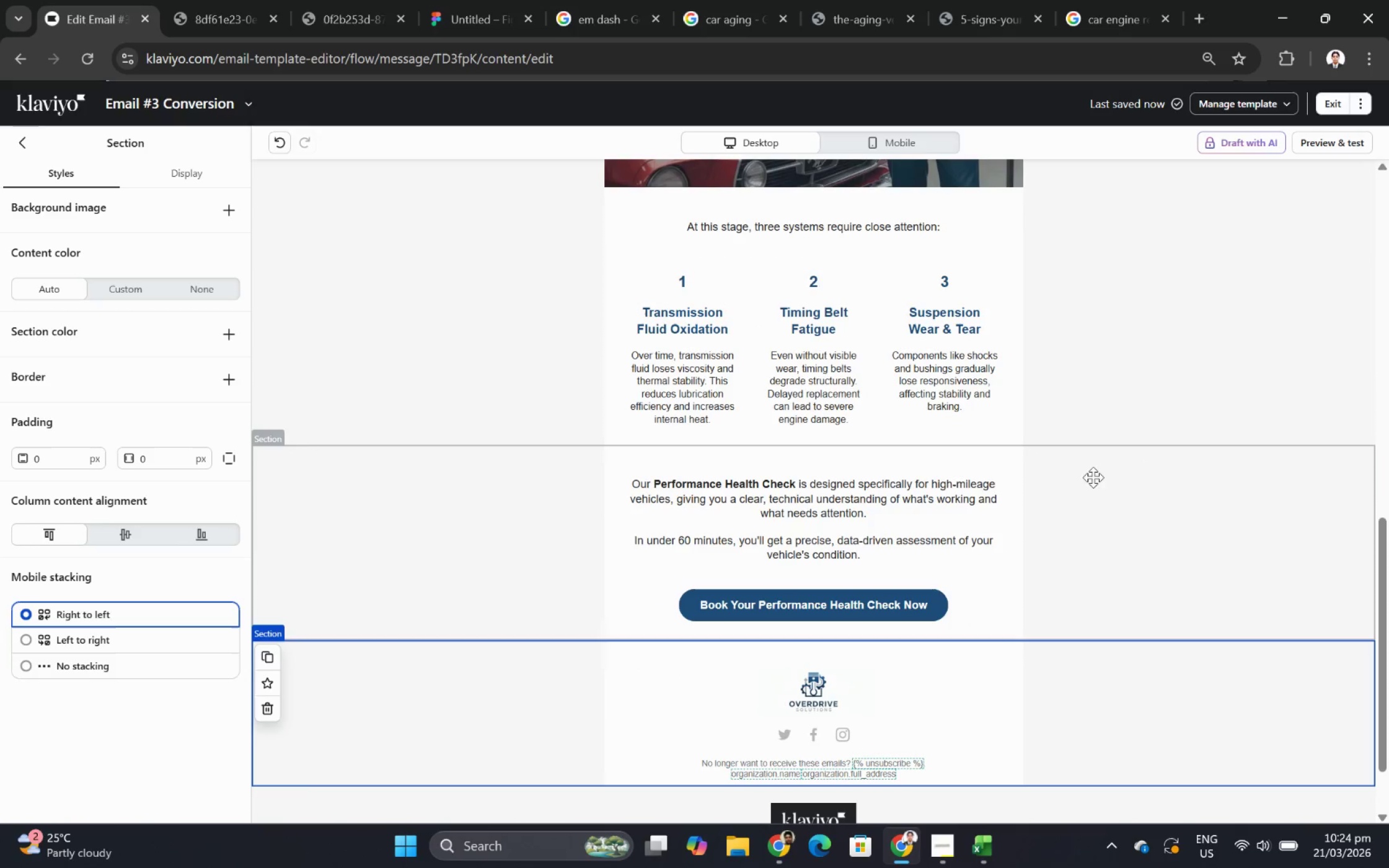 
scroll: coordinate [1049, 490], scroll_direction: up, amount: 8.0
 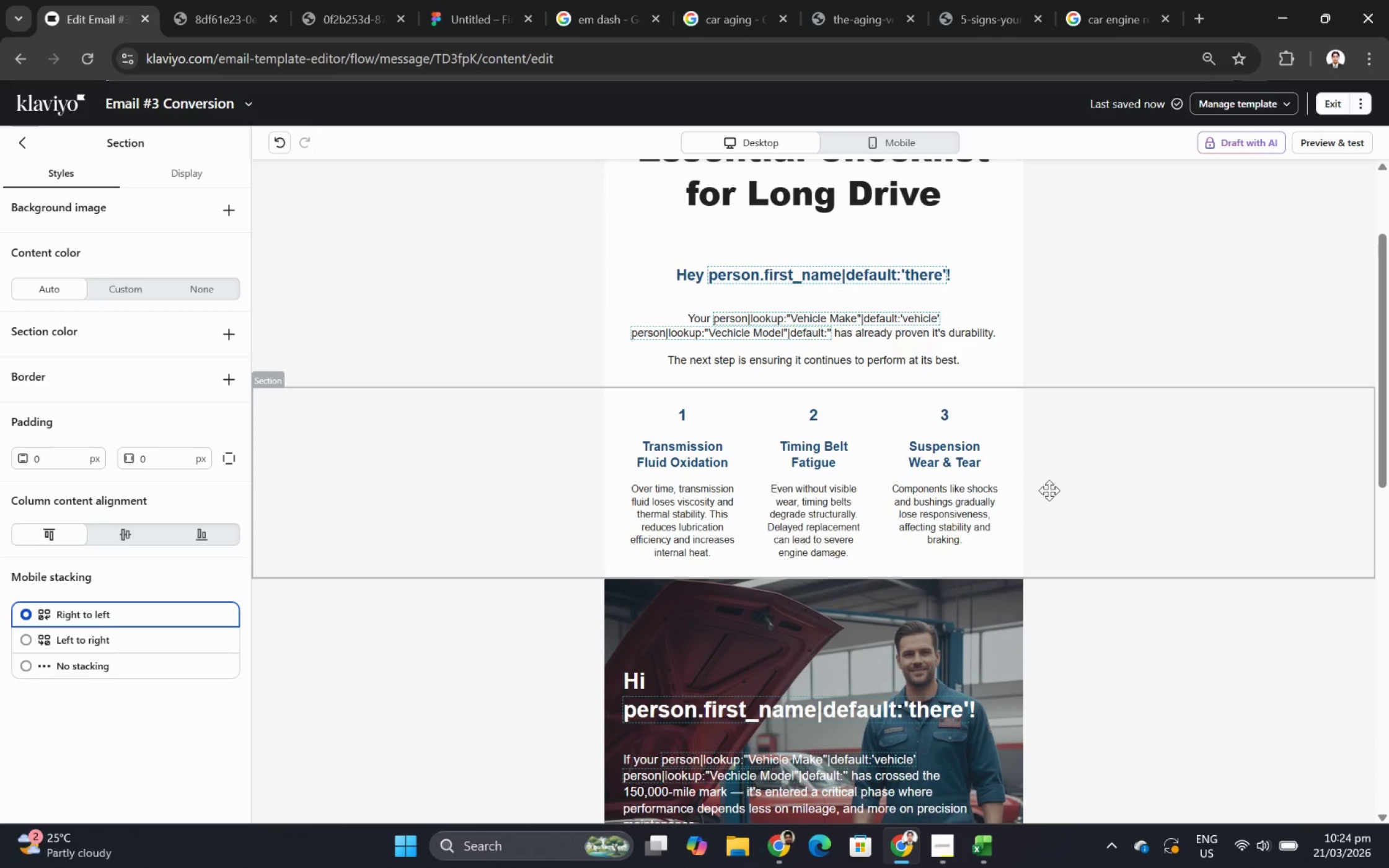 
scroll: coordinate [893, 351], scroll_direction: down, amount: 6.0
 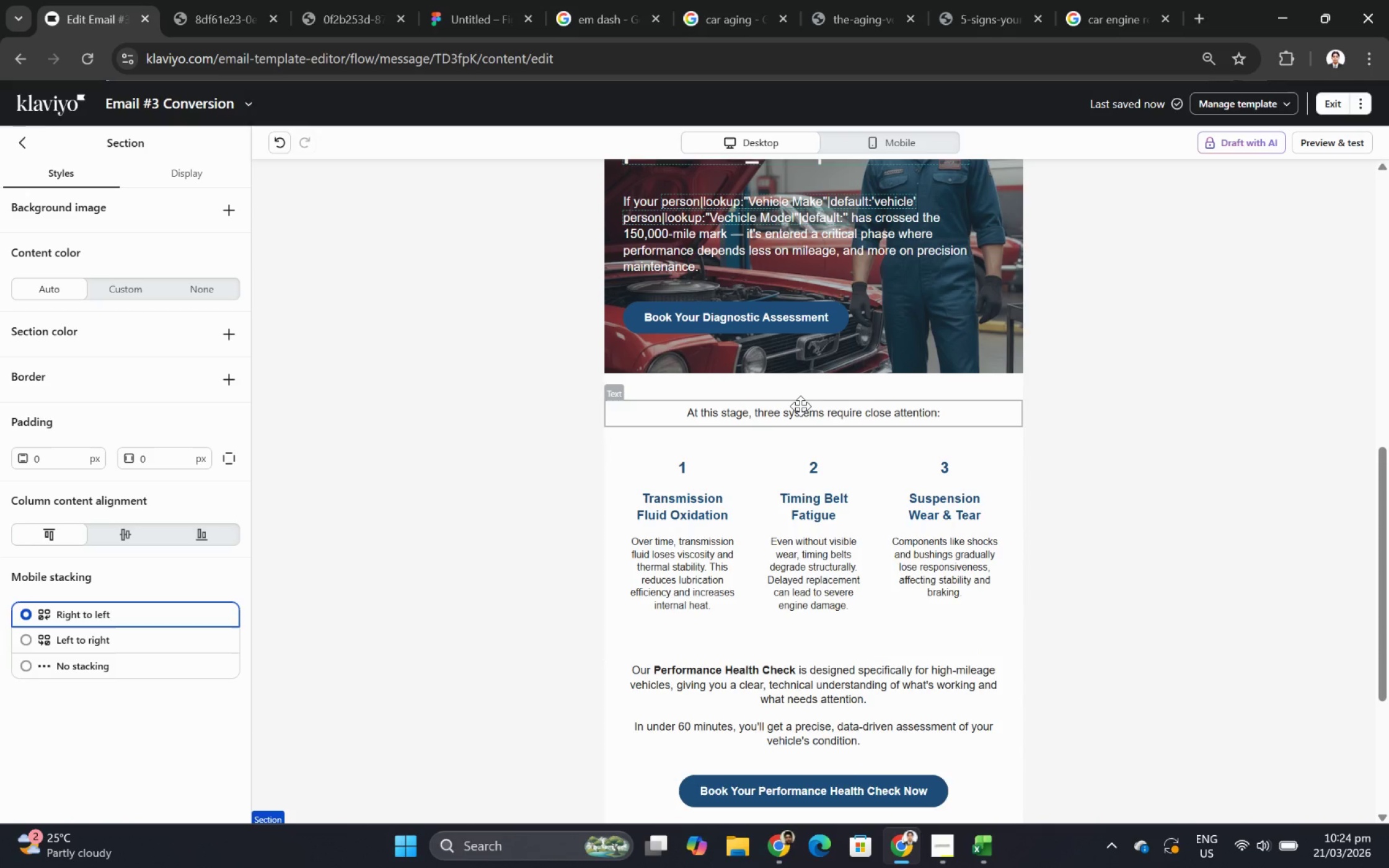 
double_click([800, 406])
 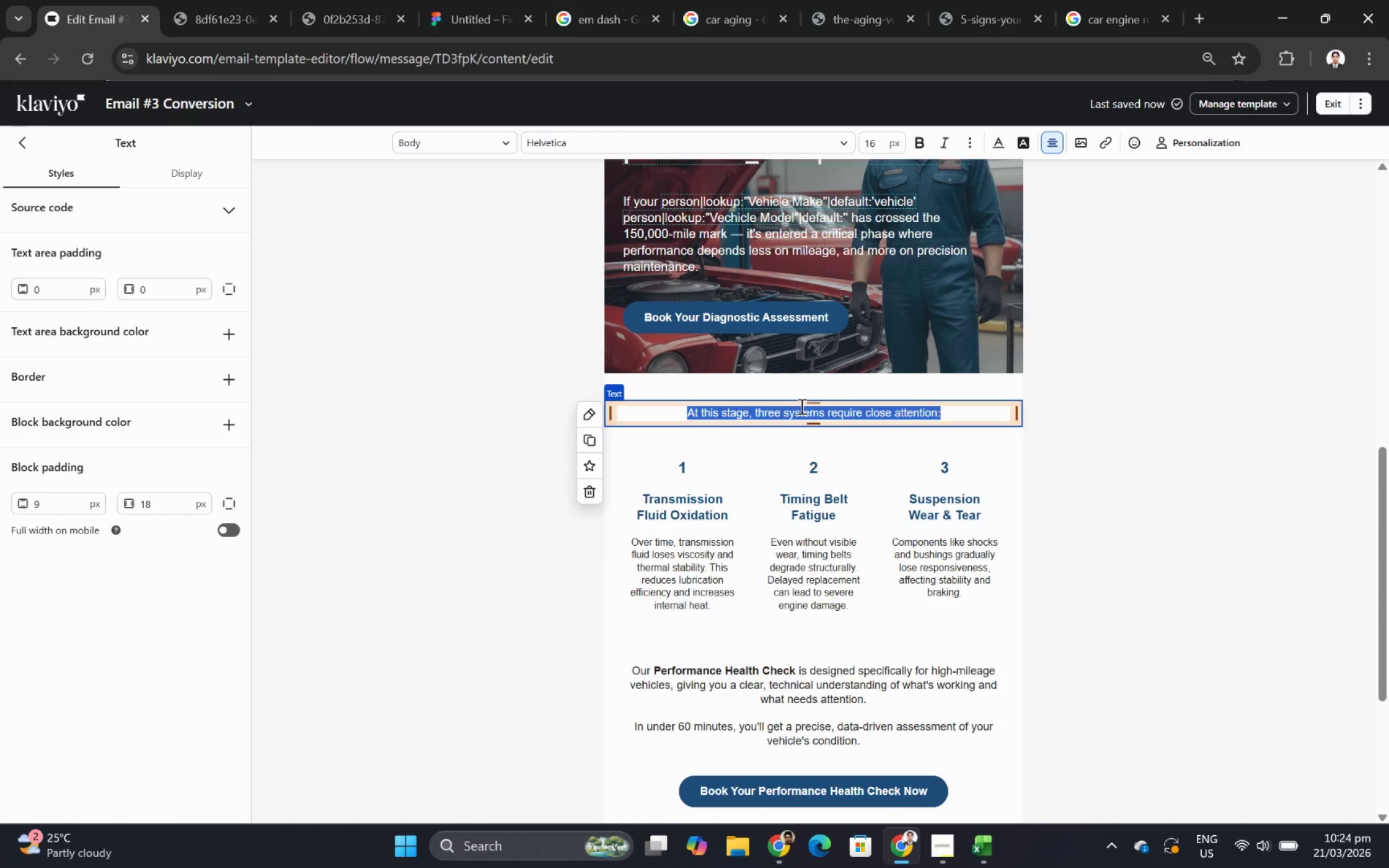 
type(Our Performance )
 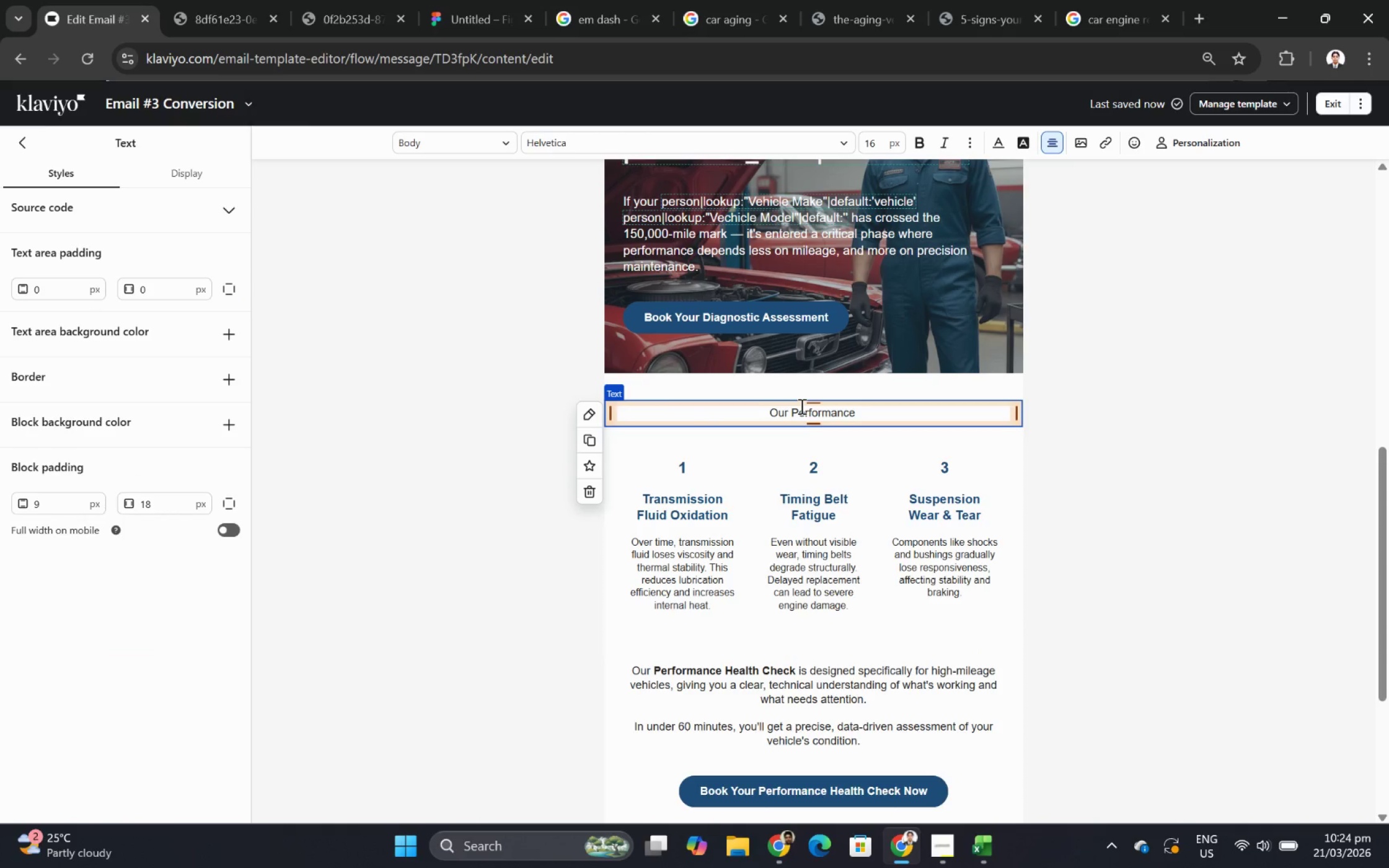 
type(Health Chek incul)
key(Backspace)
key(Backspace)
type(k)
key(Backspace)
type(ludes)
 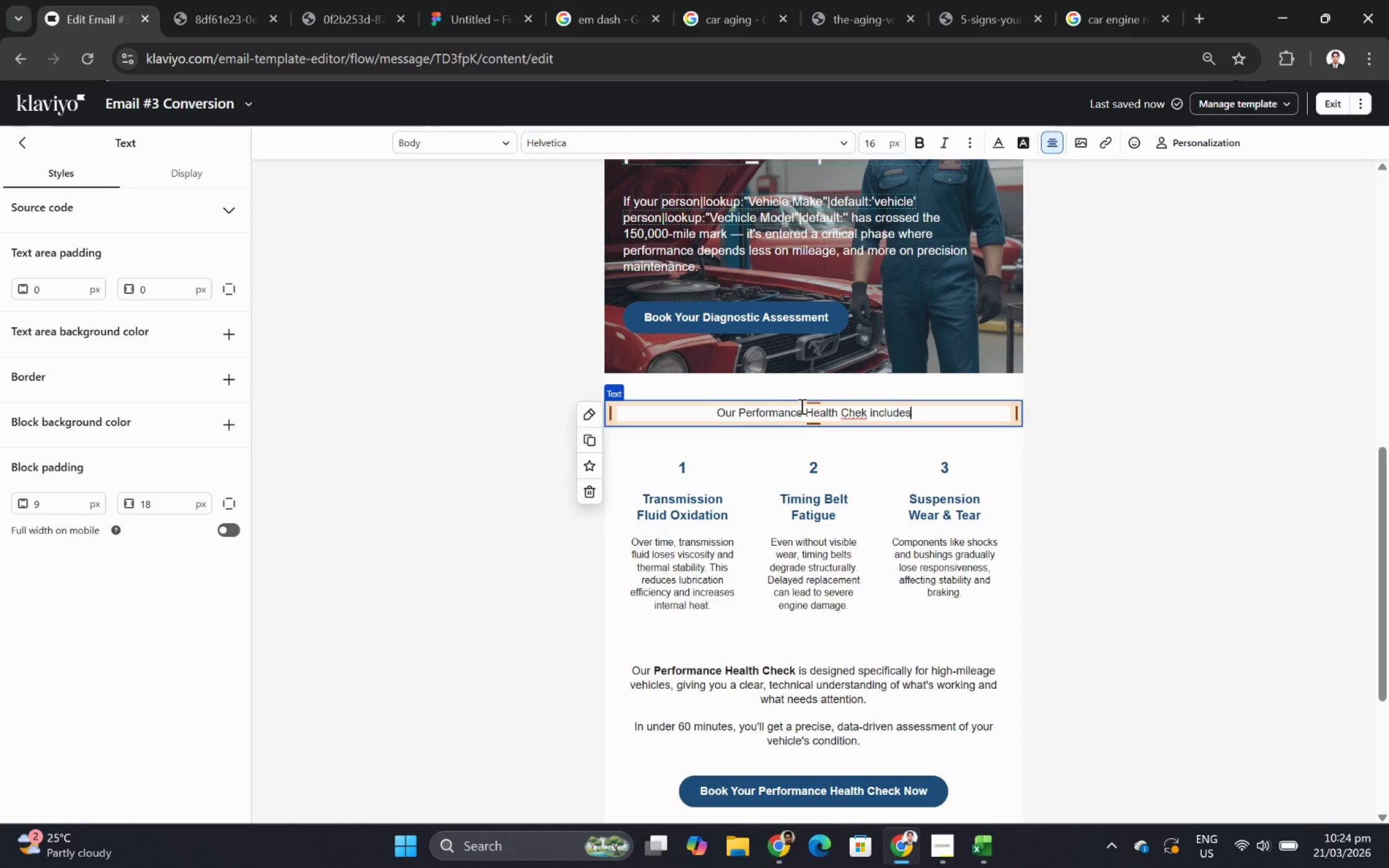 
hold_key(key=ControlLeft, duration=0.52)
 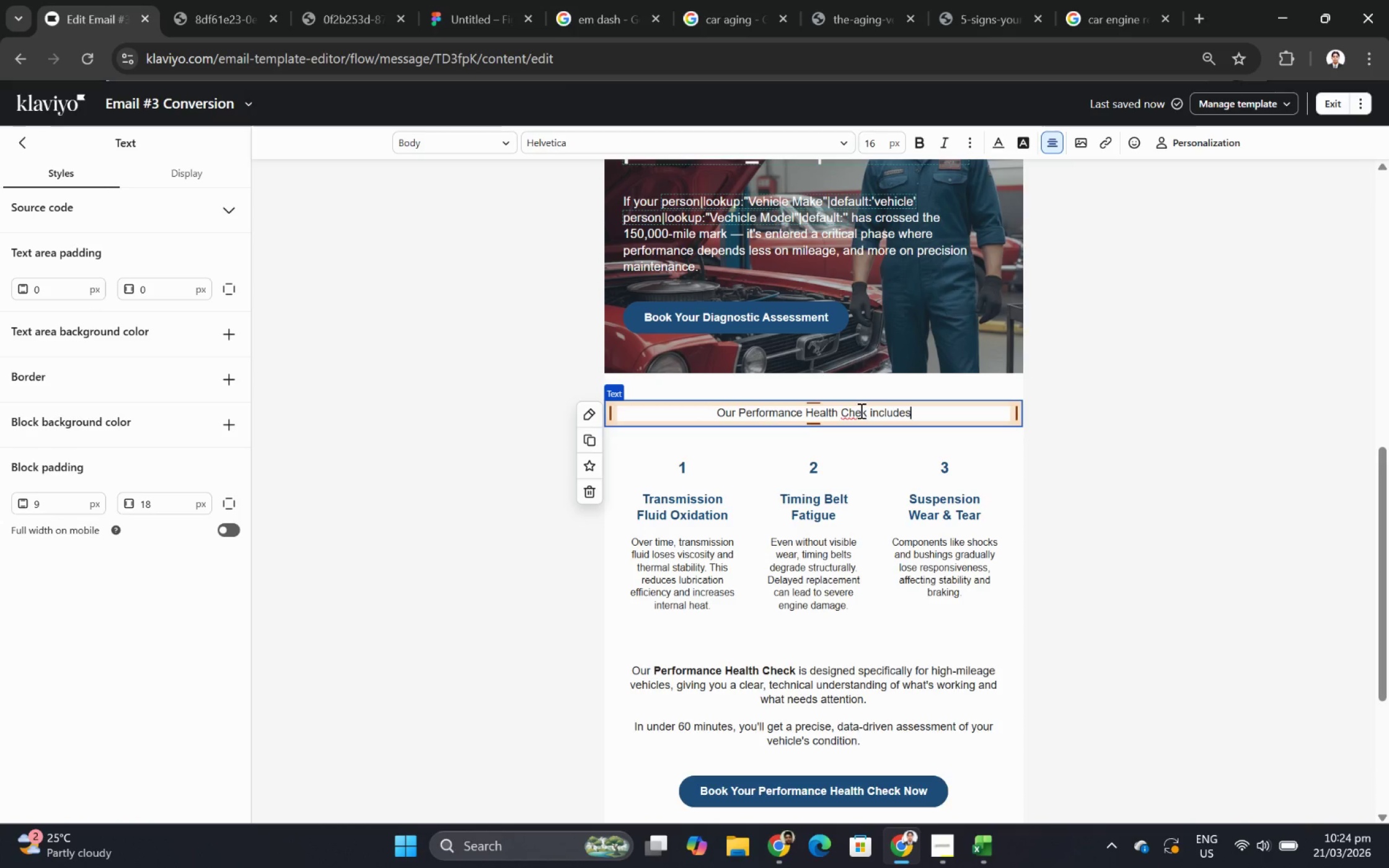 
left_click([860, 410])
 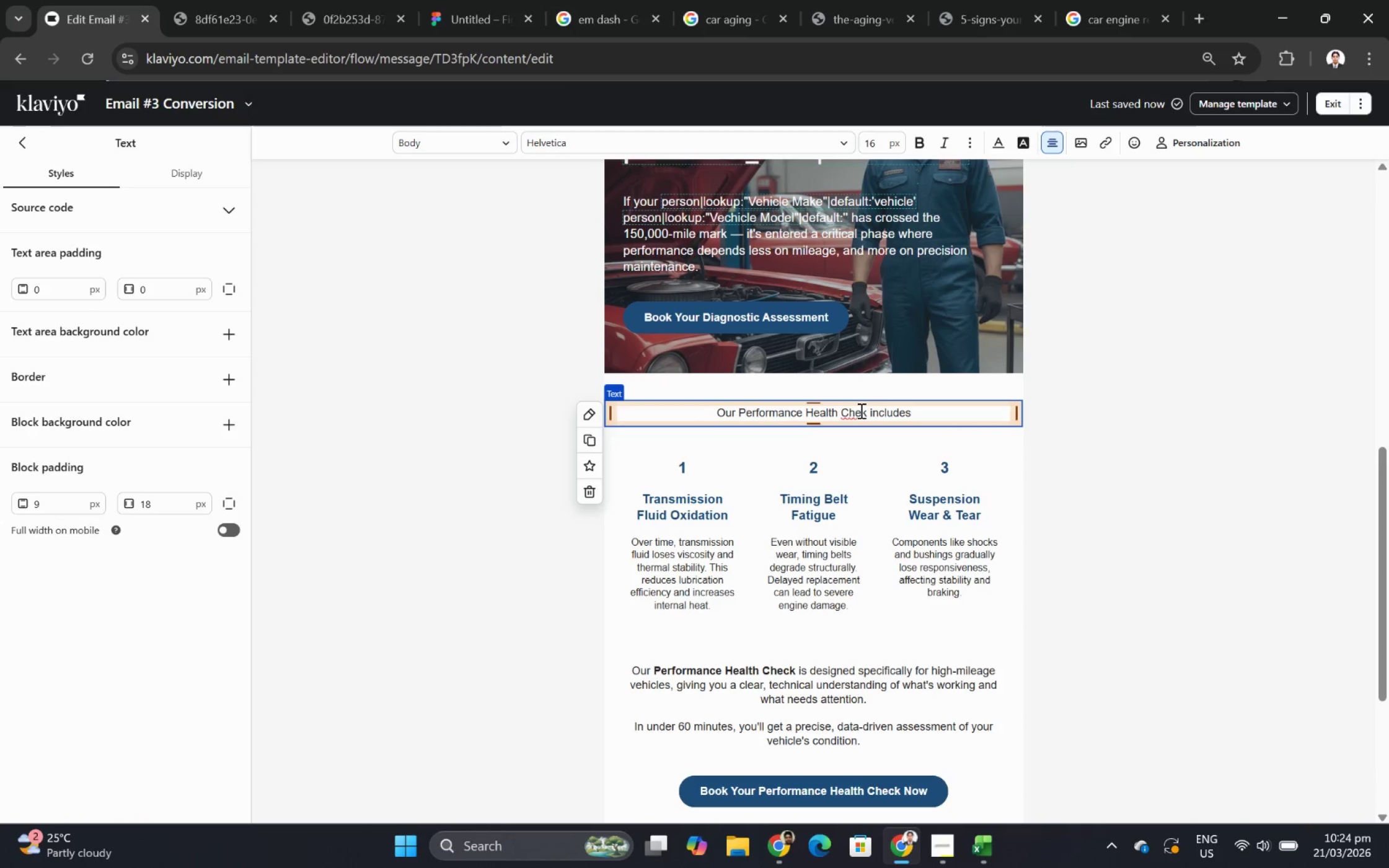 
key(C)
 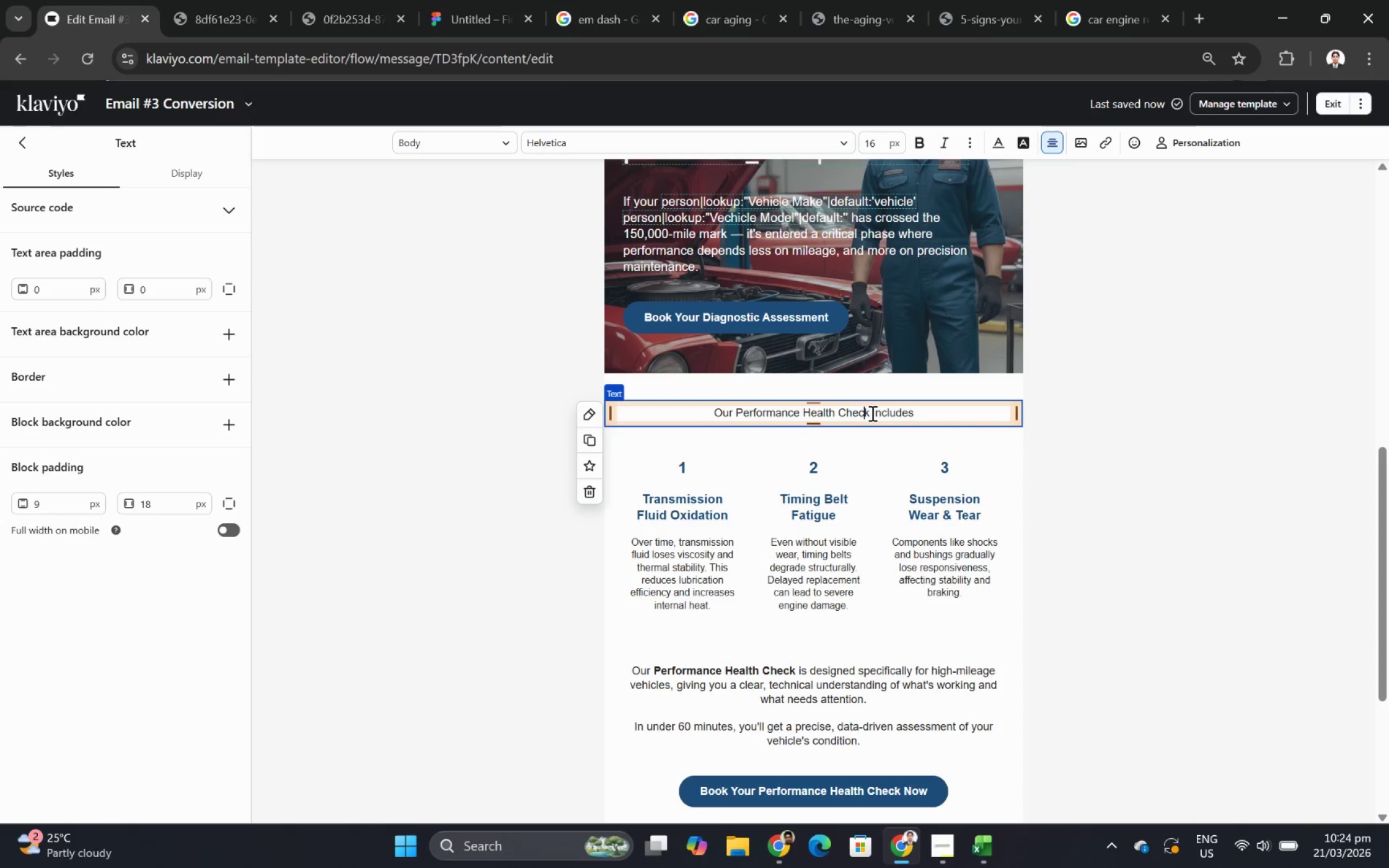 
left_click_drag(start_coordinate=[869, 413], to_coordinate=[738, 414])
 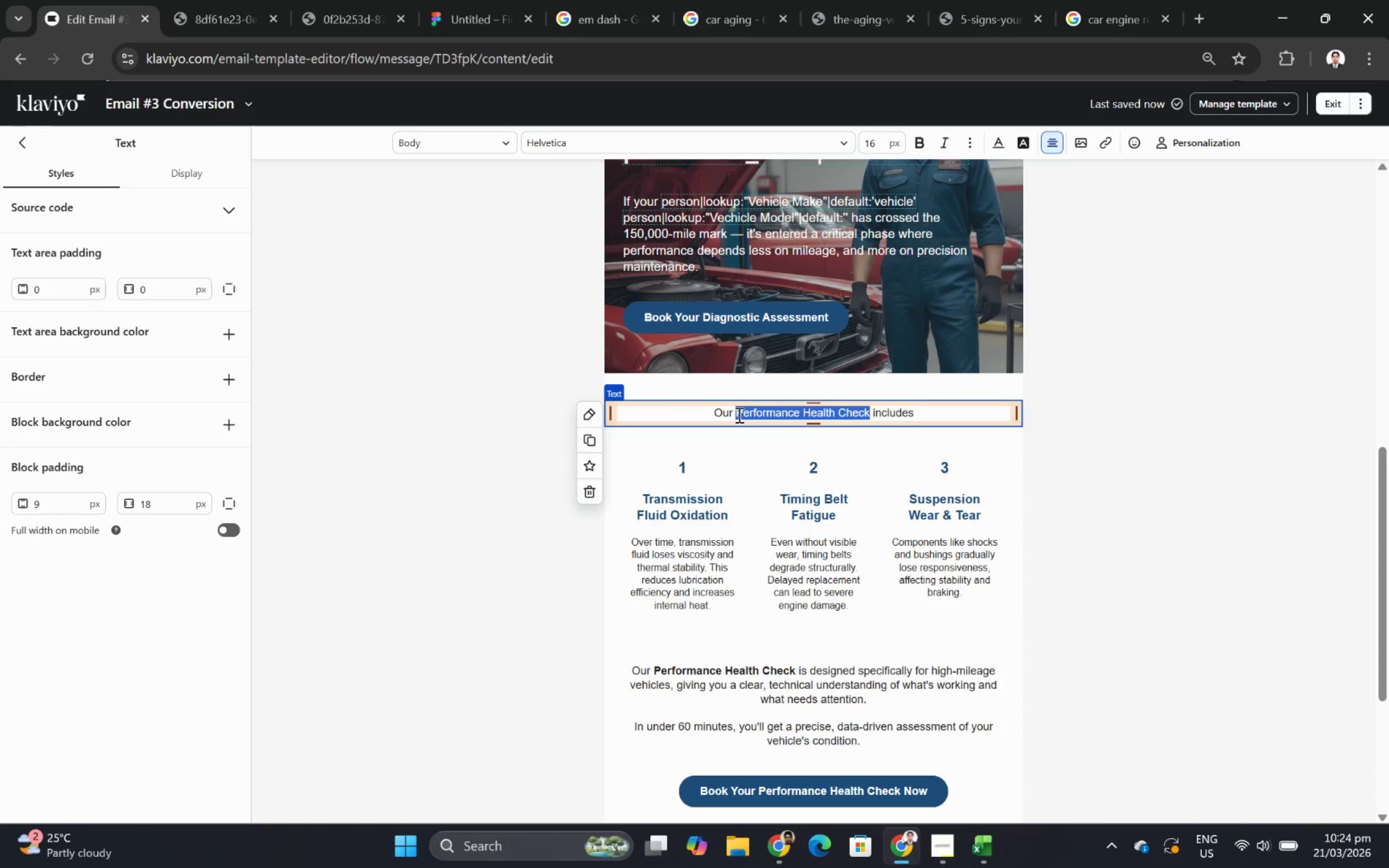 
key(Control+B)
 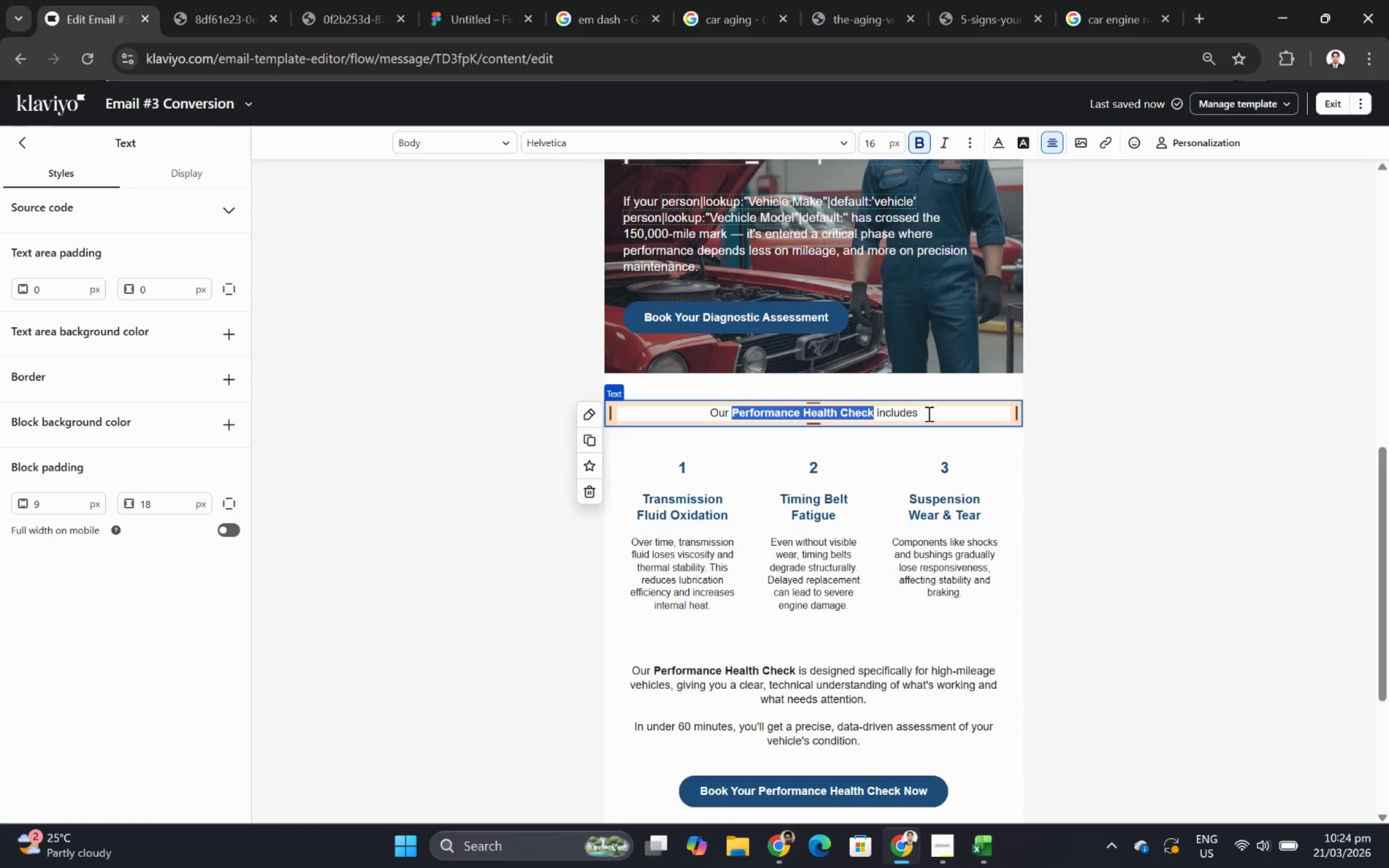 
left_click([938, 410])
 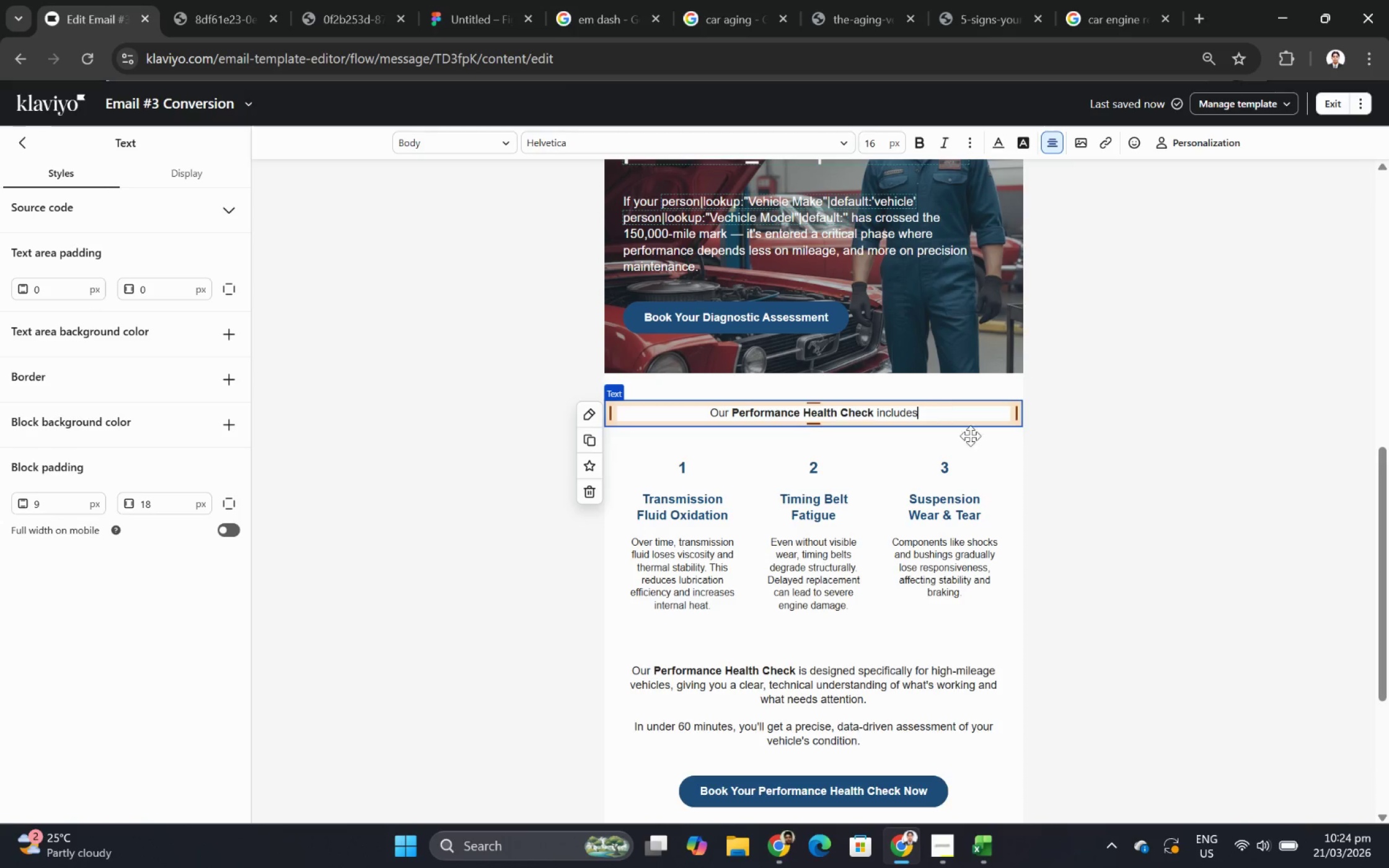 
left_click([1024, 476])
 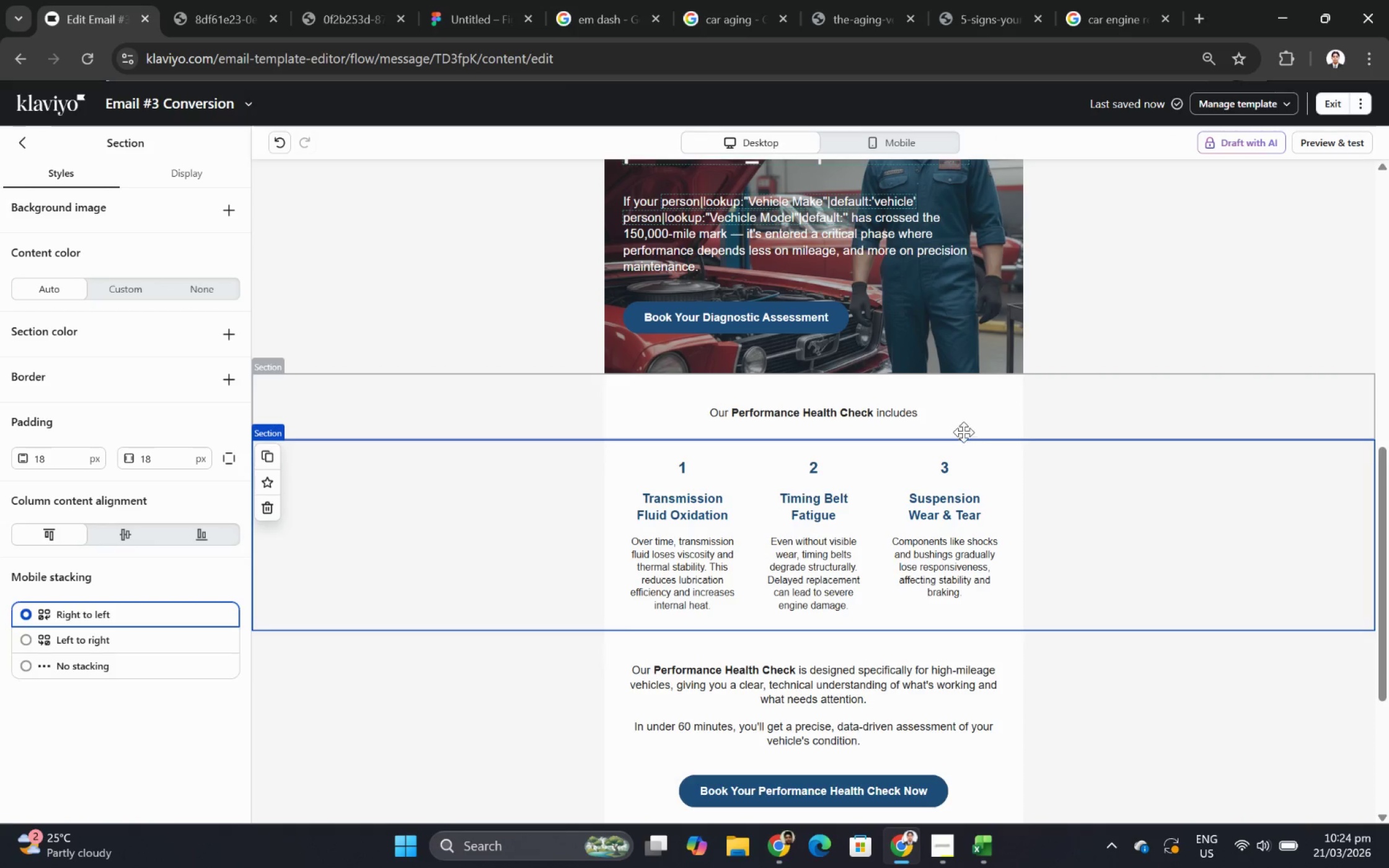 
left_click([955, 416])
 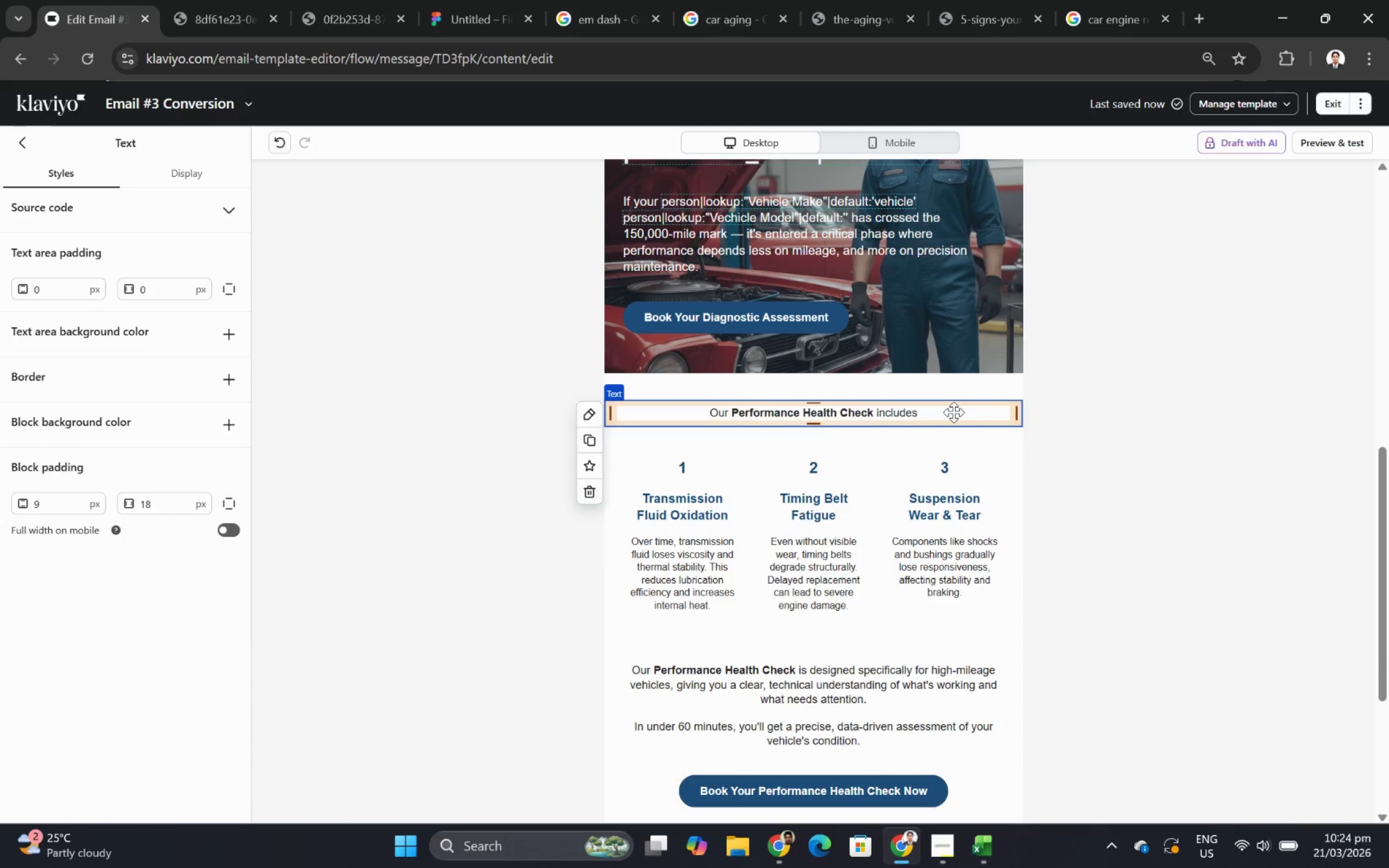 
double_click([953, 412])
 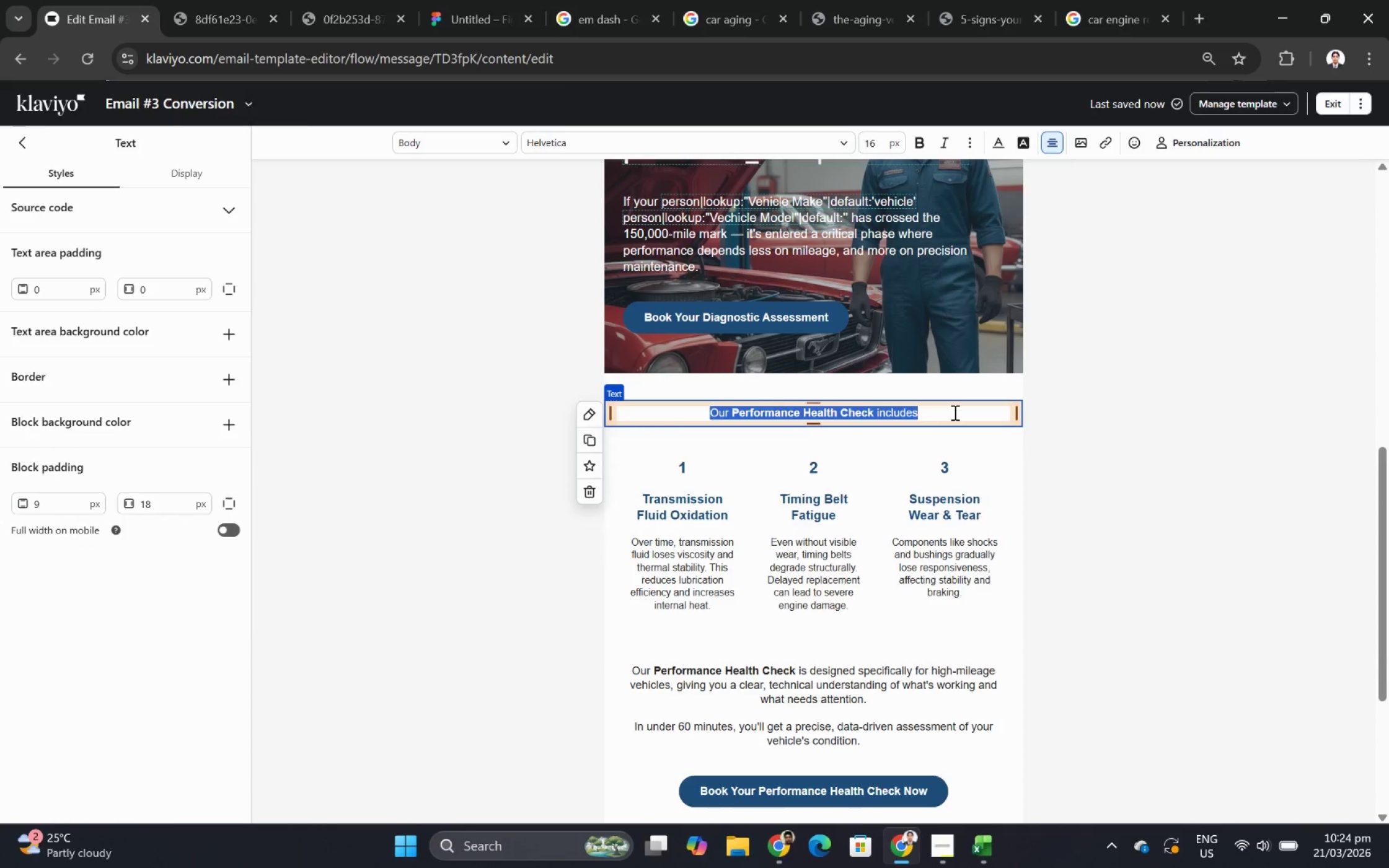 
left_click([953, 412])
 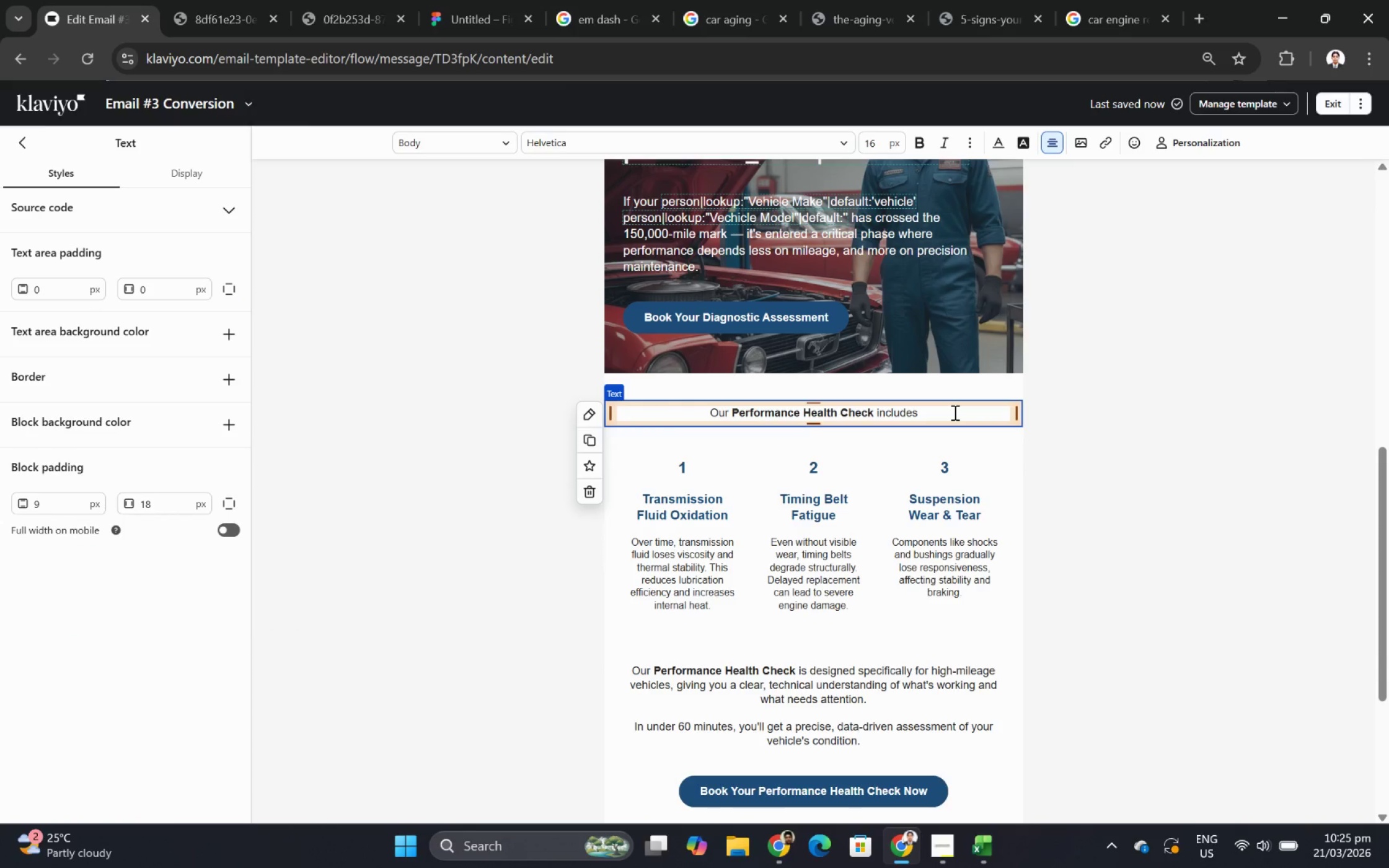 
key(Shift+ShiftRight)
 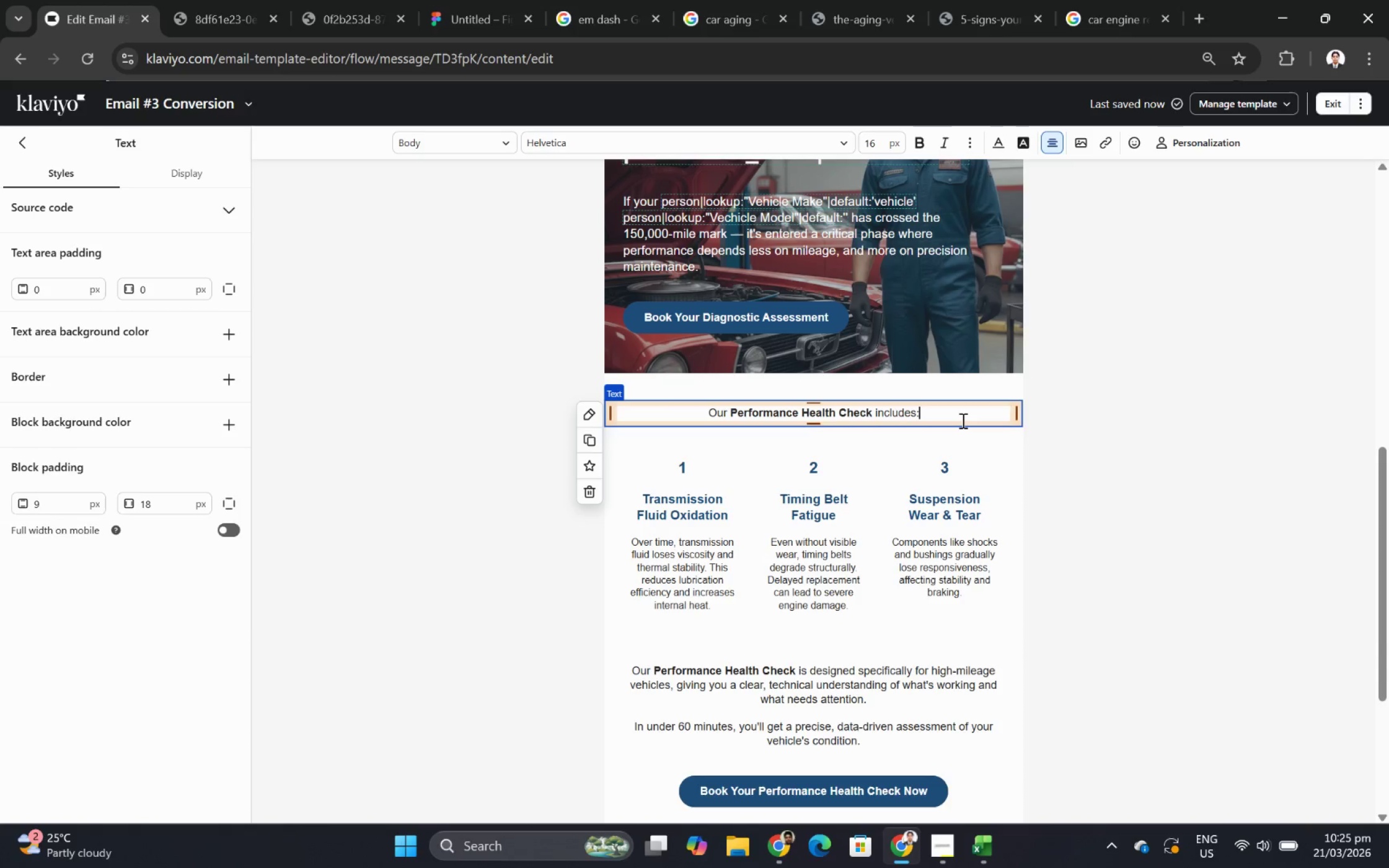 
key(Shift+Semicolon)
 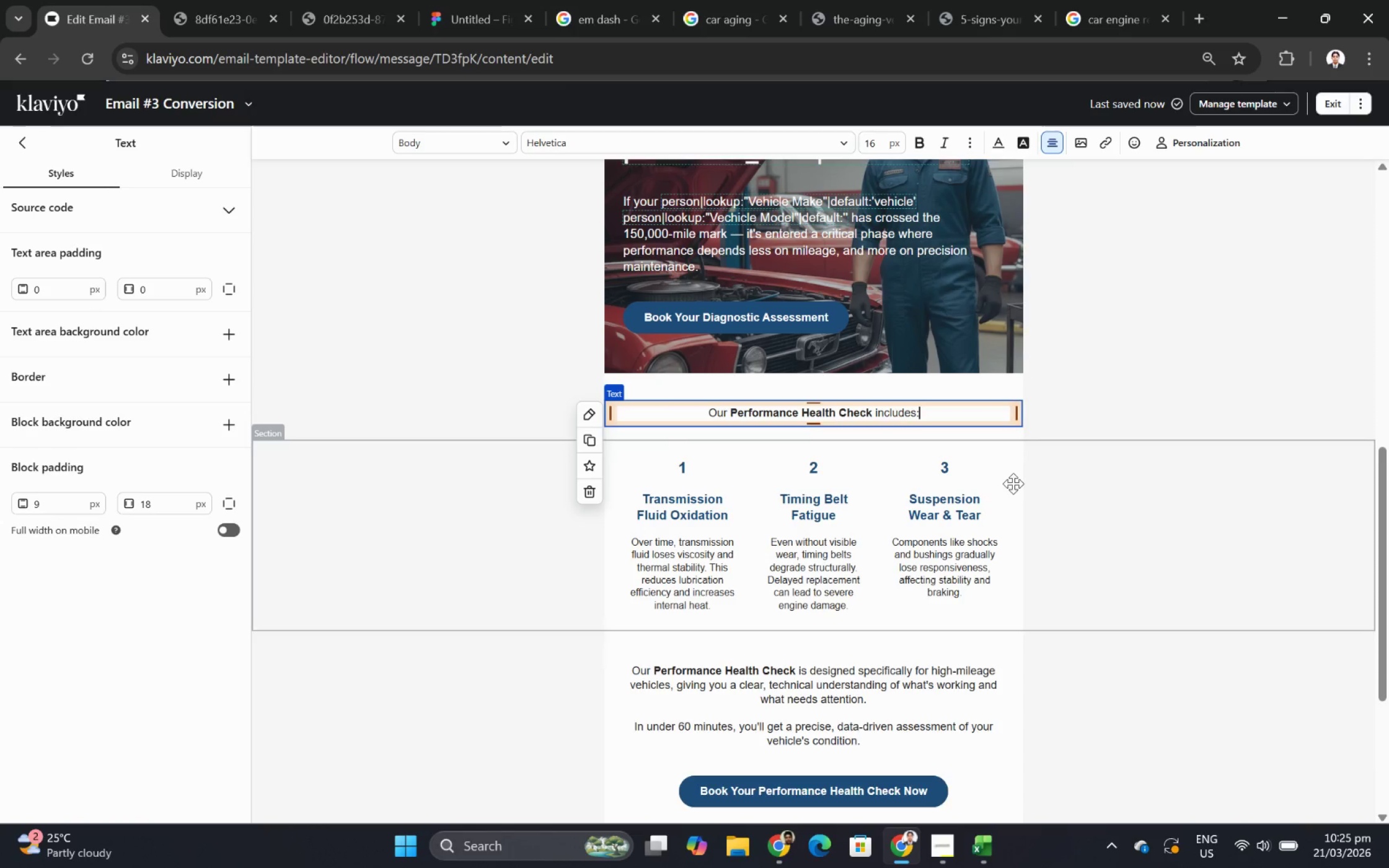 
left_click([1013, 483])
 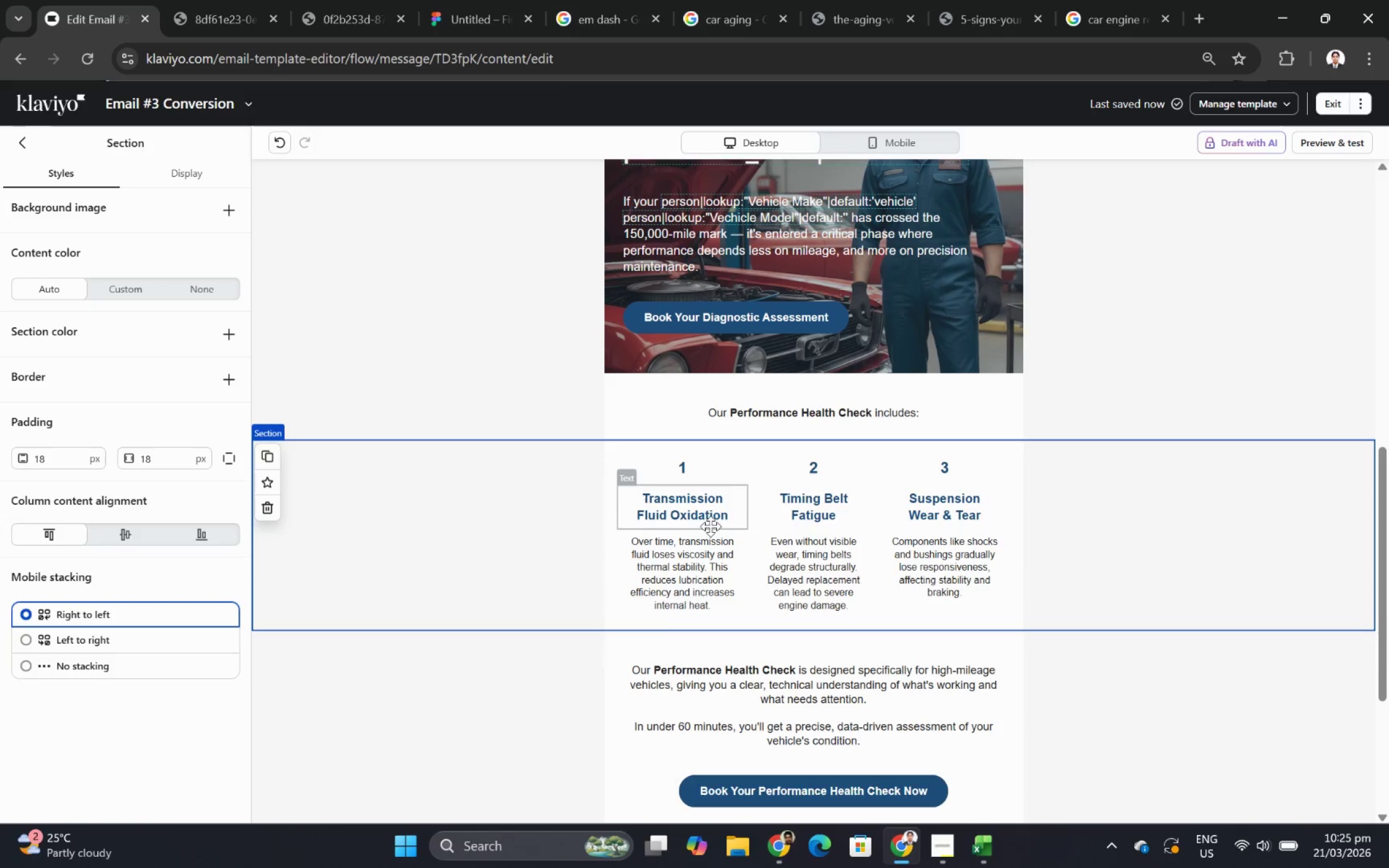 
wait(6.94)
 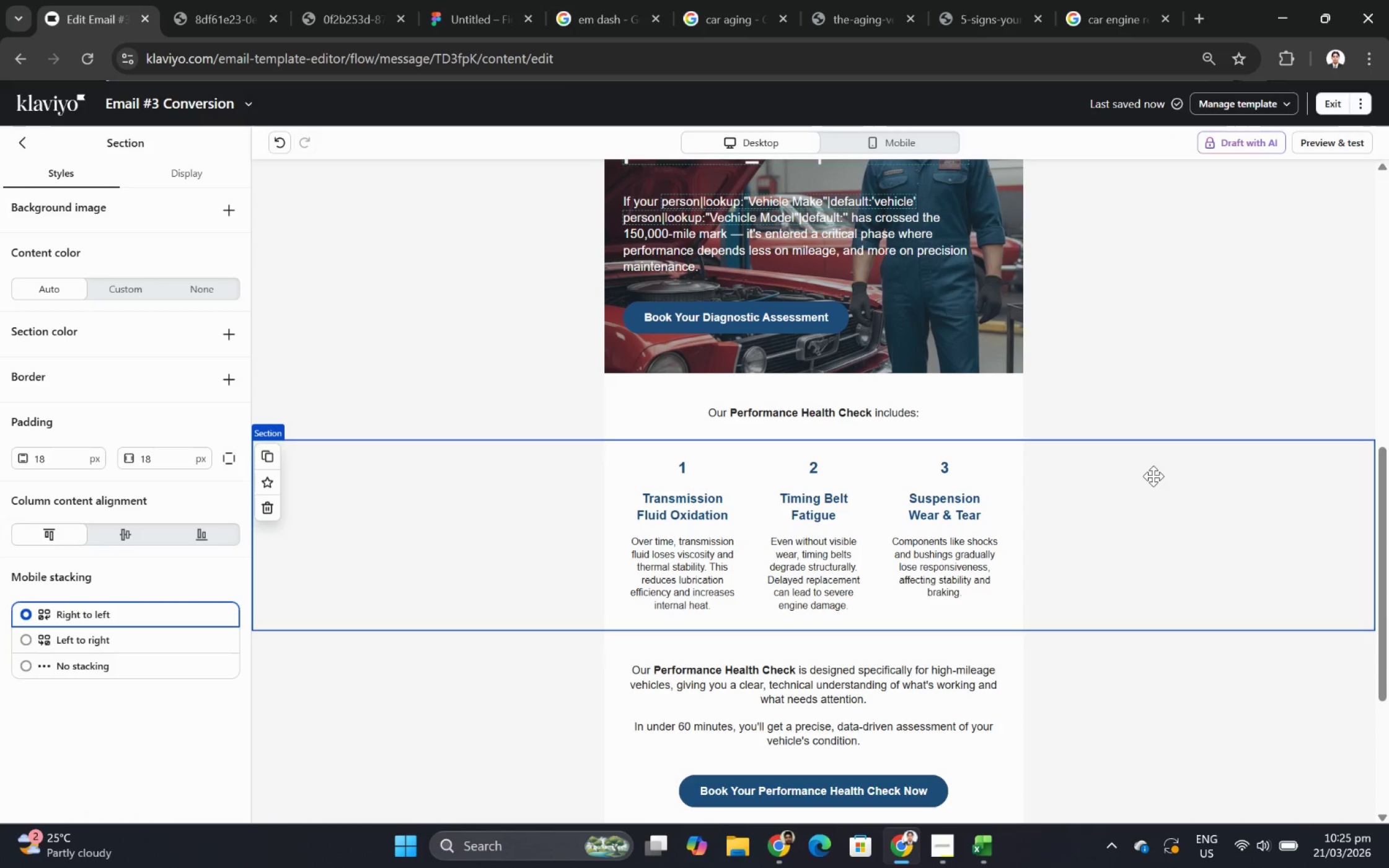 
left_click([729, 586])
 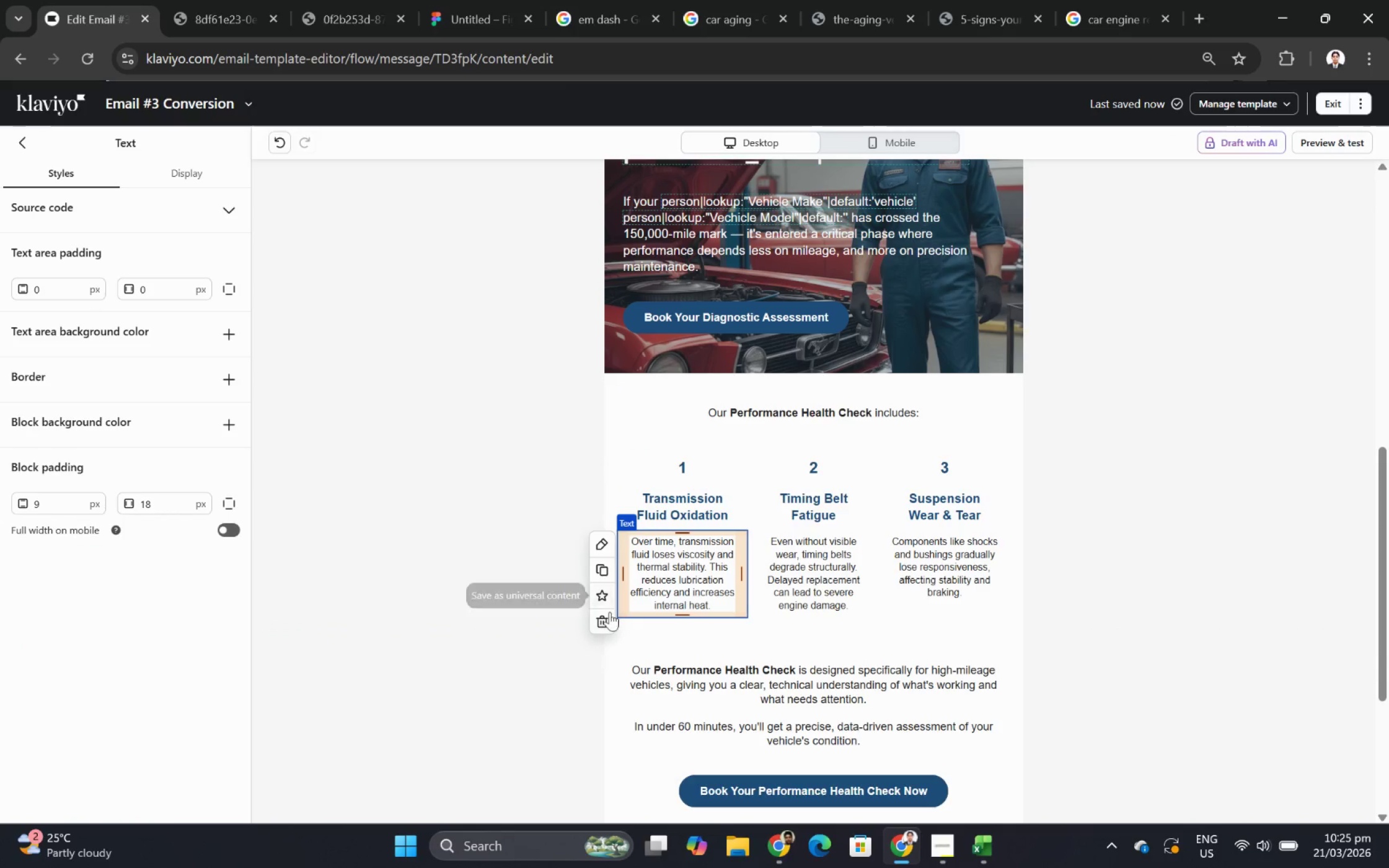 
left_click([598, 620])
 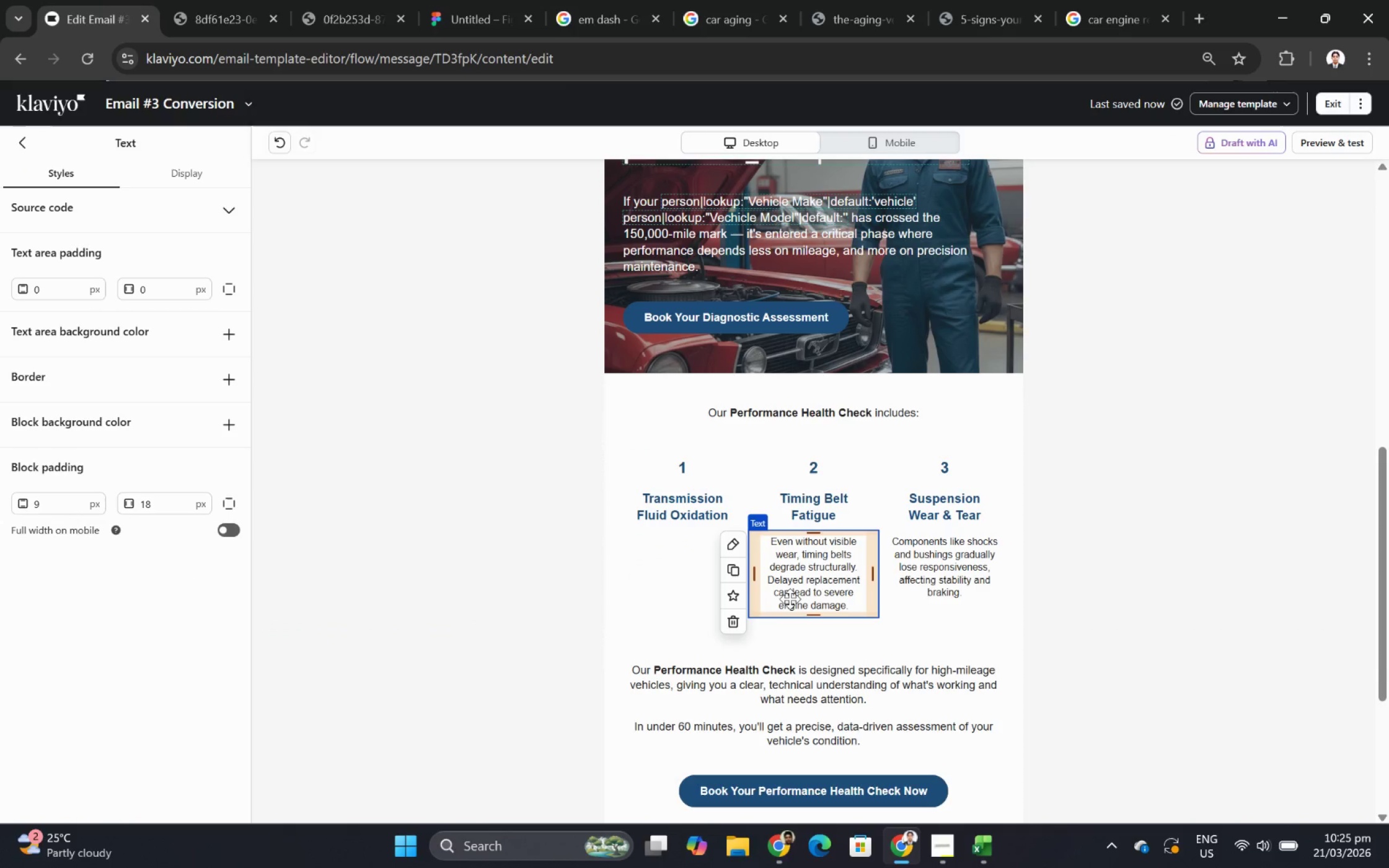 
scroll: coordinate [945, 567], scroll_direction: none, amount: 0.0
 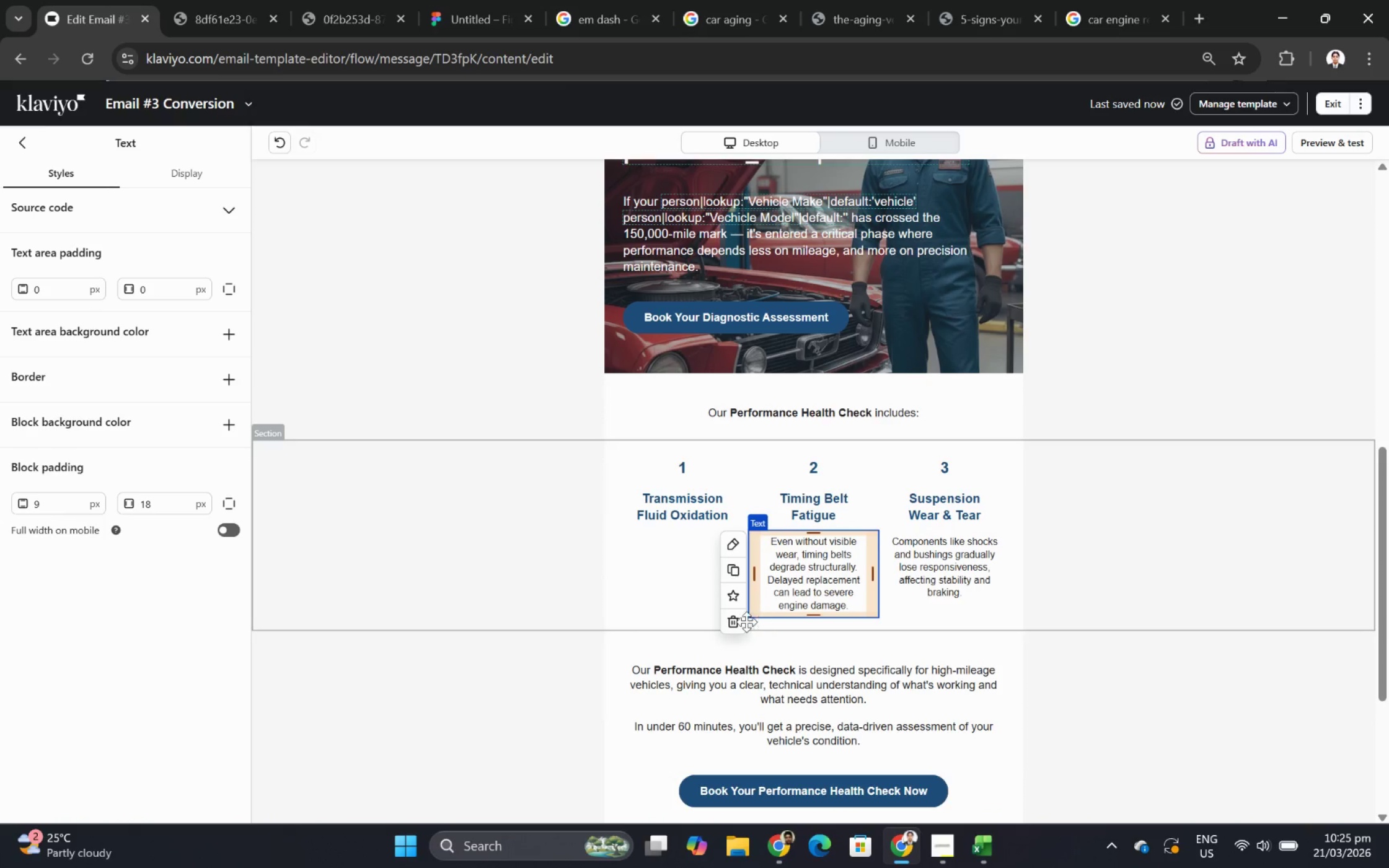 
left_click([731, 620])
 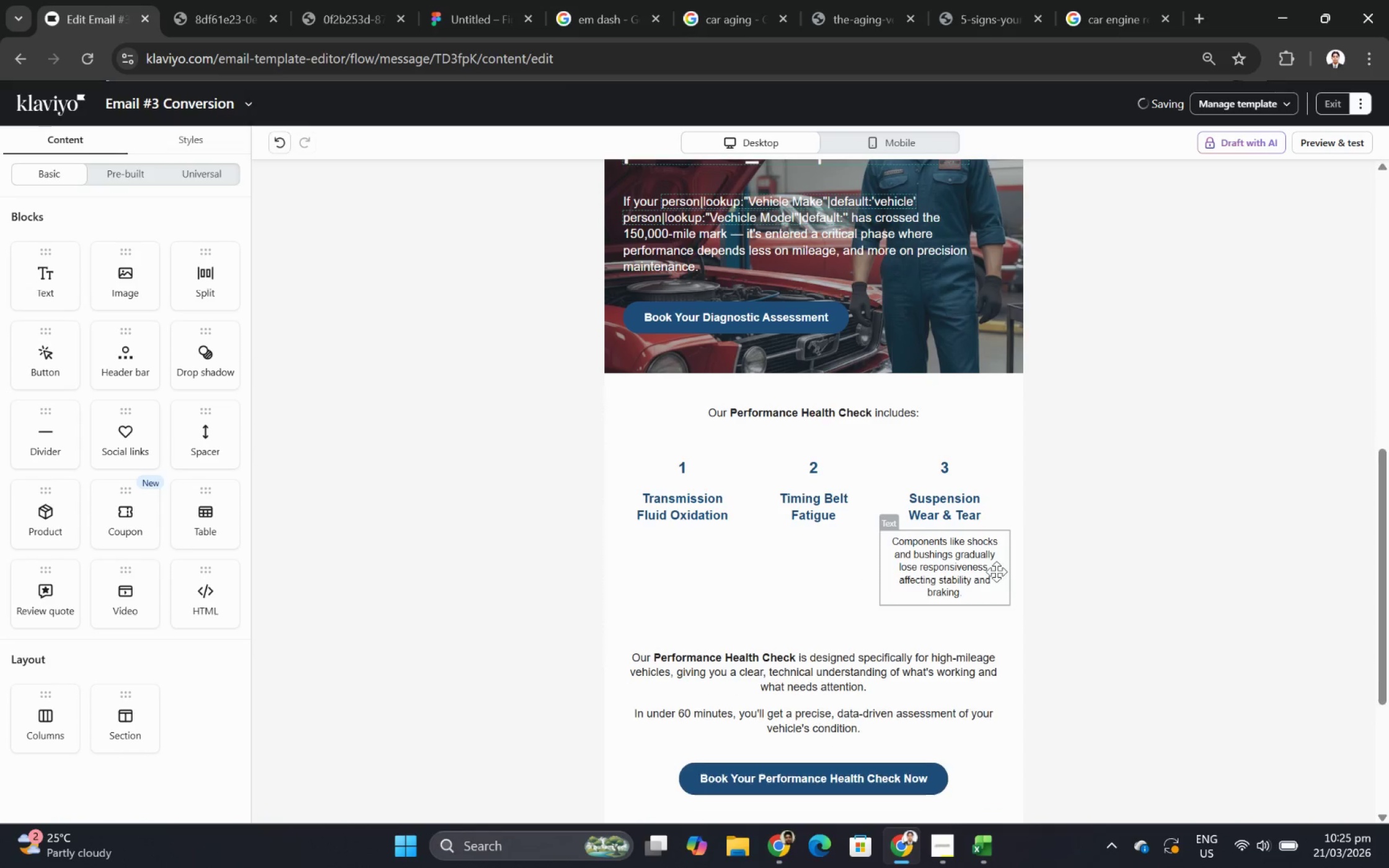 
left_click([968, 571])
 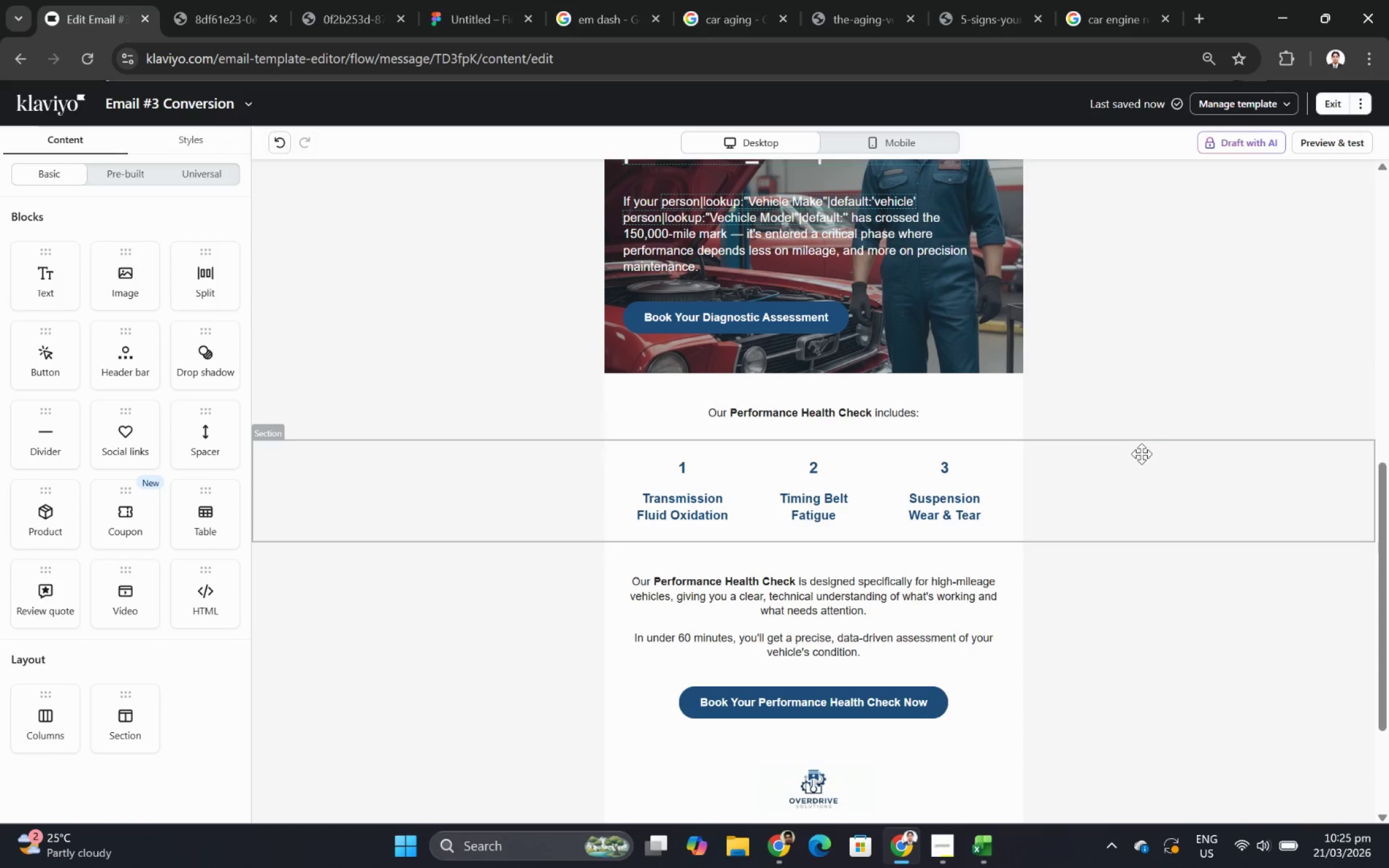 
wait(13.53)
 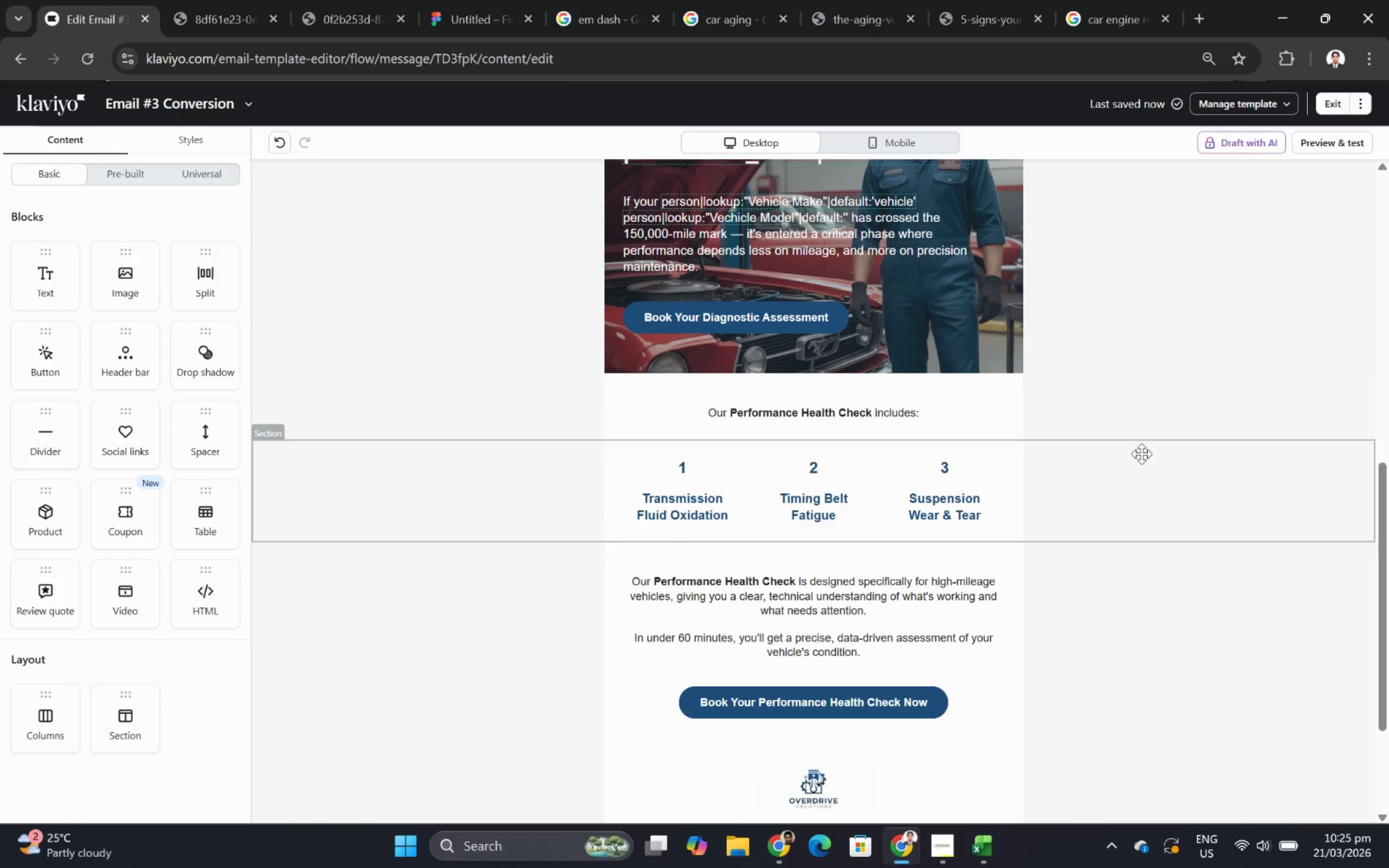 
scroll: coordinate [1135, 457], scroll_direction: up, amount: 4.0
 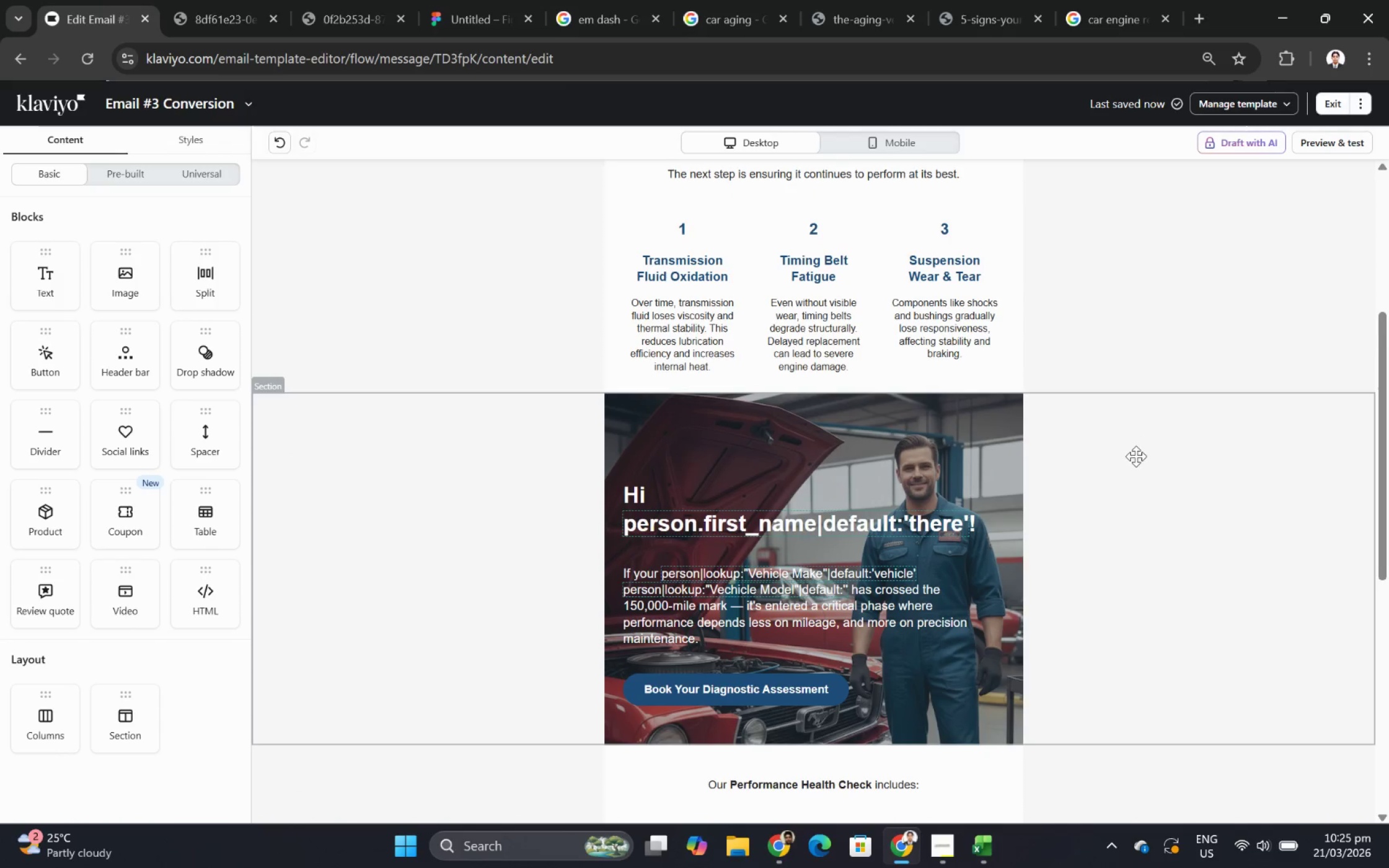 
scroll: coordinate [1136, 457], scroll_direction: down, amount: 2.0
 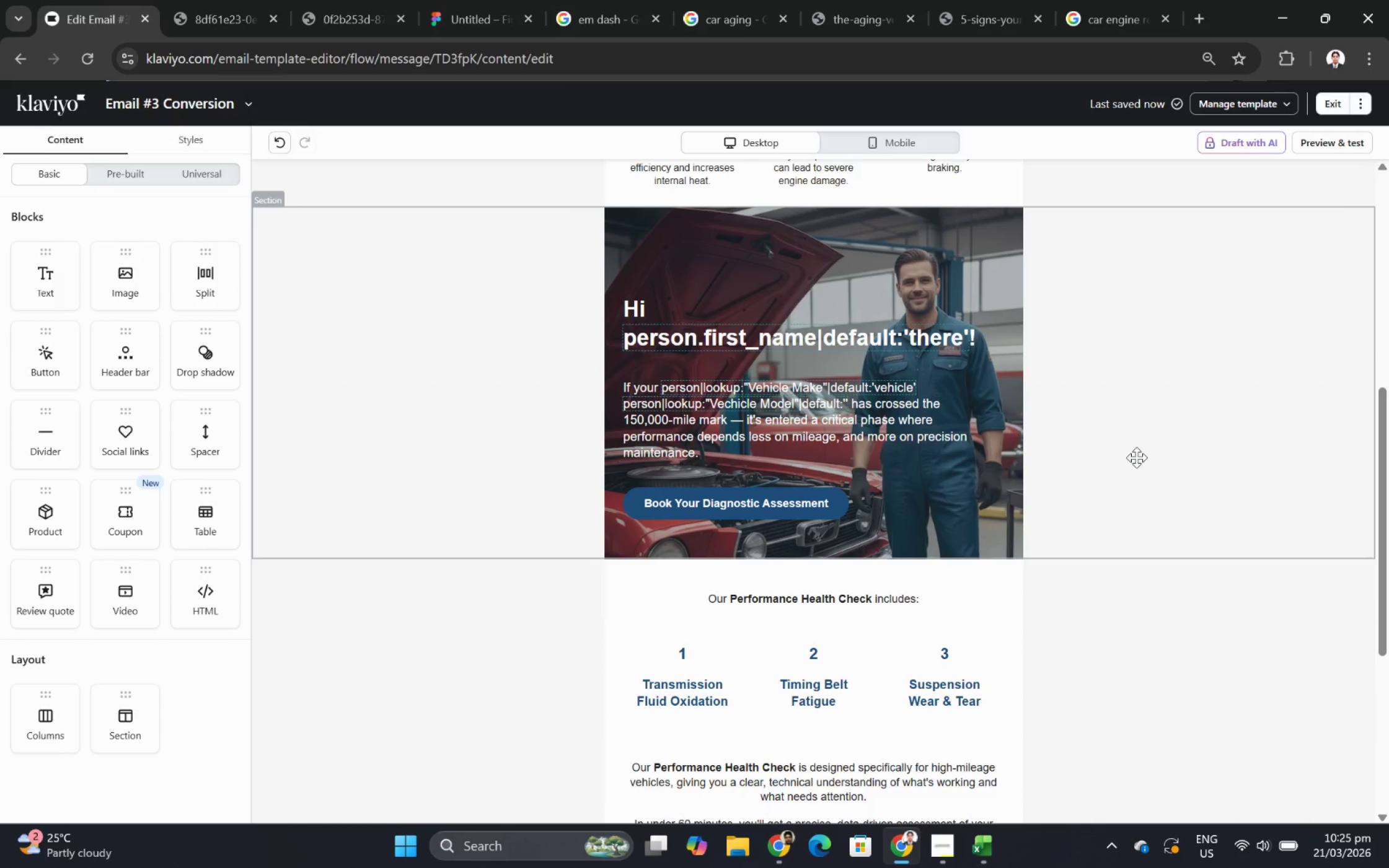 
scroll: coordinate [1137, 465], scroll_direction: up, amount: 5.0
 